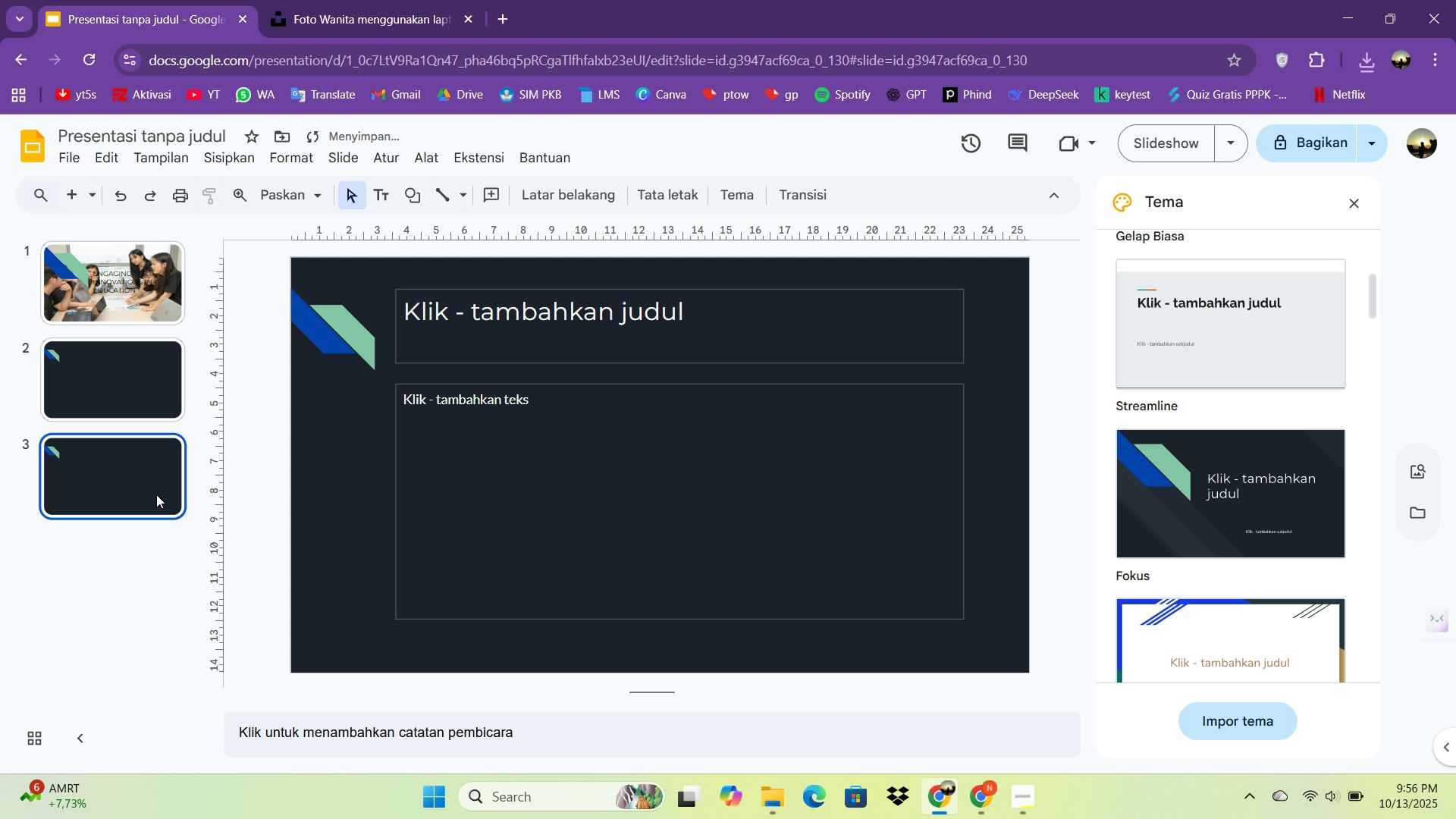 
left_click_drag(start_coordinate=[134, 509], to_coordinate=[86, 483])
 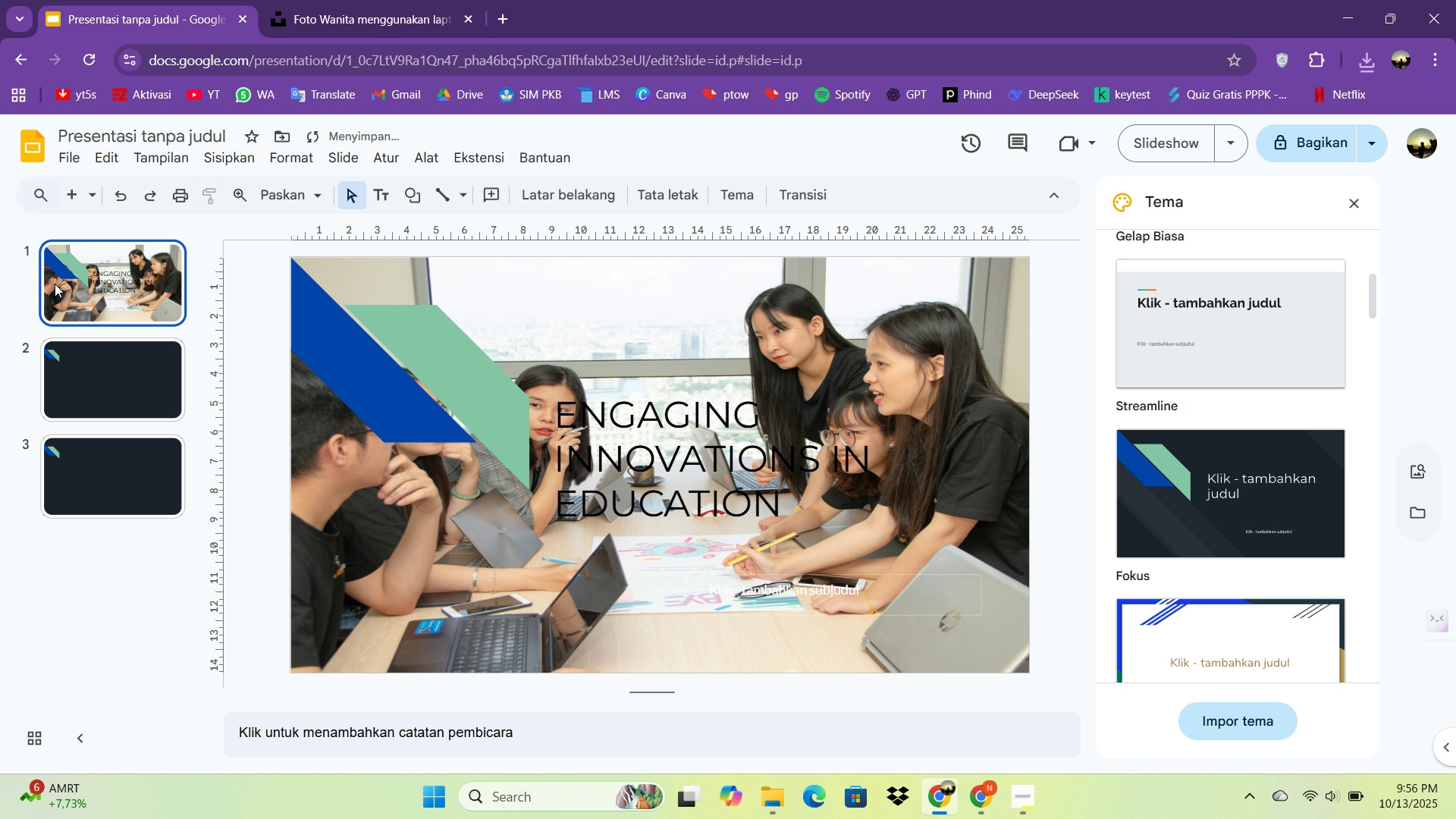 
left_click([55, 284])
 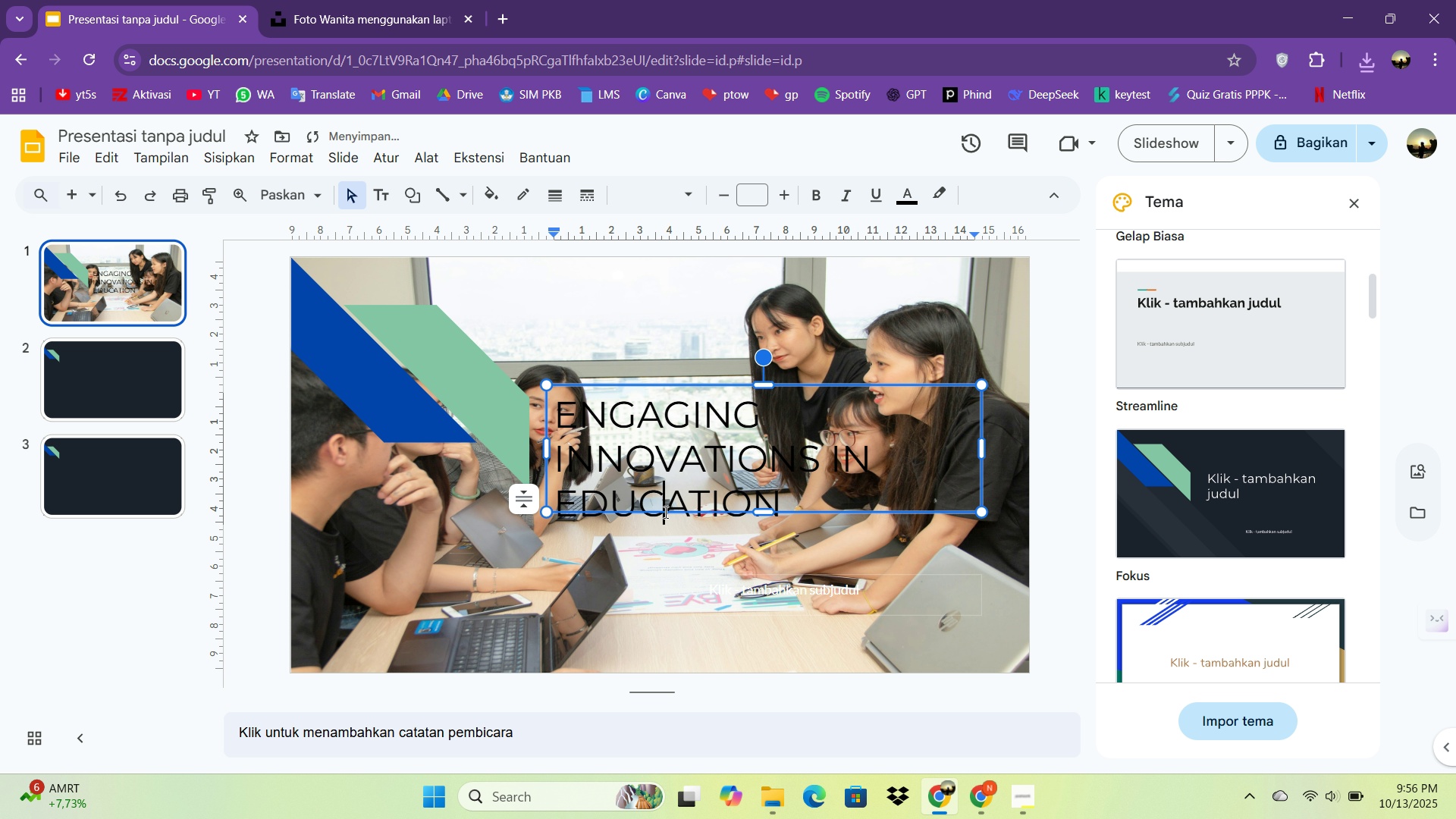 
left_click([664, 512])
 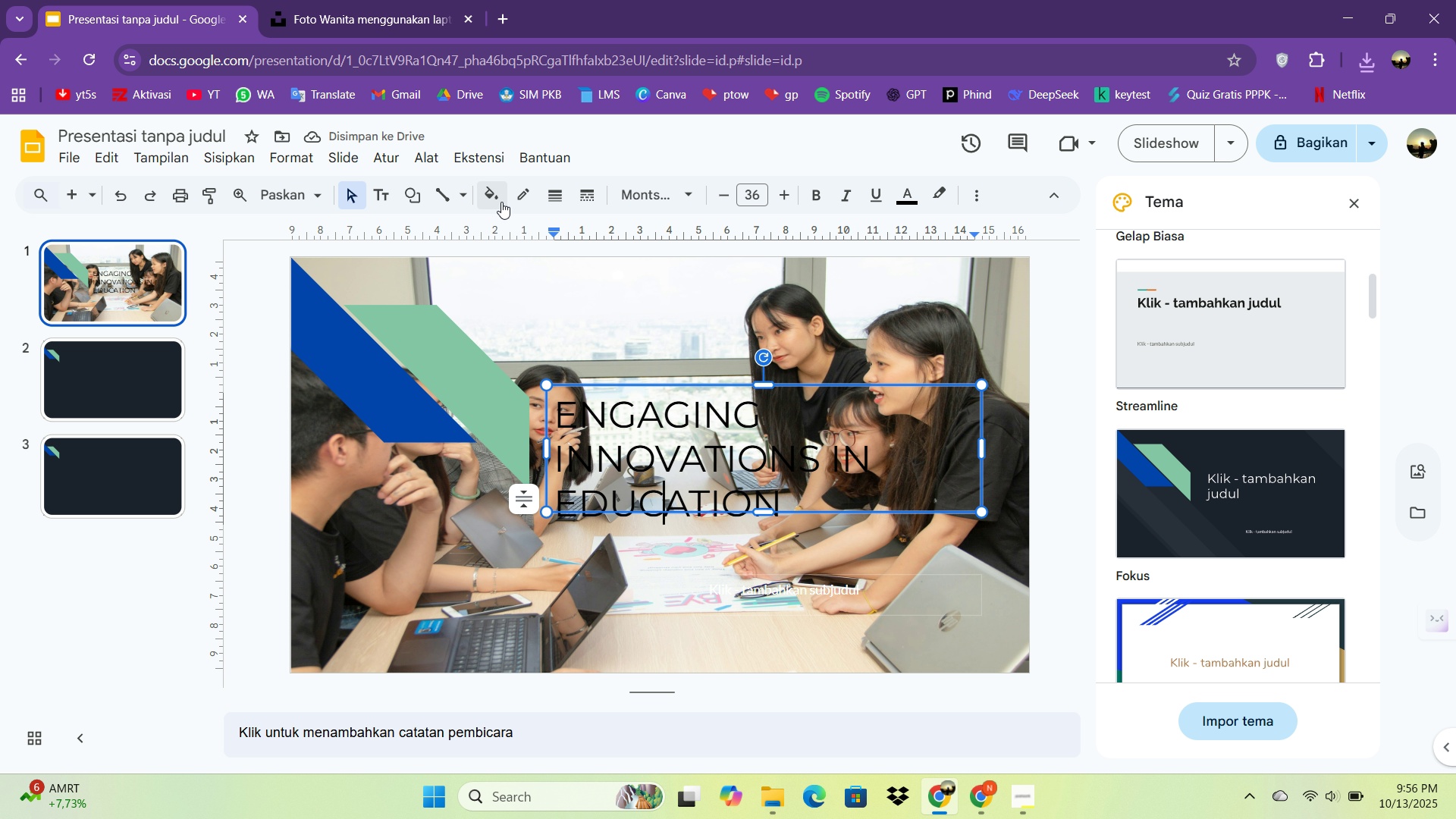 
left_click([501, 202])
 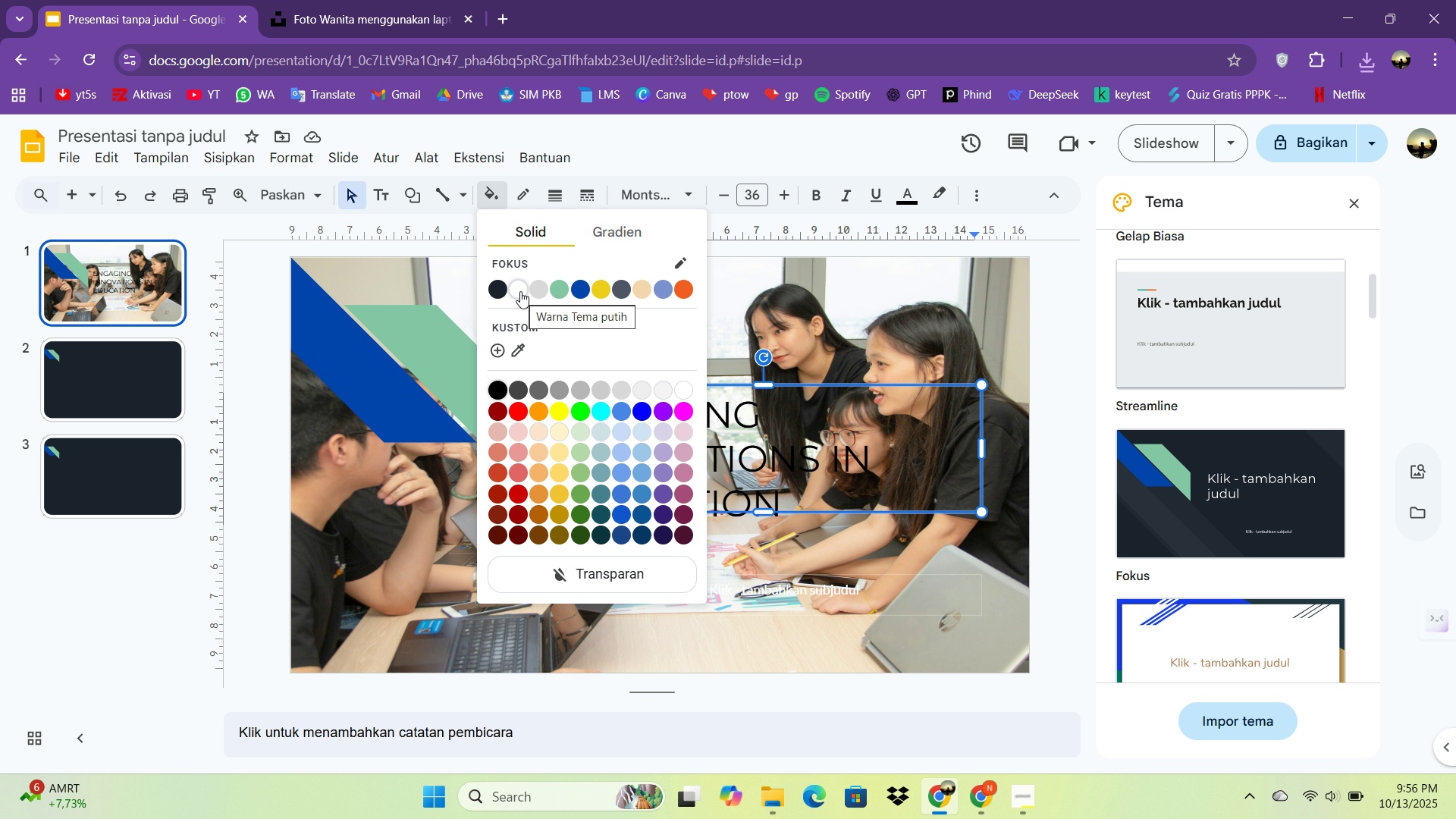 
left_click([500, 290])
 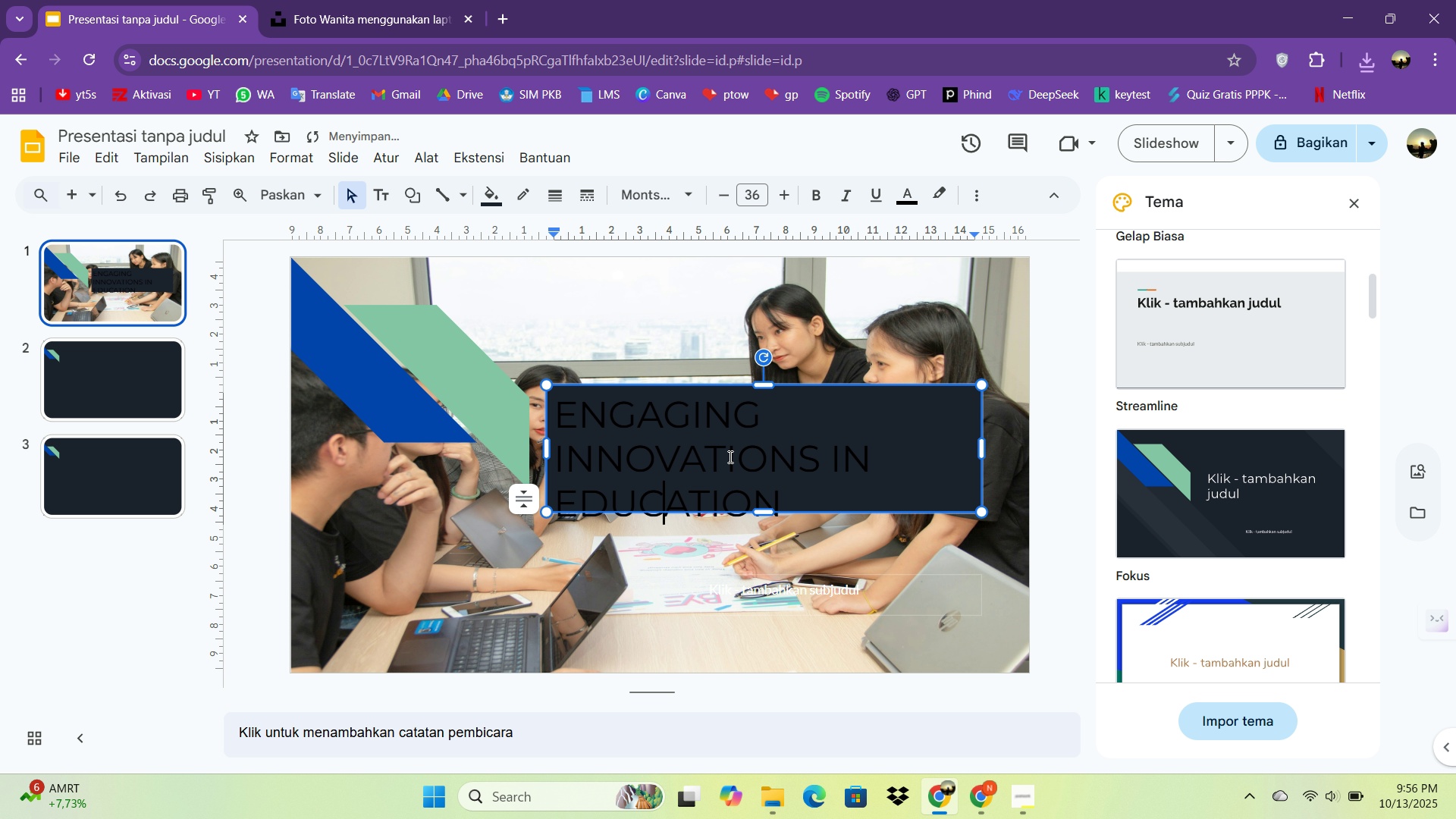 
left_click([729, 457])
 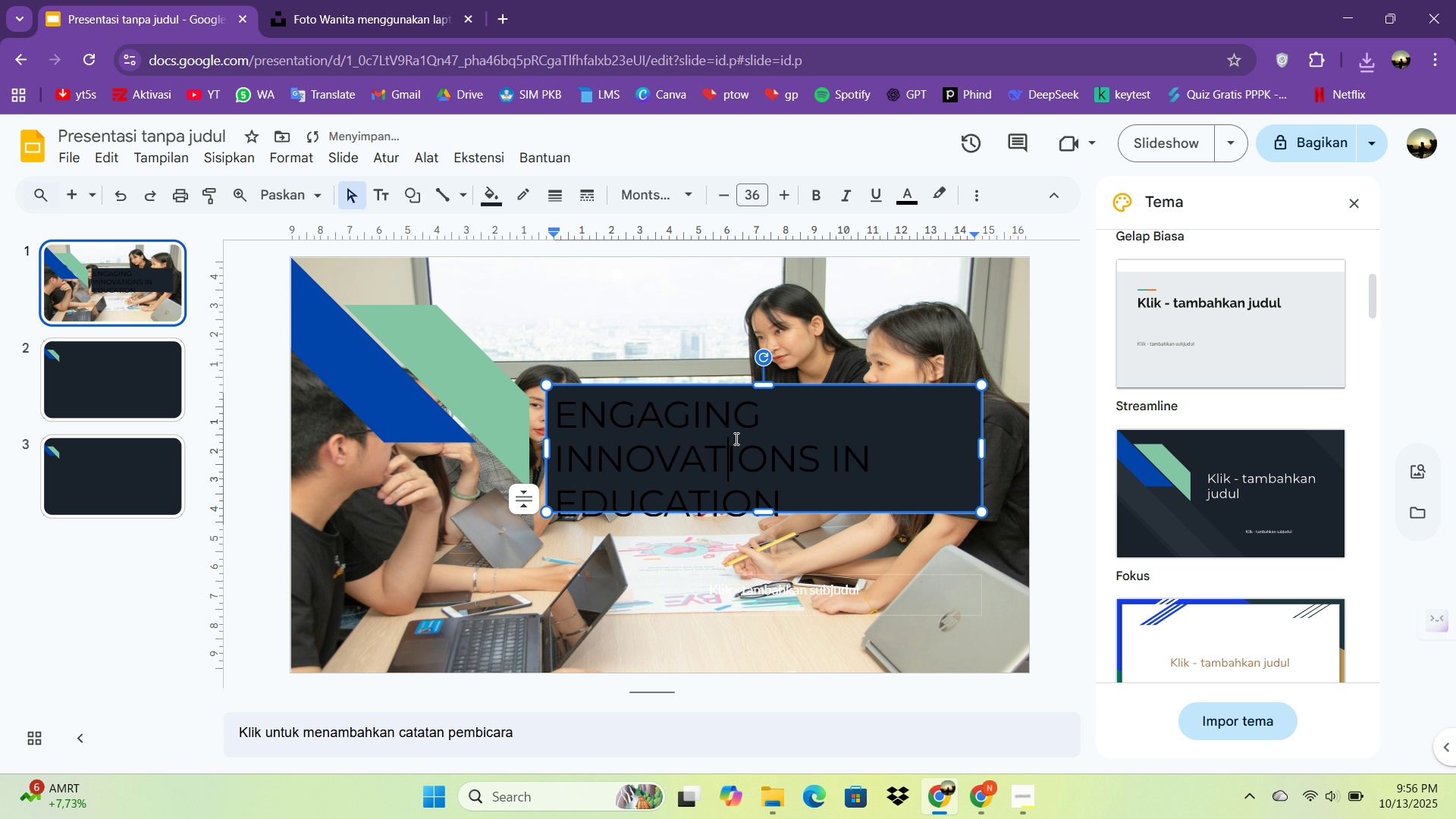 
key(Control+A)
 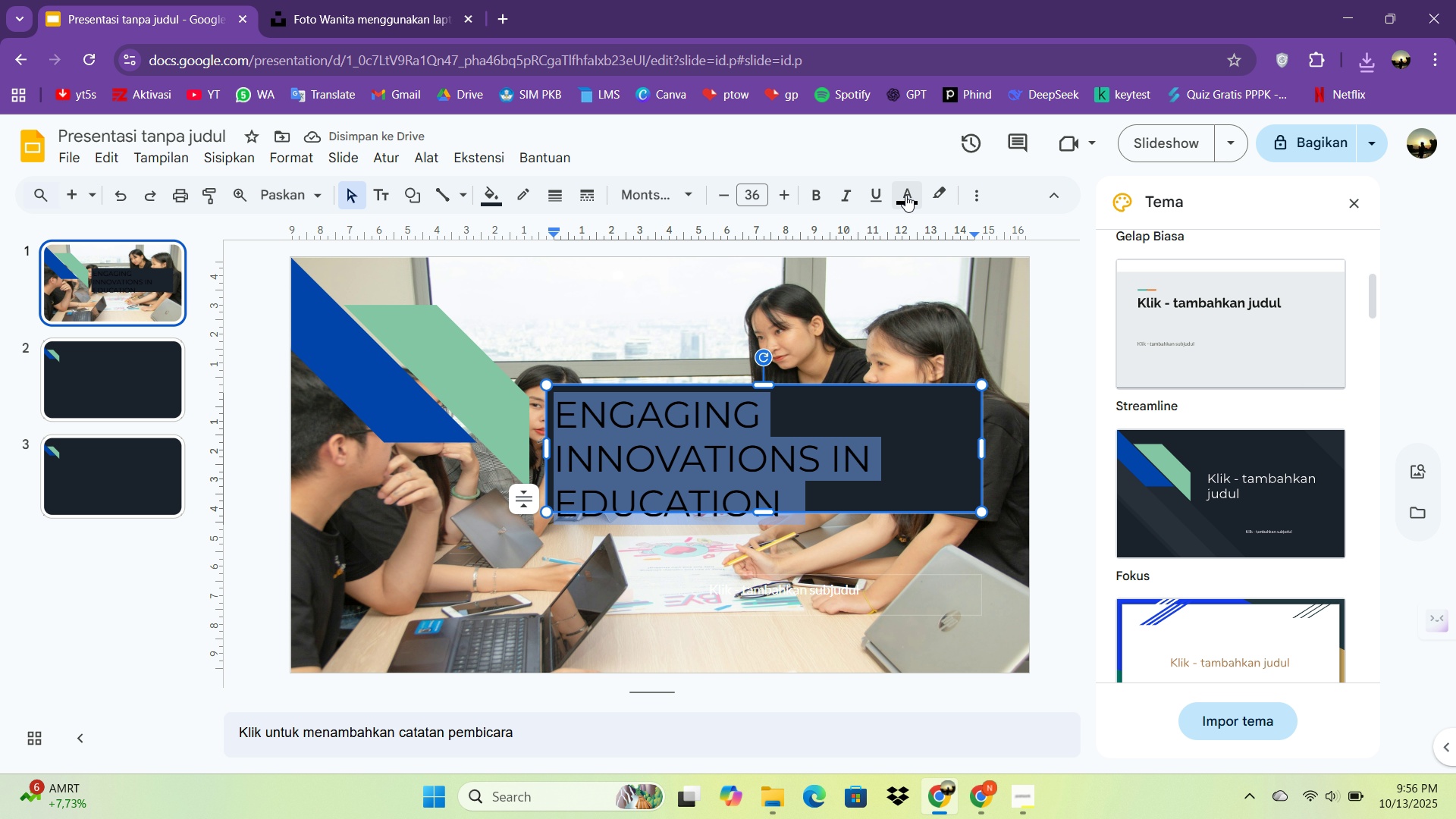 
left_click([905, 195])
 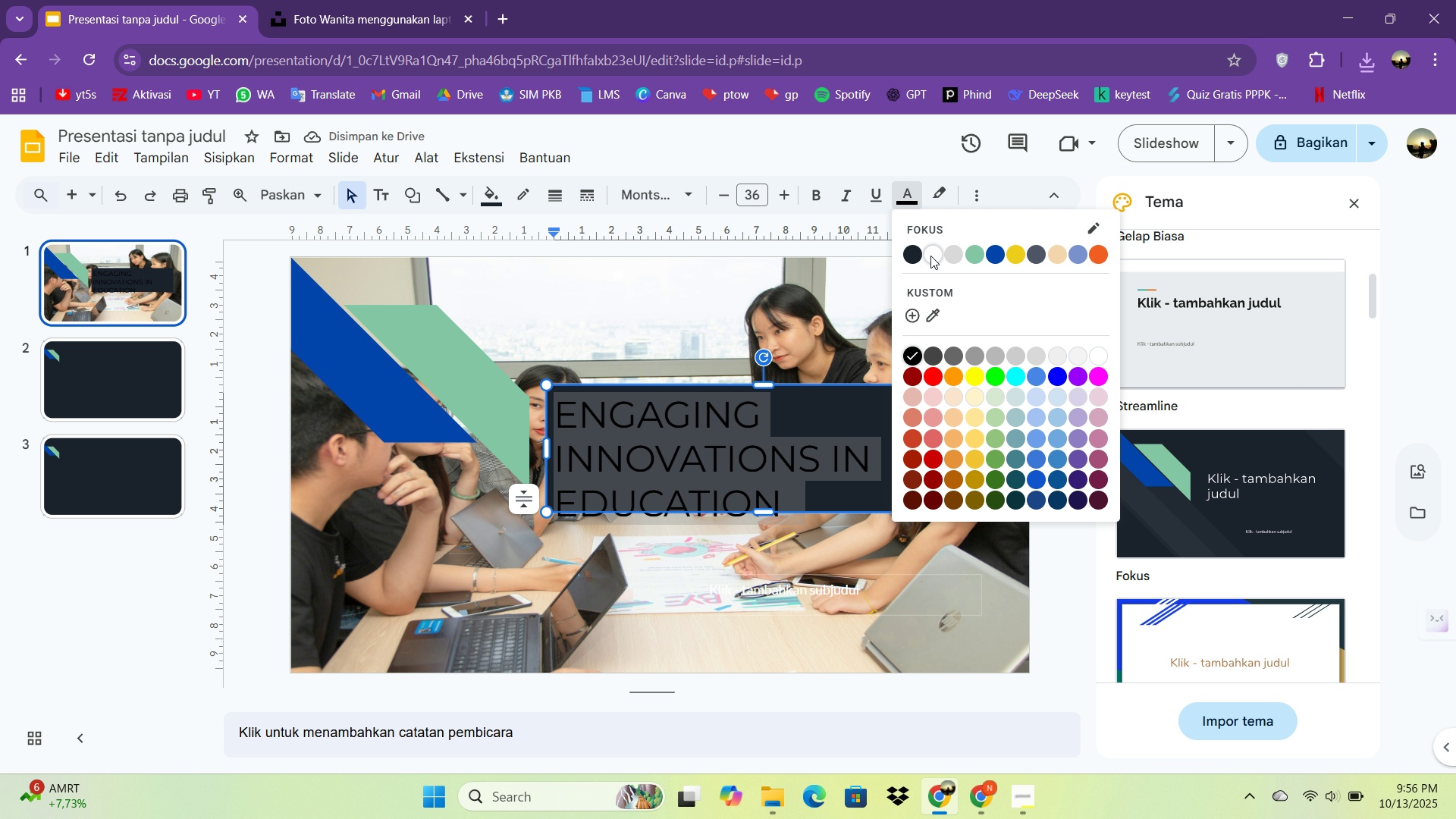 
left_click([930, 256])
 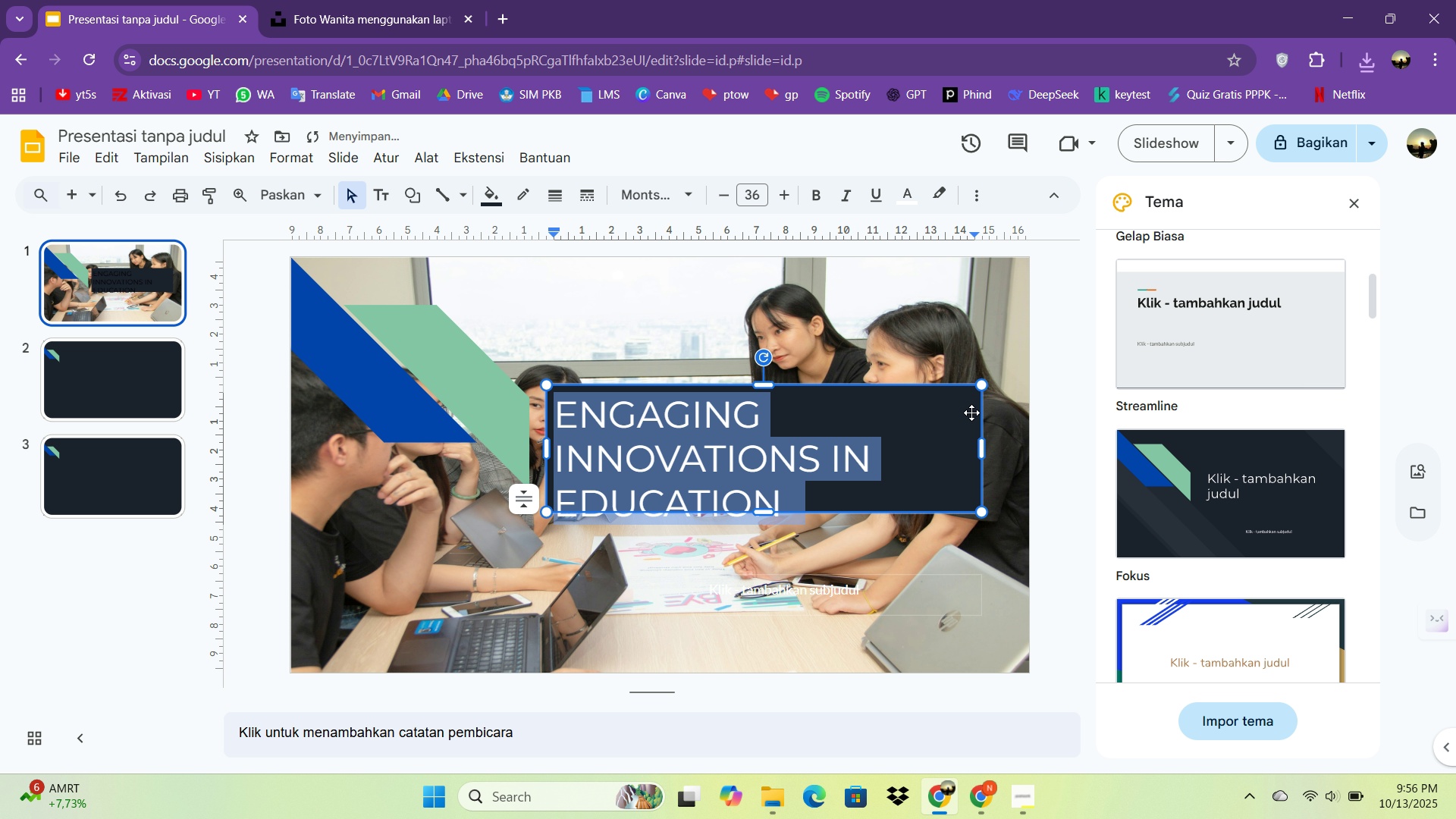 
key(Control+B)
 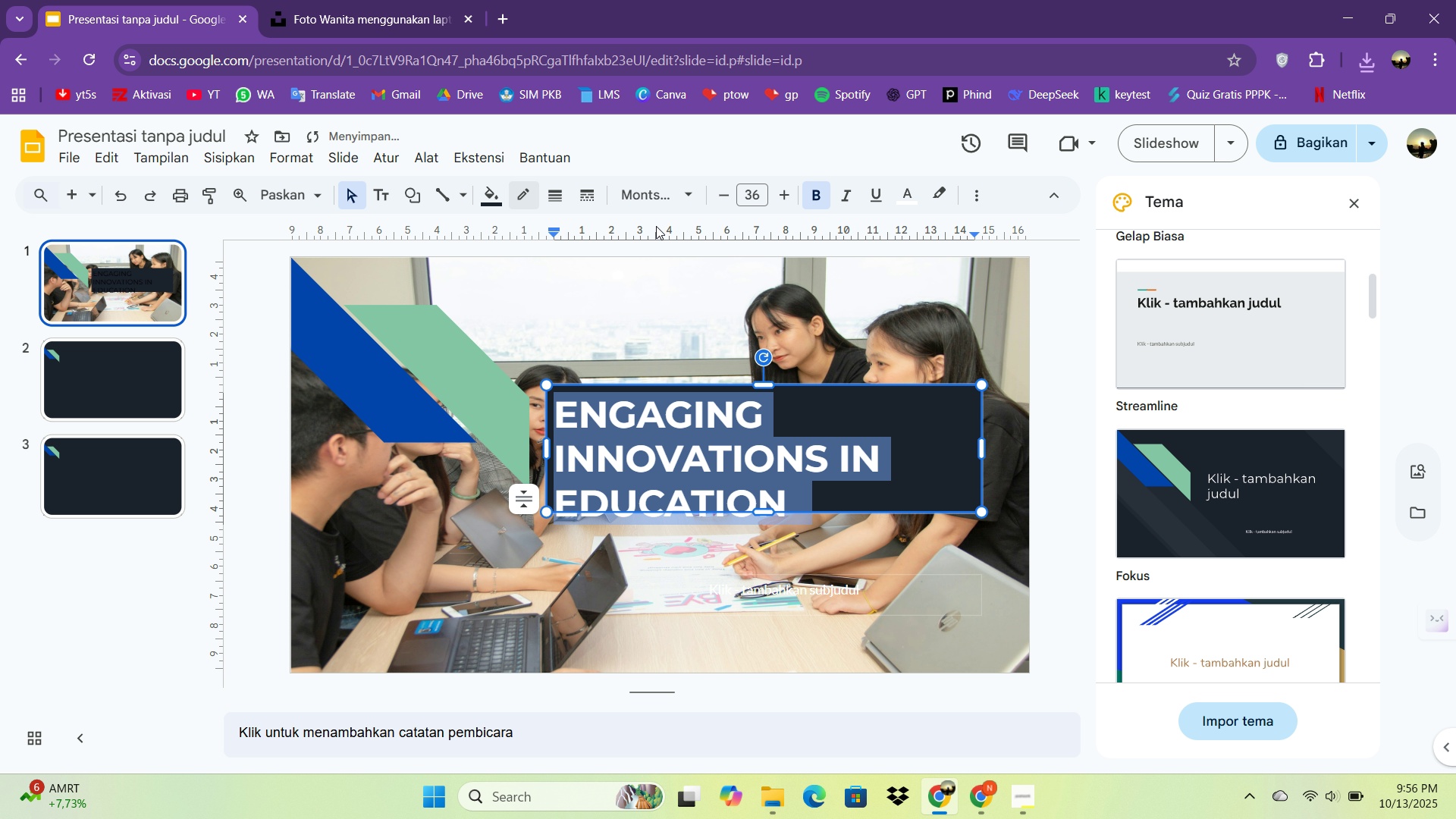 
left_click([672, 201])
 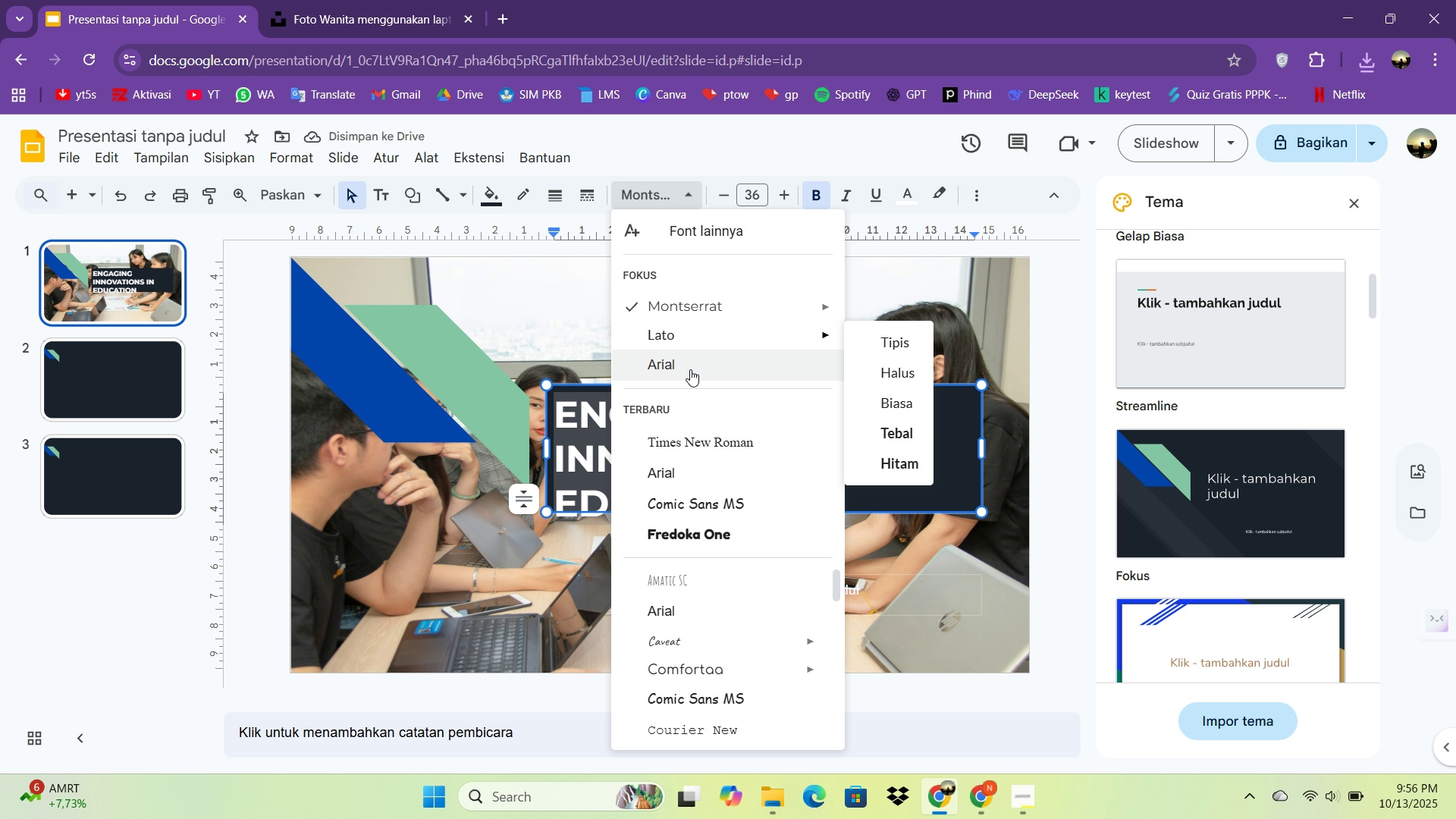 
left_click([690, 369])
 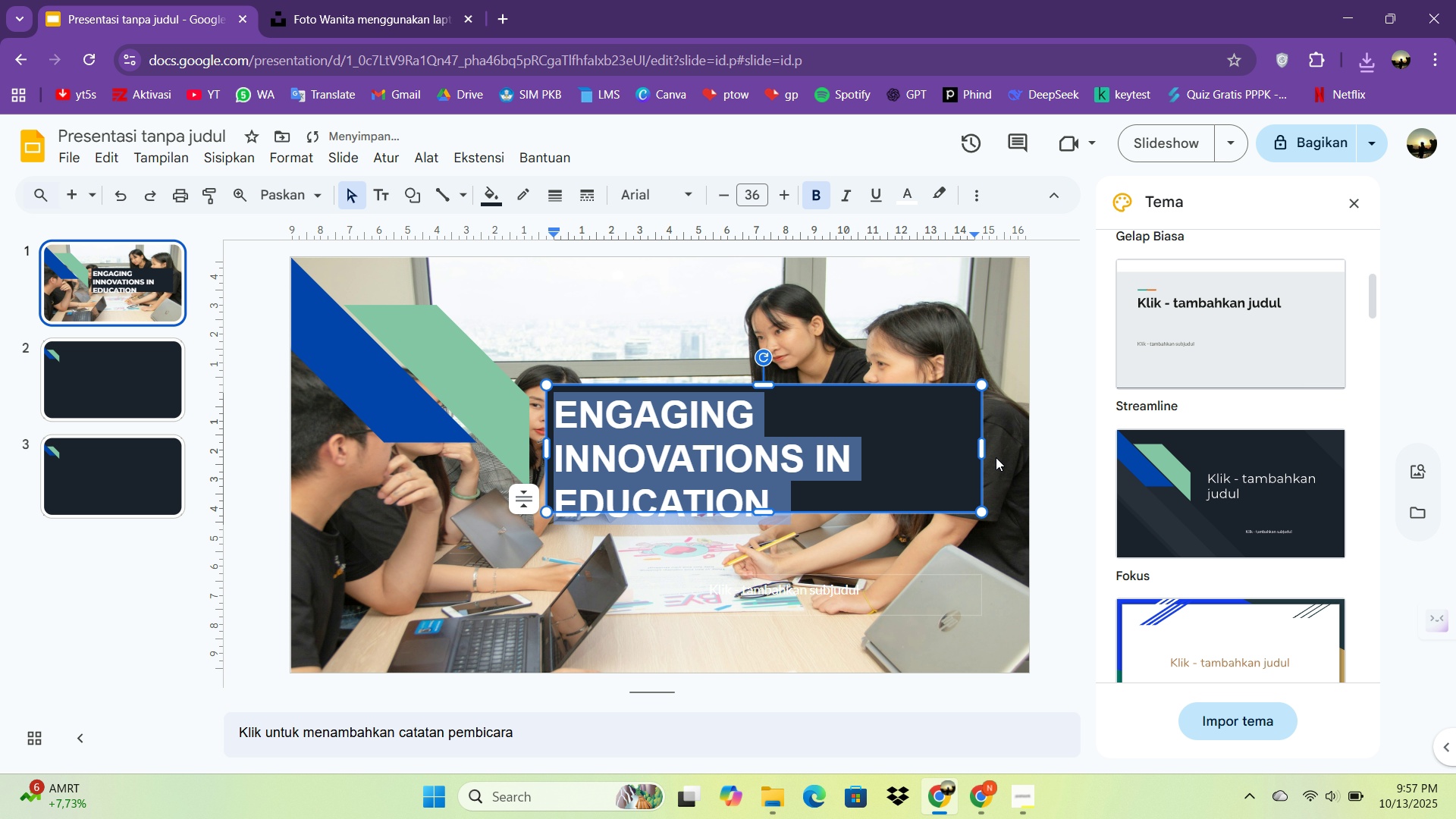 
left_click_drag(start_coordinate=[984, 453], to_coordinate=[1071, 465])
 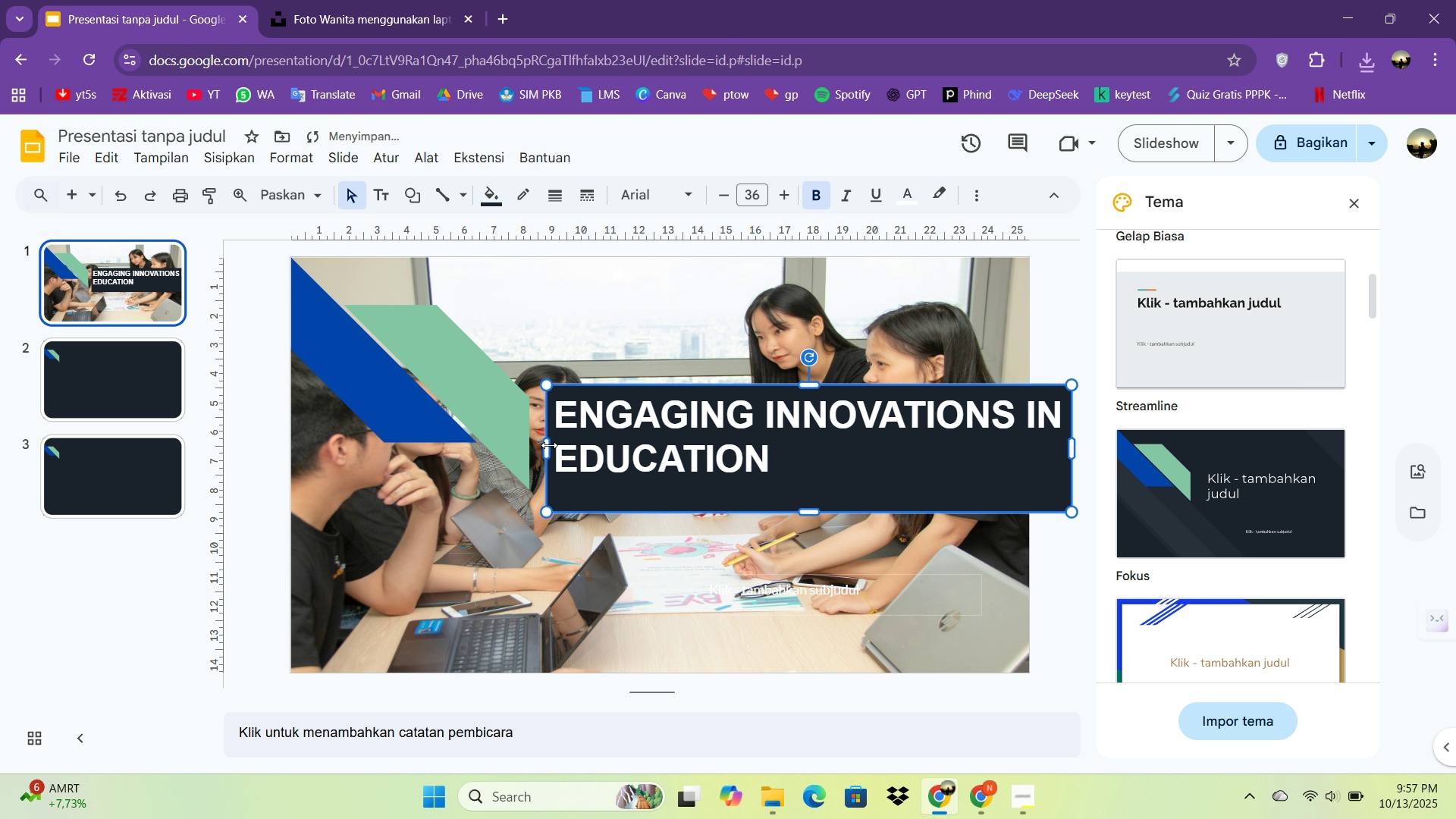 
left_click_drag(start_coordinate=[548, 444], to_coordinate=[459, 445])
 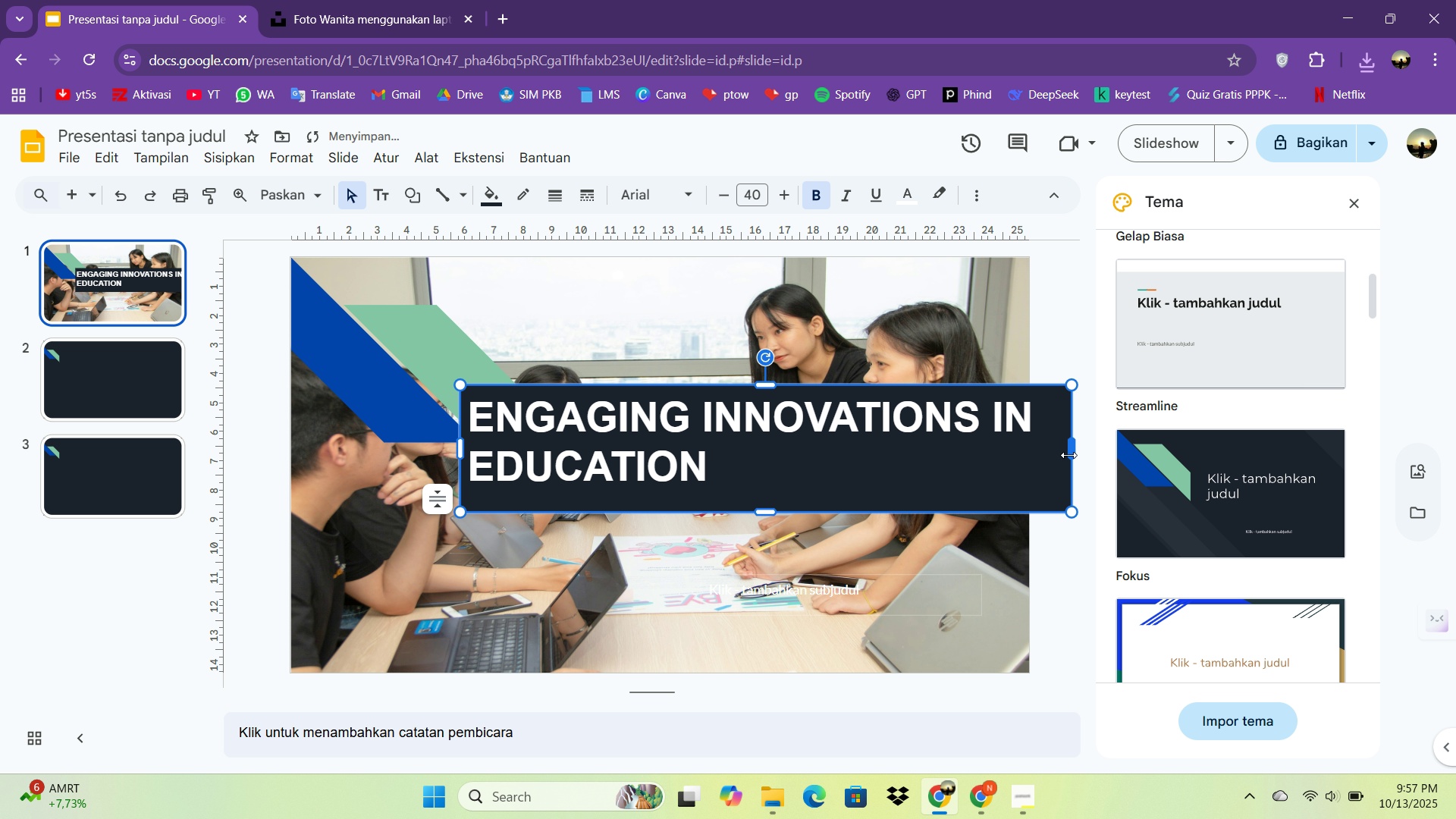 
left_click_drag(start_coordinate=[1071, 454], to_coordinate=[1020, 472])
 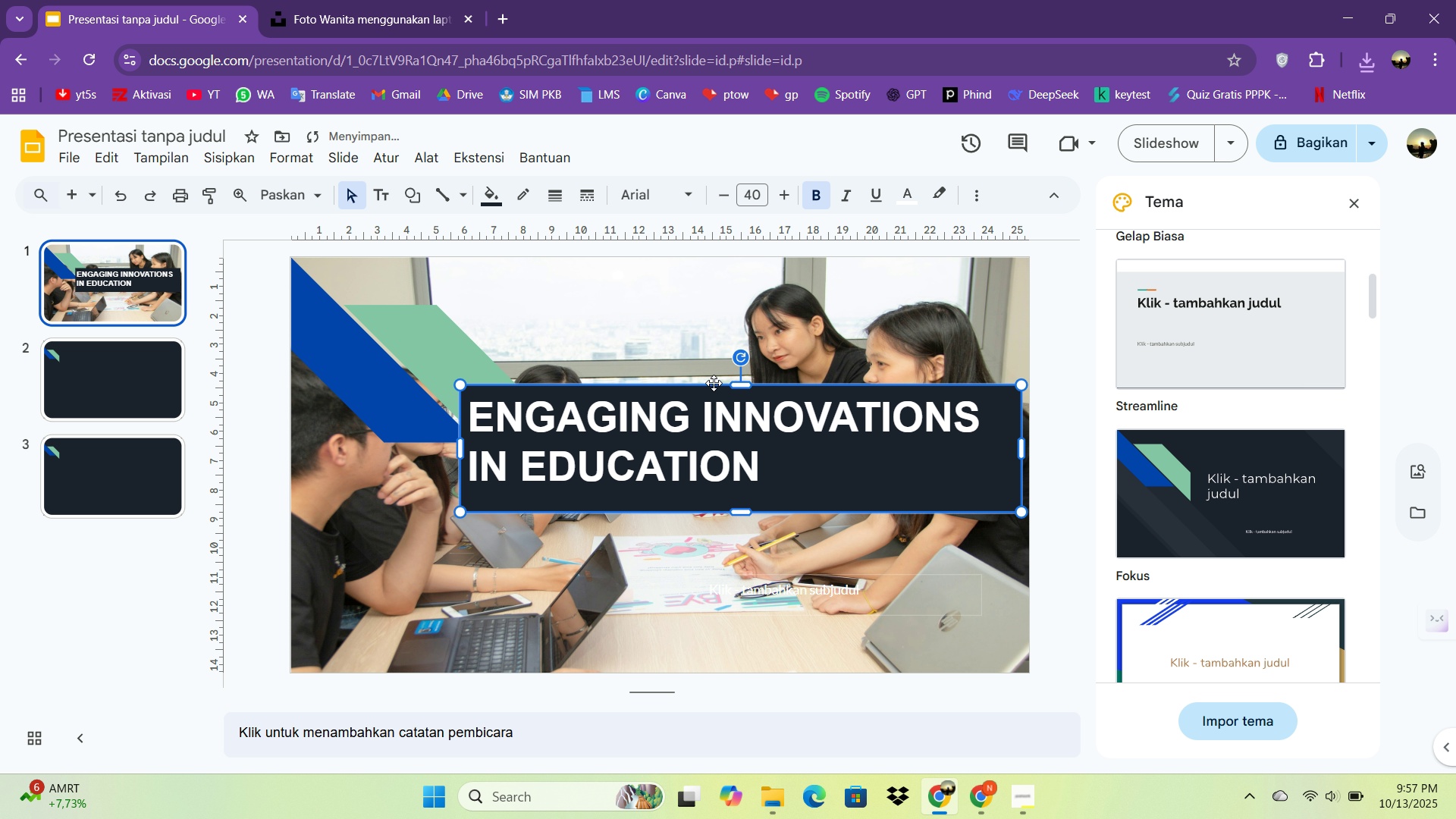 
left_click_drag(start_coordinate=[714, 384], to_coordinate=[664, 445])
 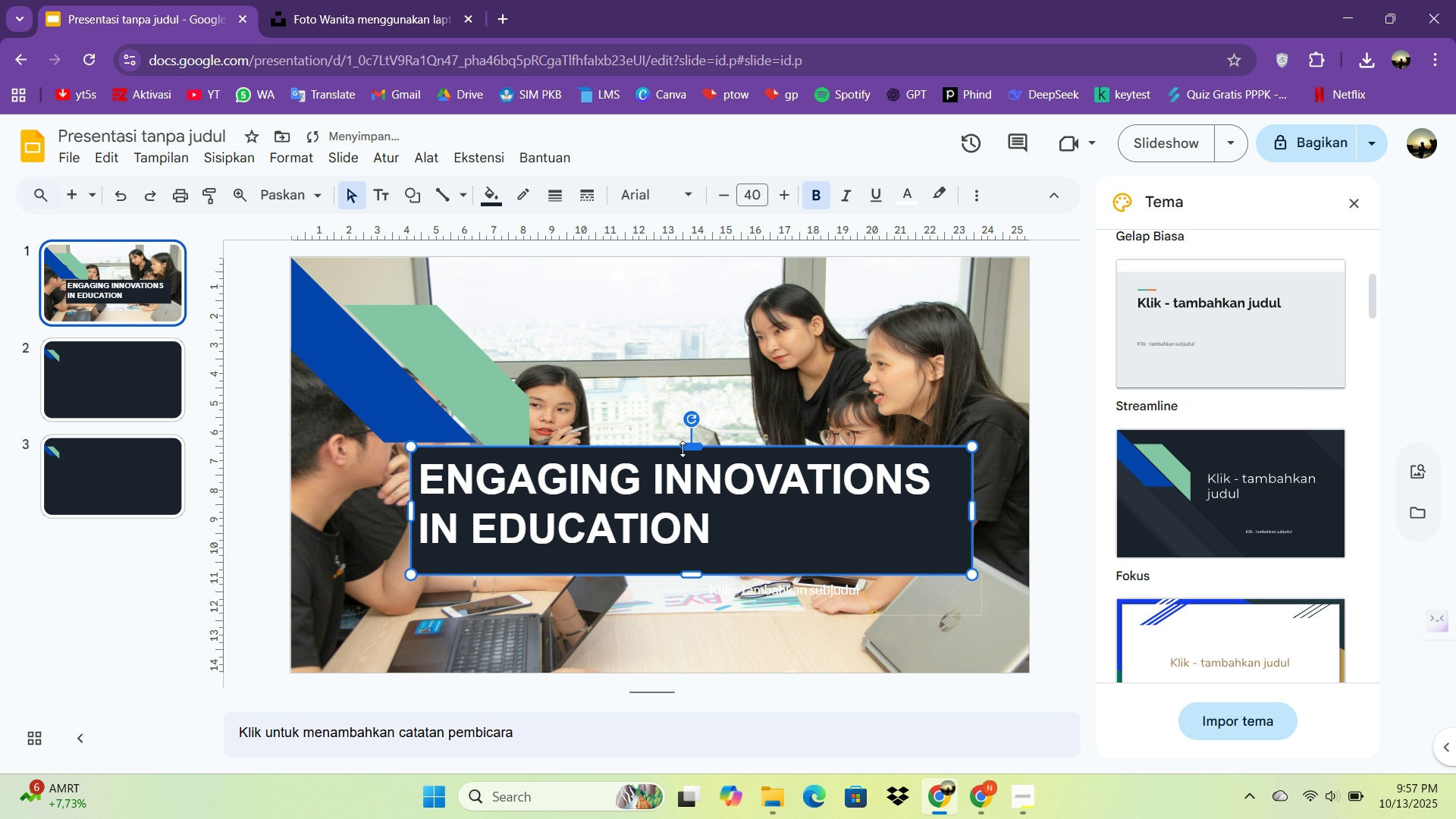 
left_click_drag(start_coordinate=[664, 444], to_coordinate=[679, 259])
 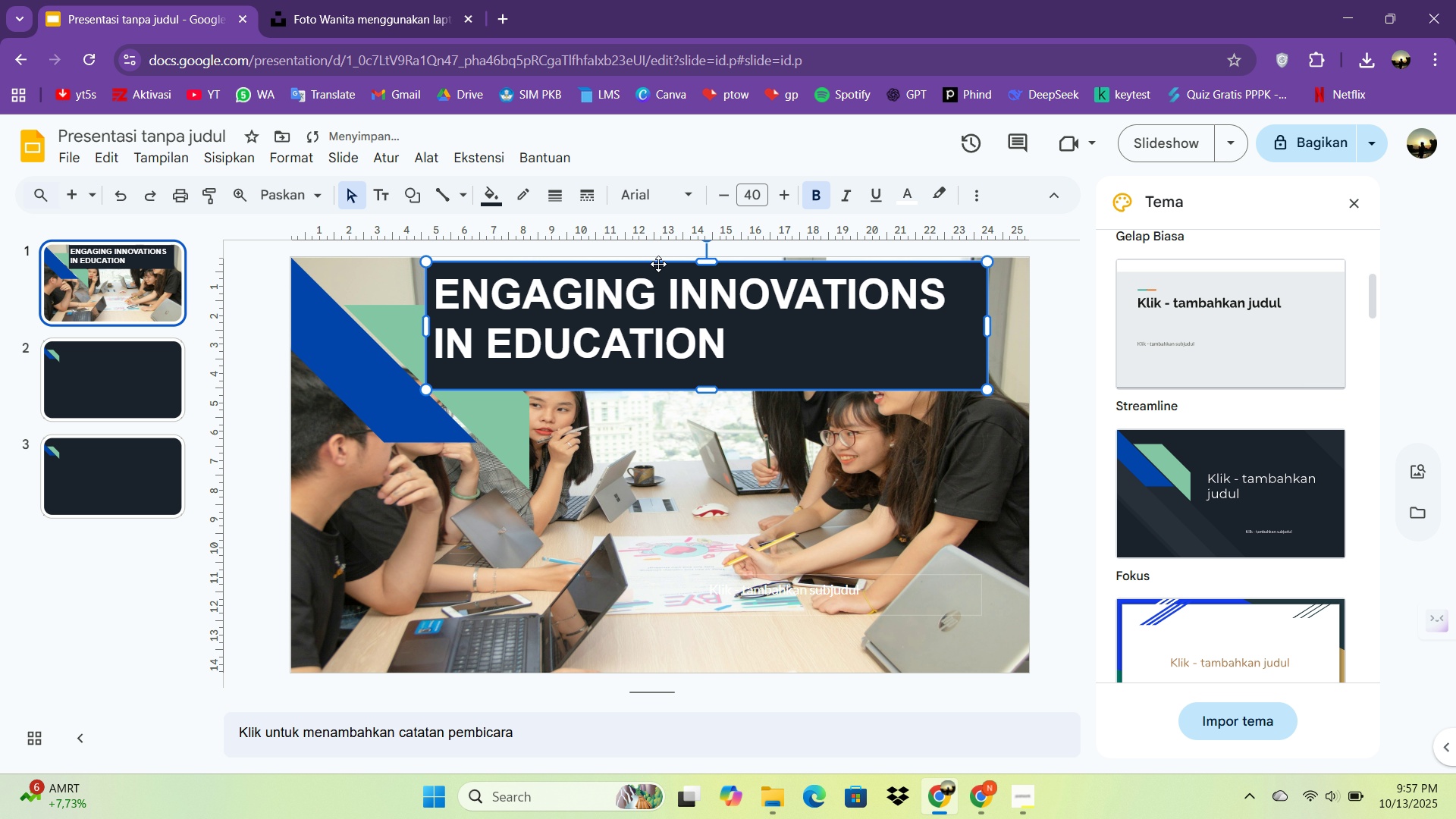 
left_click_drag(start_coordinate=[657, 268], to_coordinate=[650, 303])
 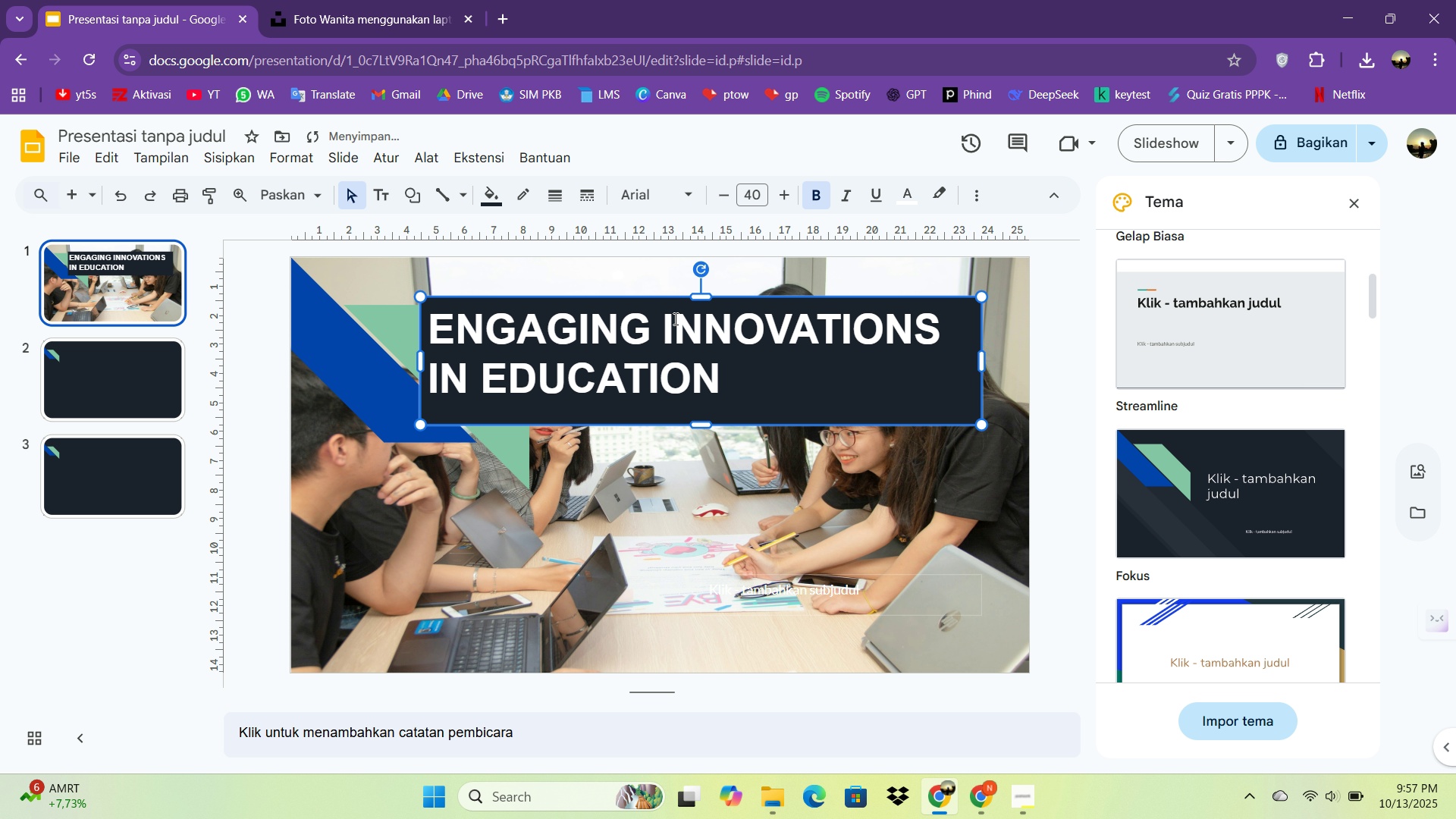 
key(Control+Z)
 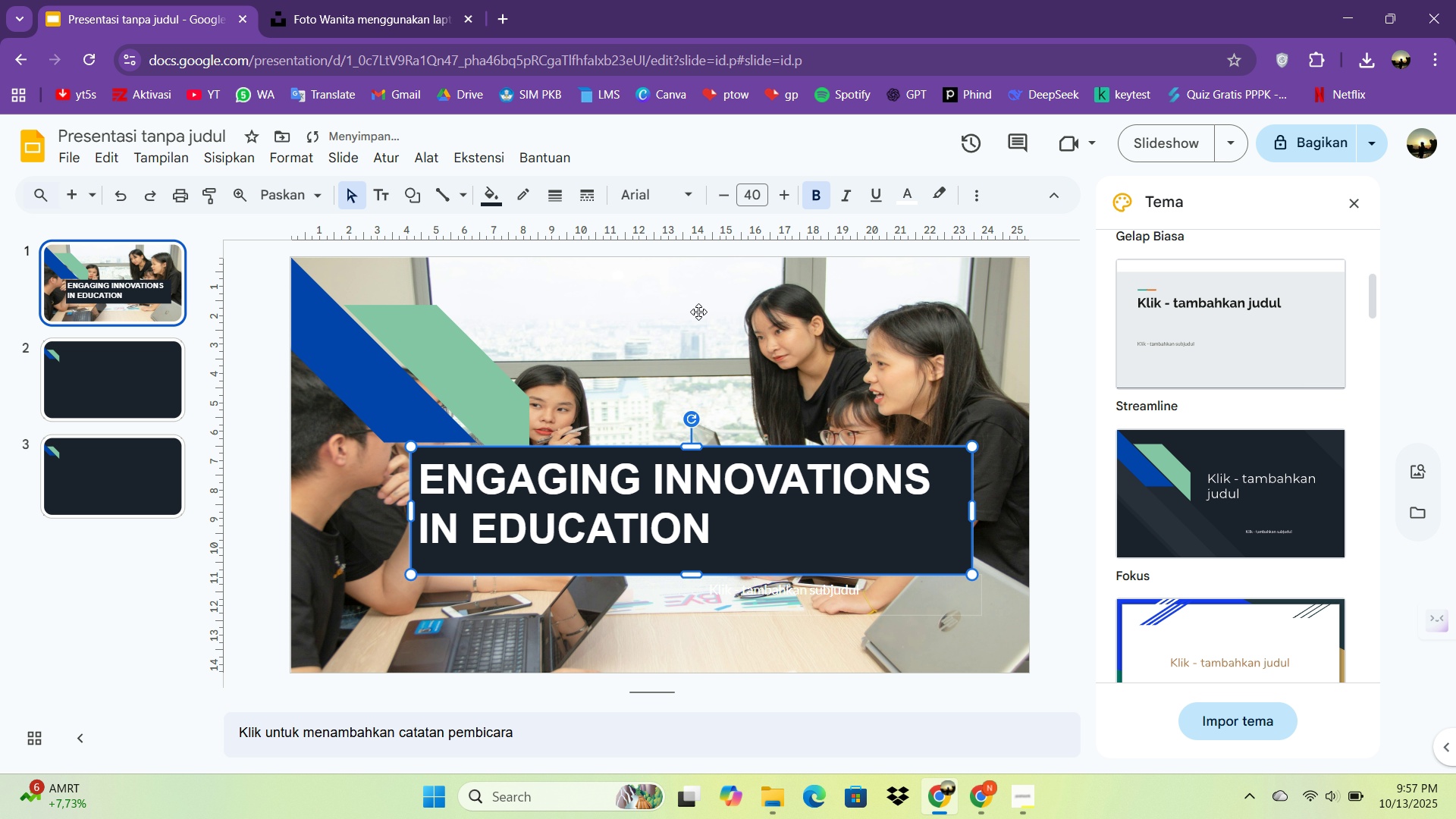 
key(Control+Z)
 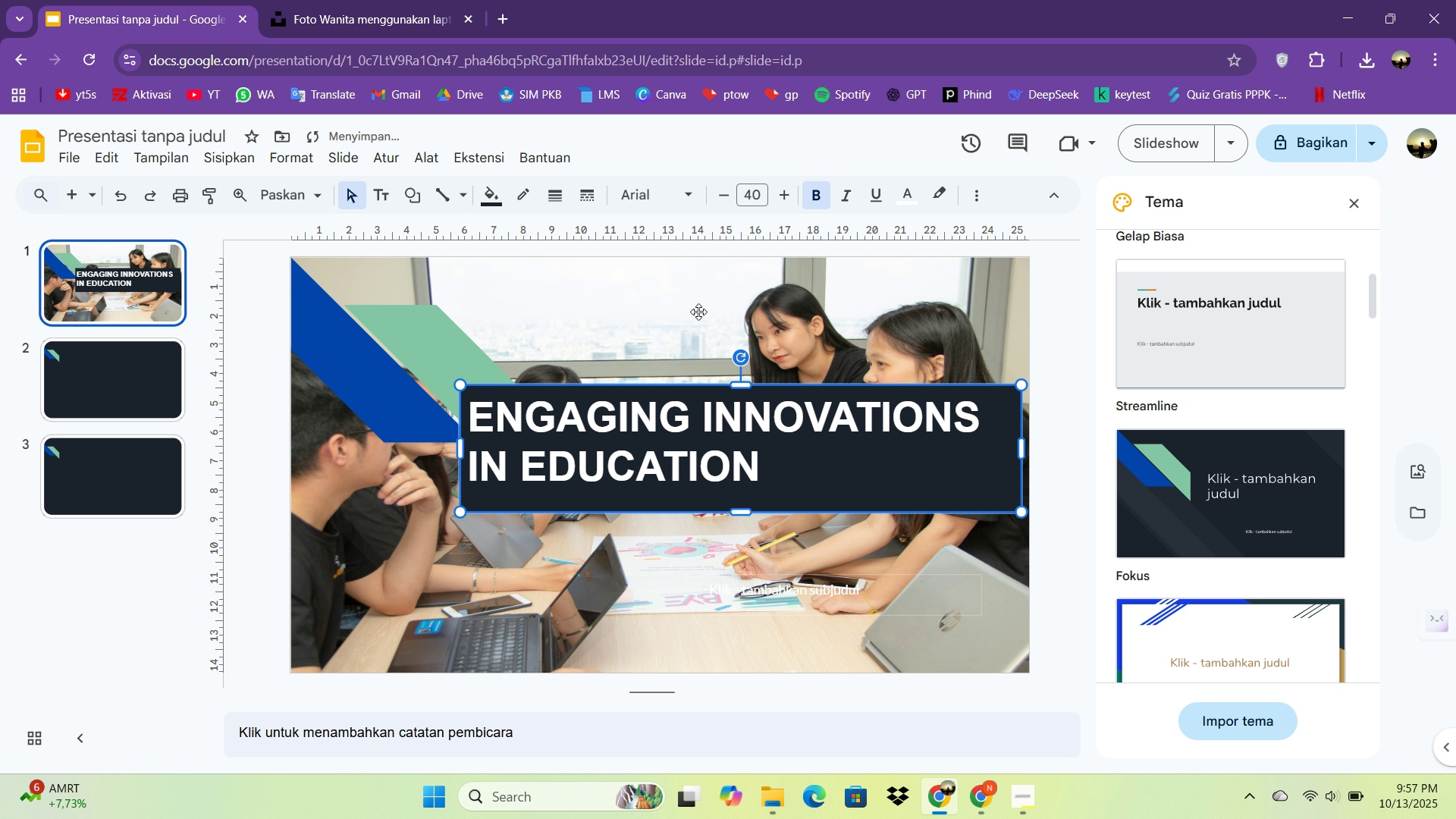 
key(Control+Z)
 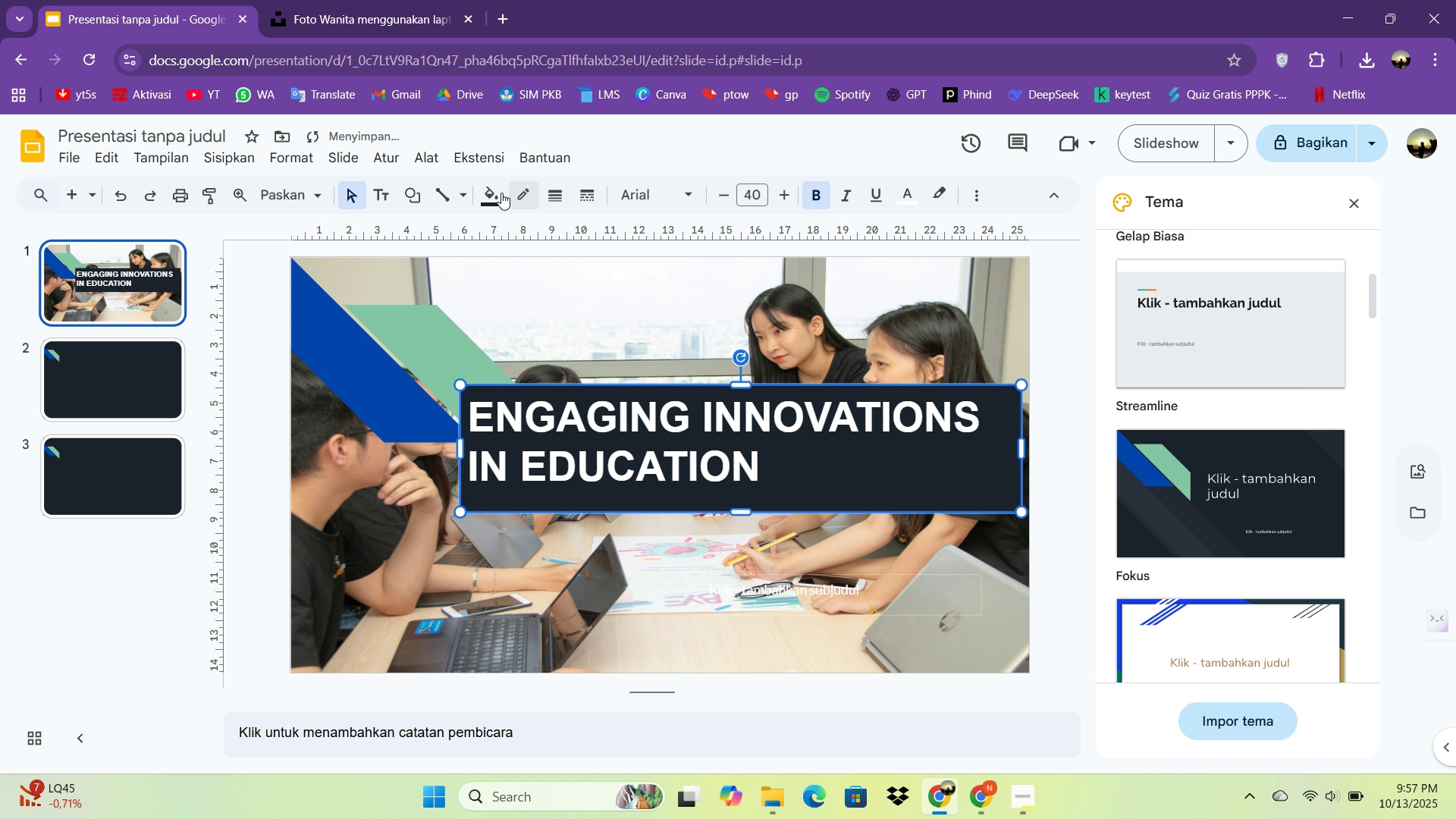 
left_click([494, 192])
 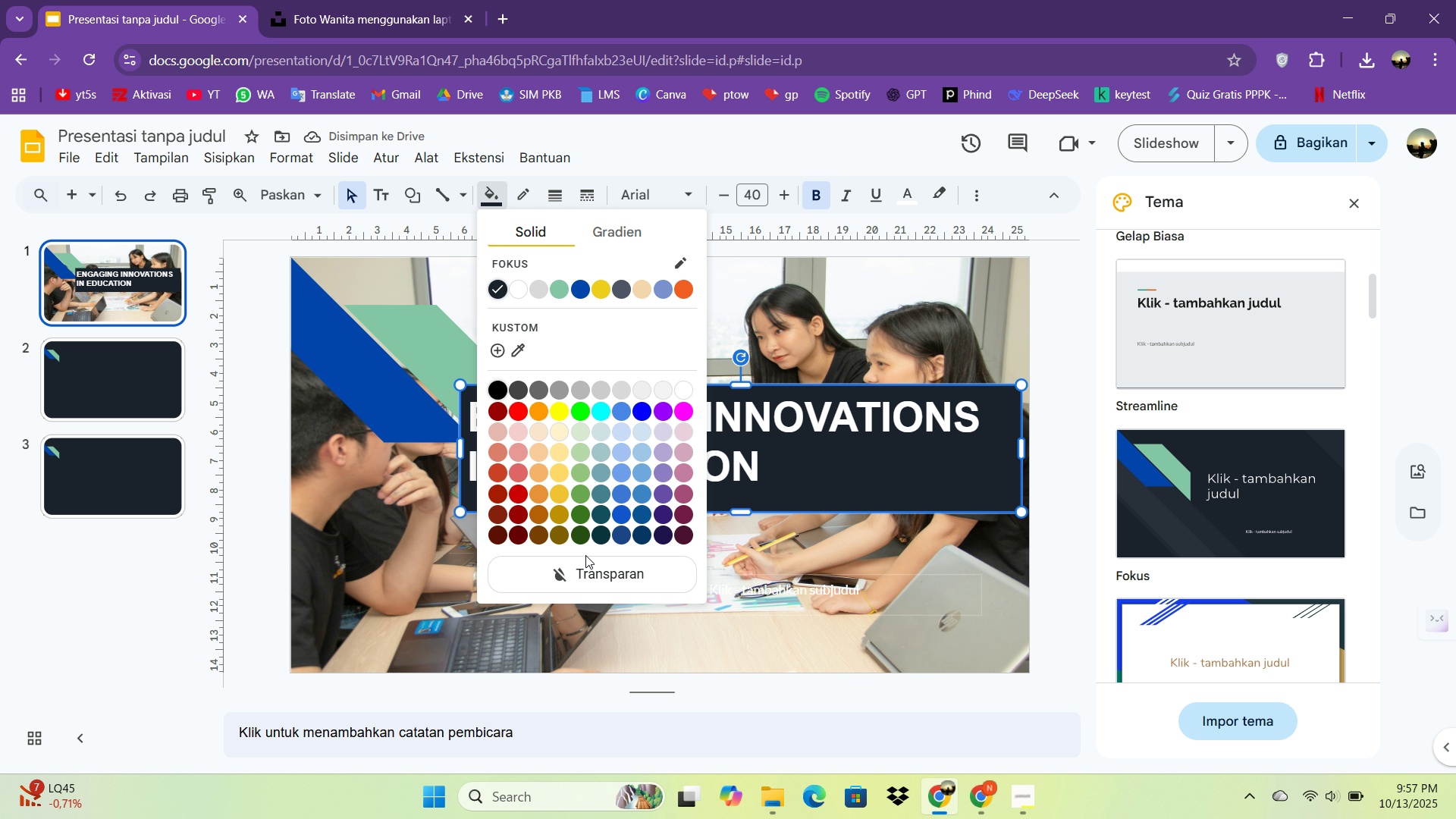 
left_click([584, 562])
 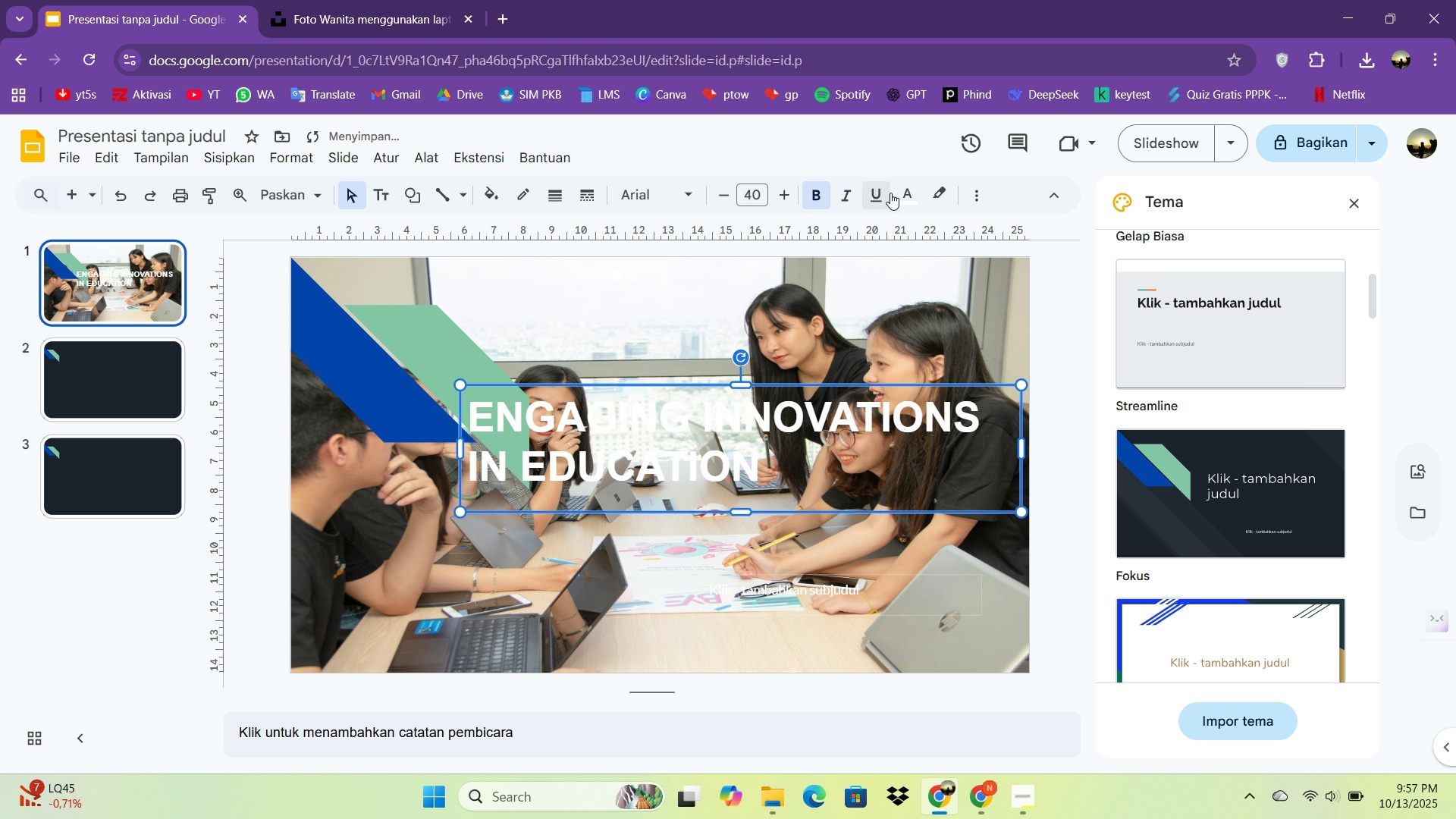 
left_click([940, 190])
 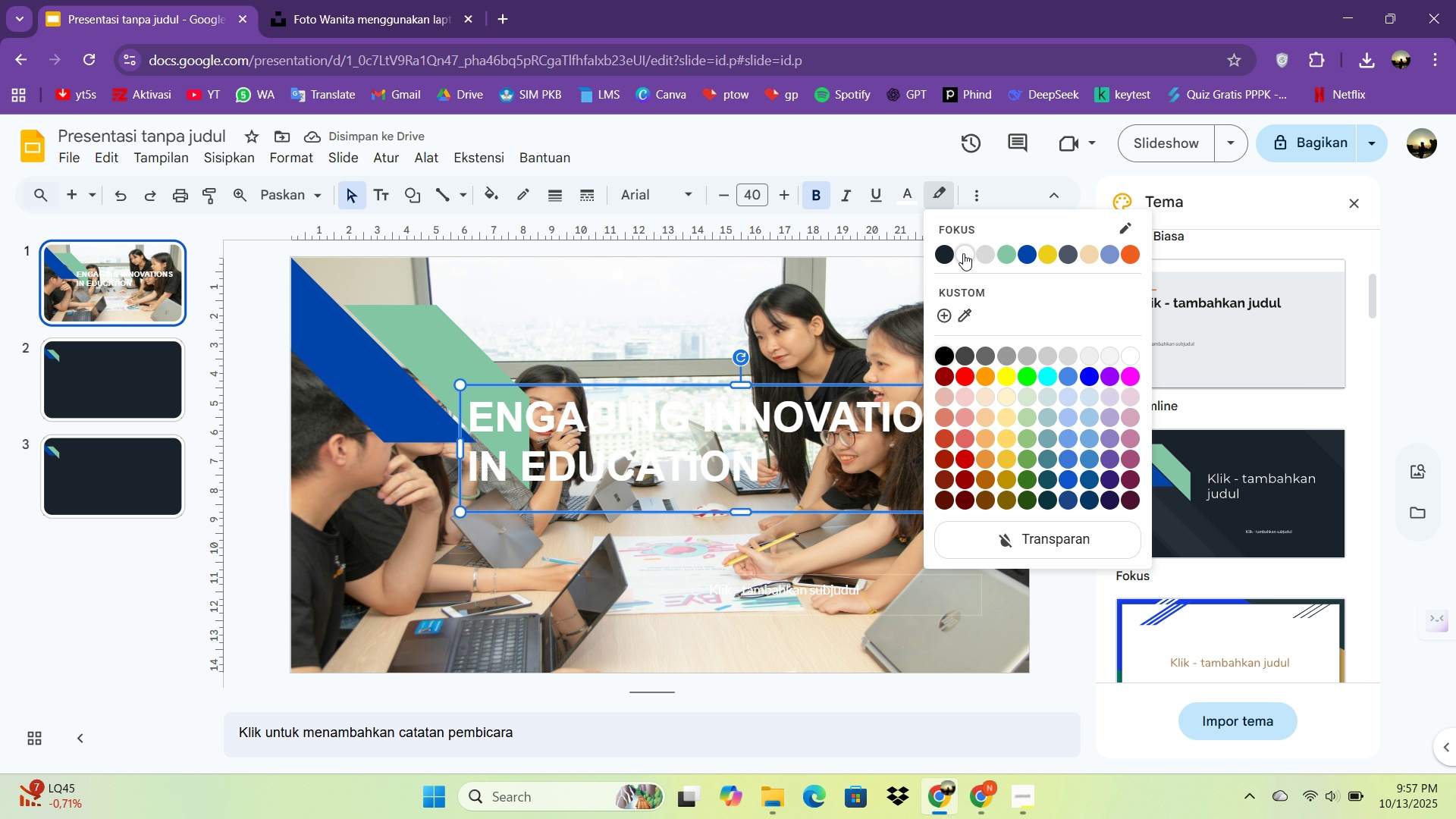 
left_click([947, 256])
 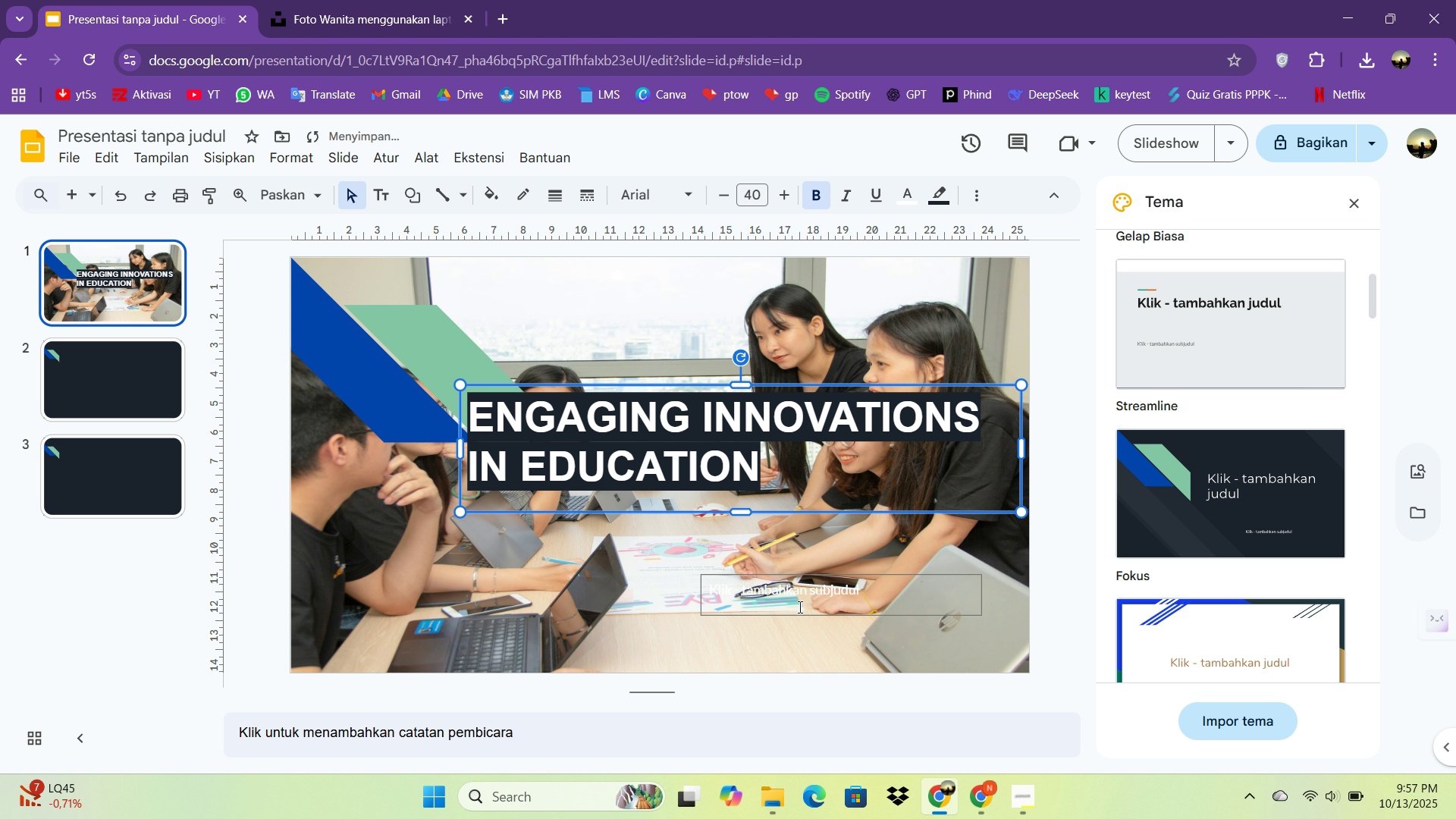 
left_click([796, 609])
 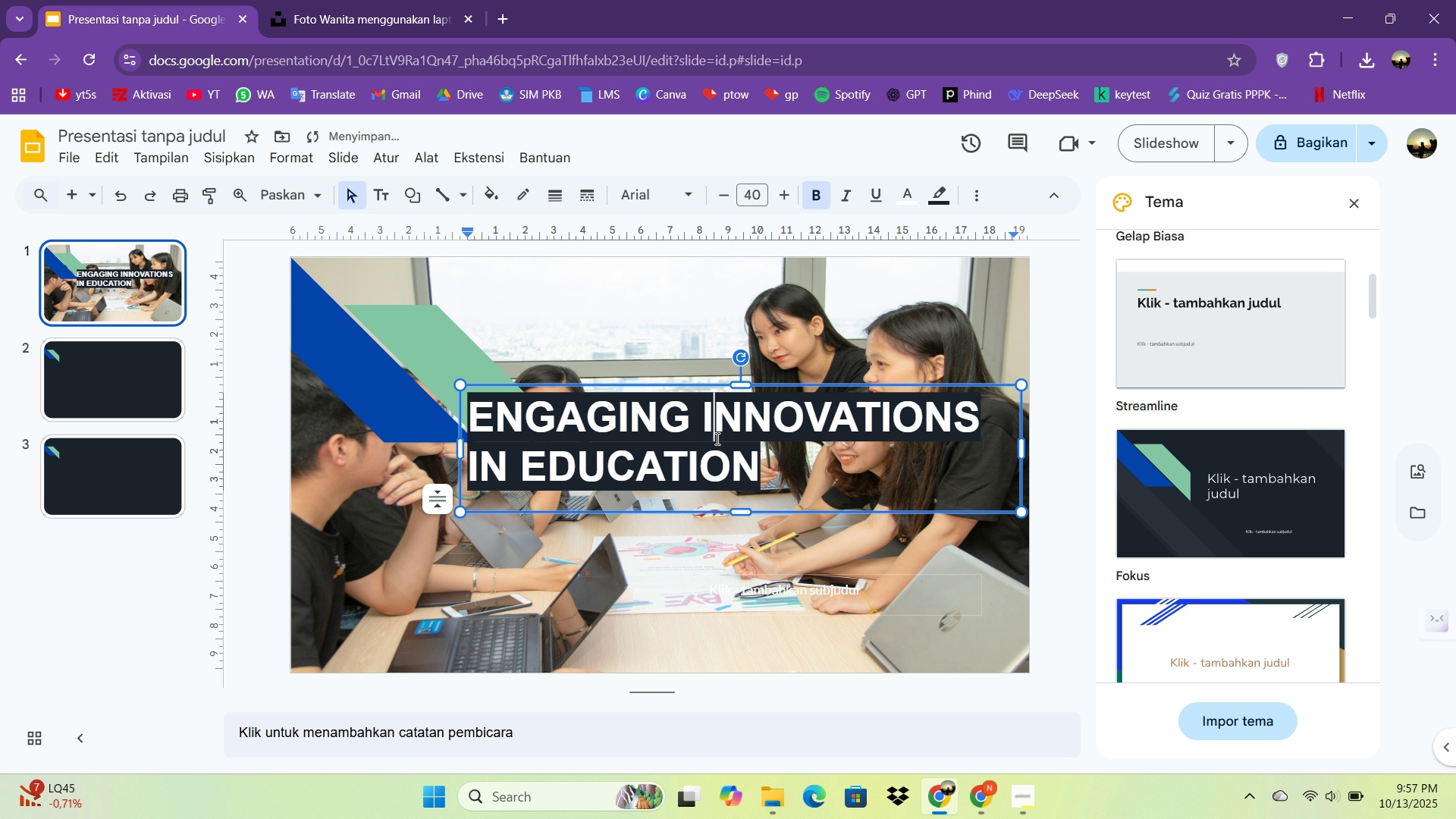 
left_click([716, 438])
 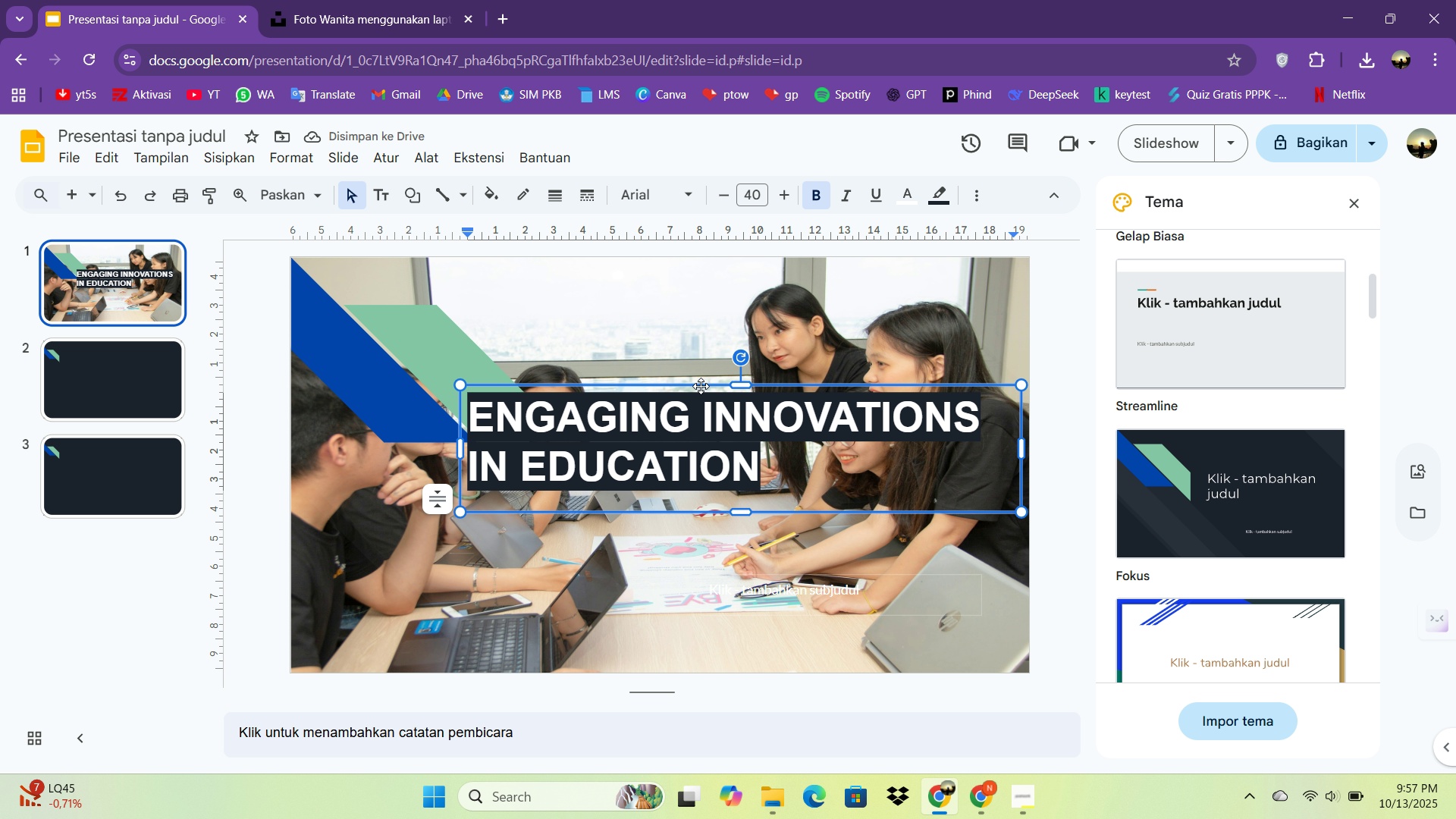 
left_click_drag(start_coordinate=[701, 386], to_coordinate=[711, 512])
 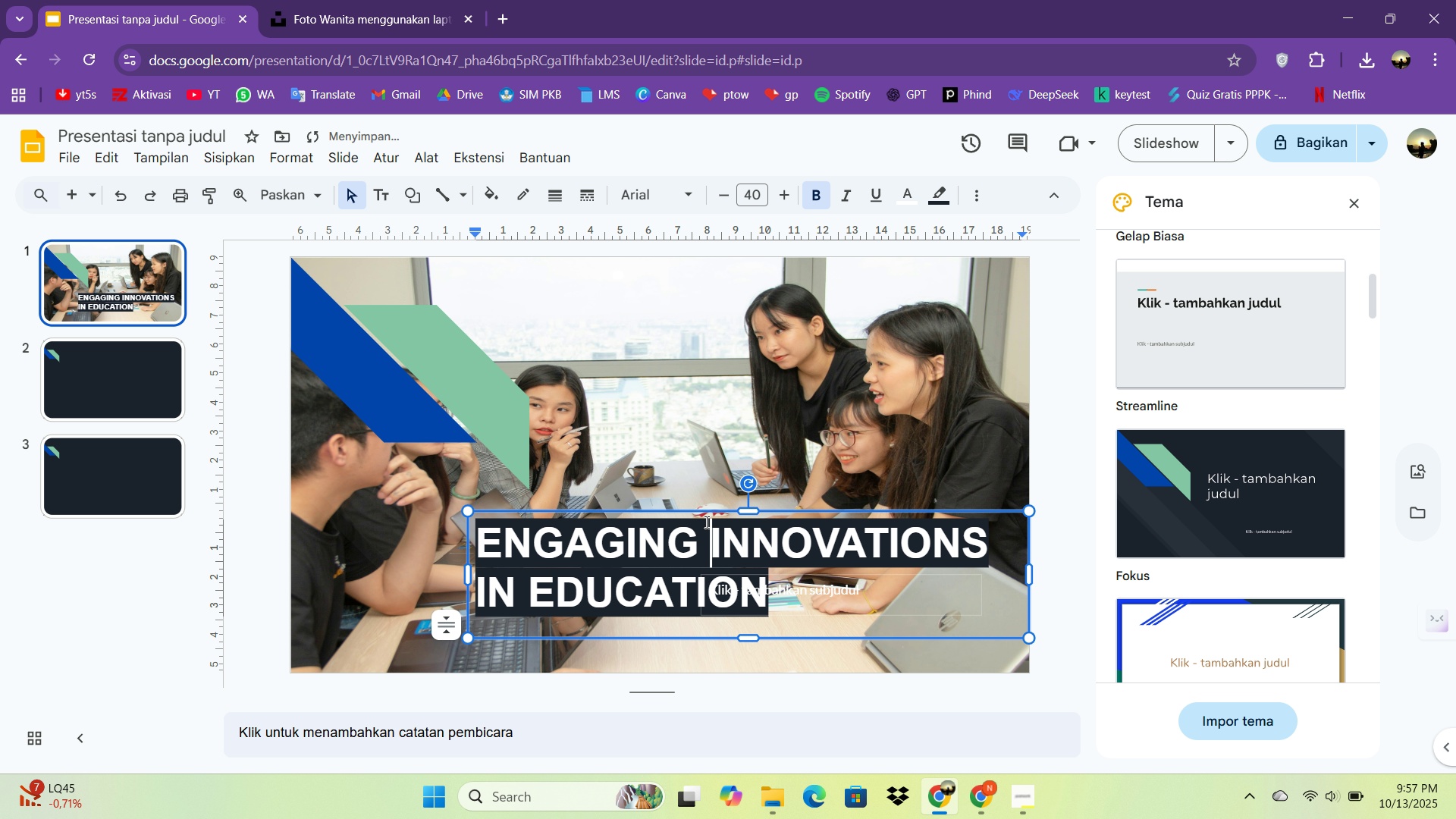 
left_click([705, 522])
 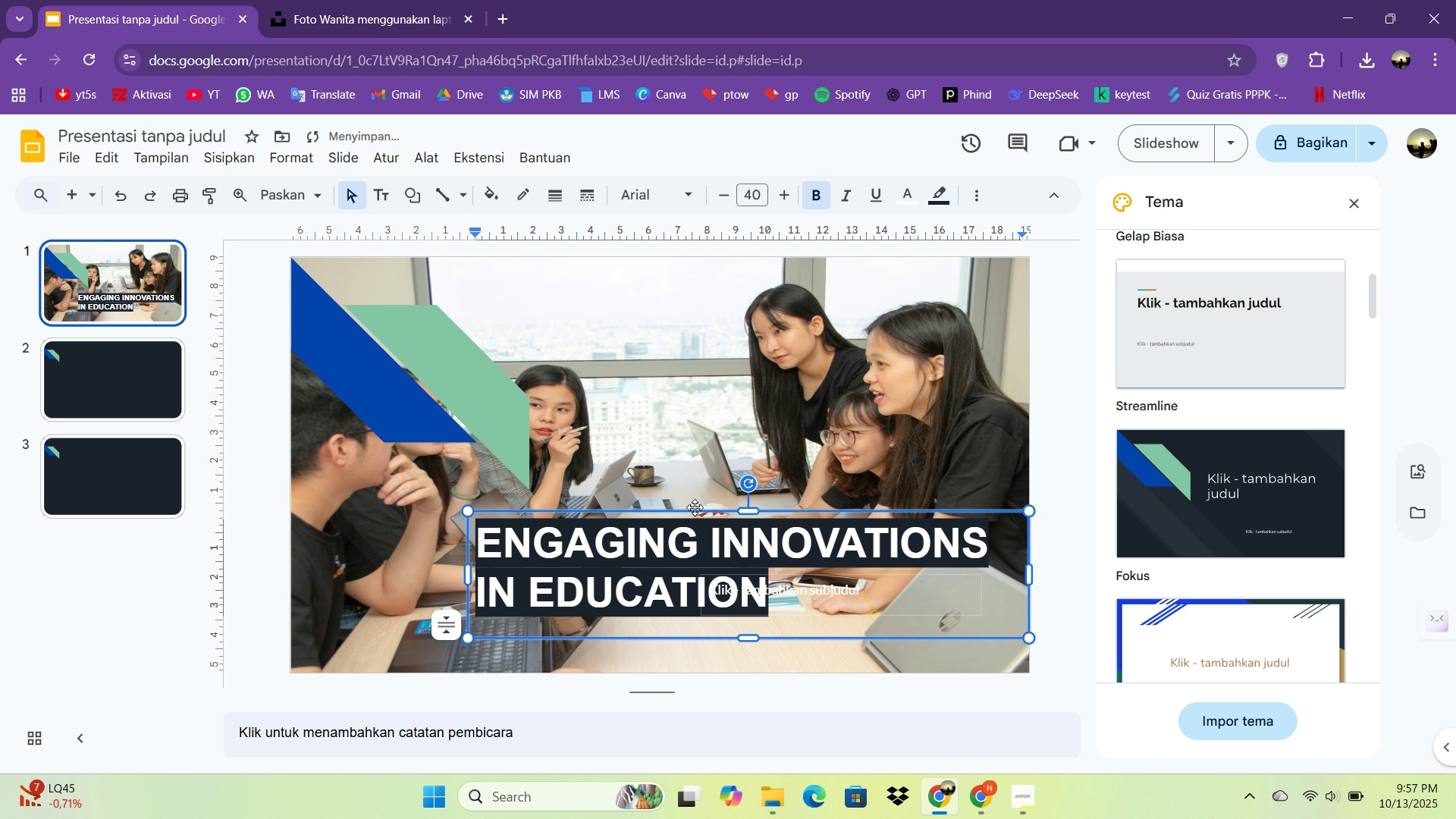 
left_click_drag(start_coordinate=[695, 507], to_coordinate=[695, 279])
 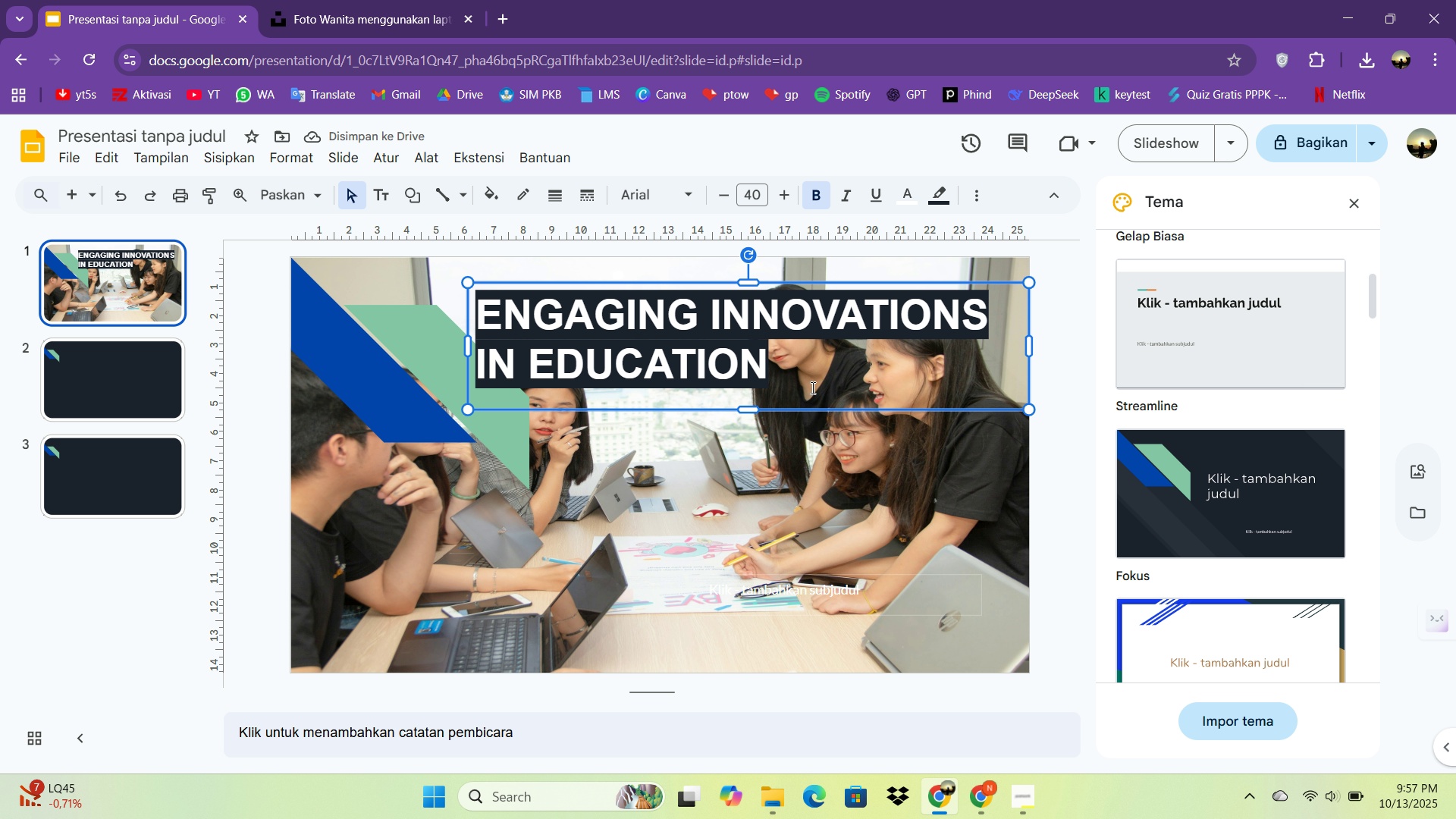 
left_click([782, 356])
 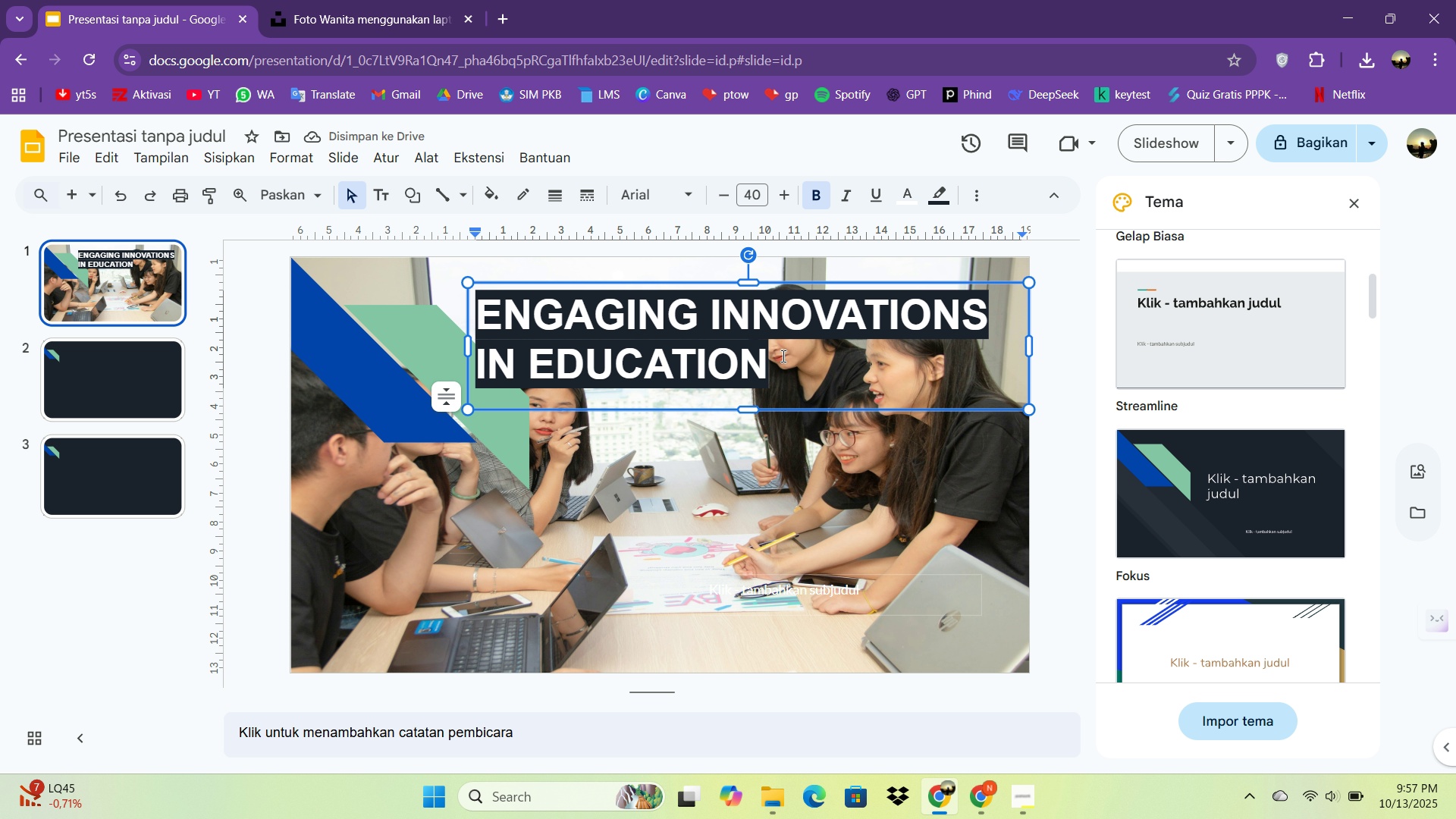 
key(Control+ControlLeft)
 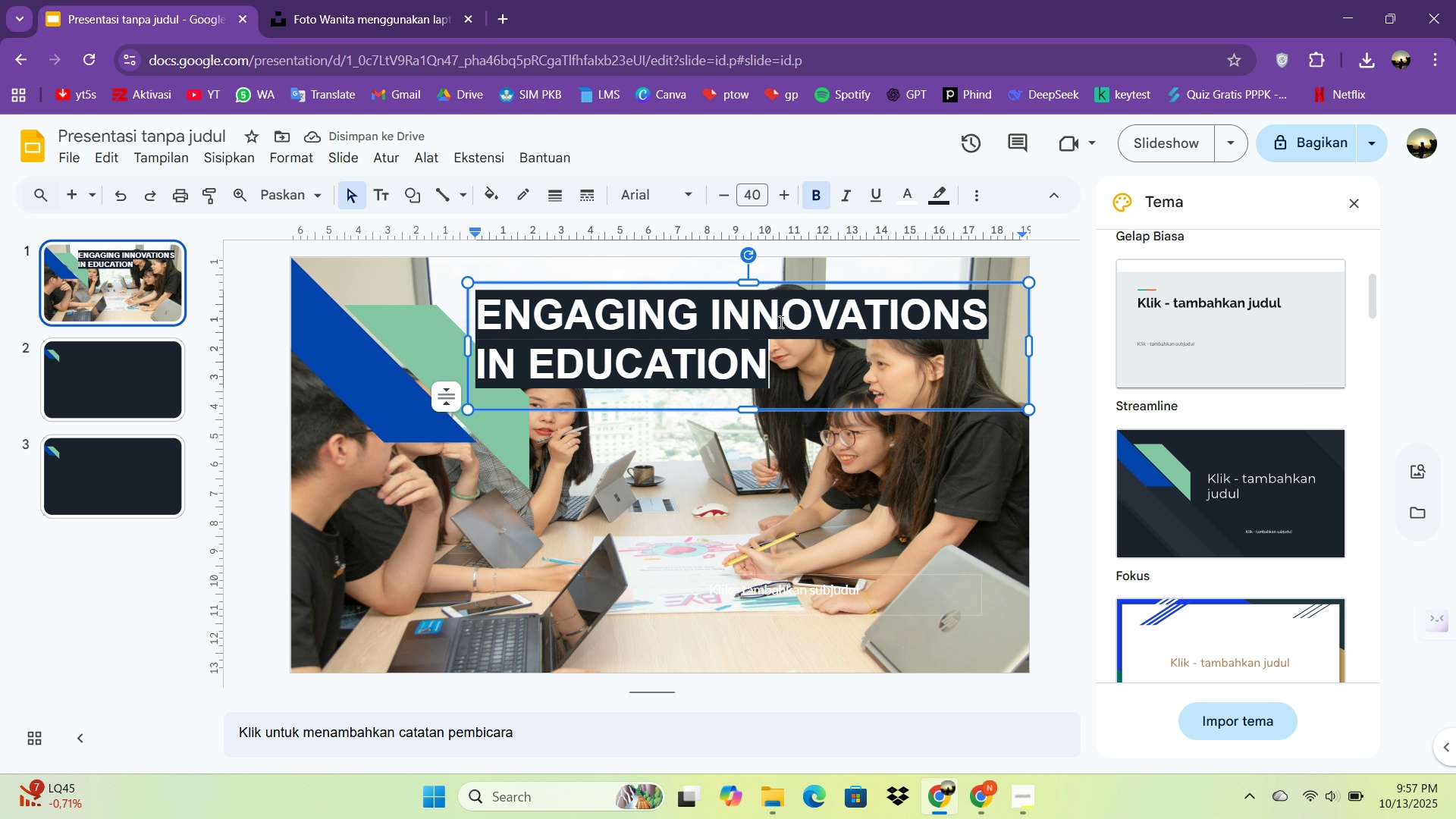 
key(Control+A)
 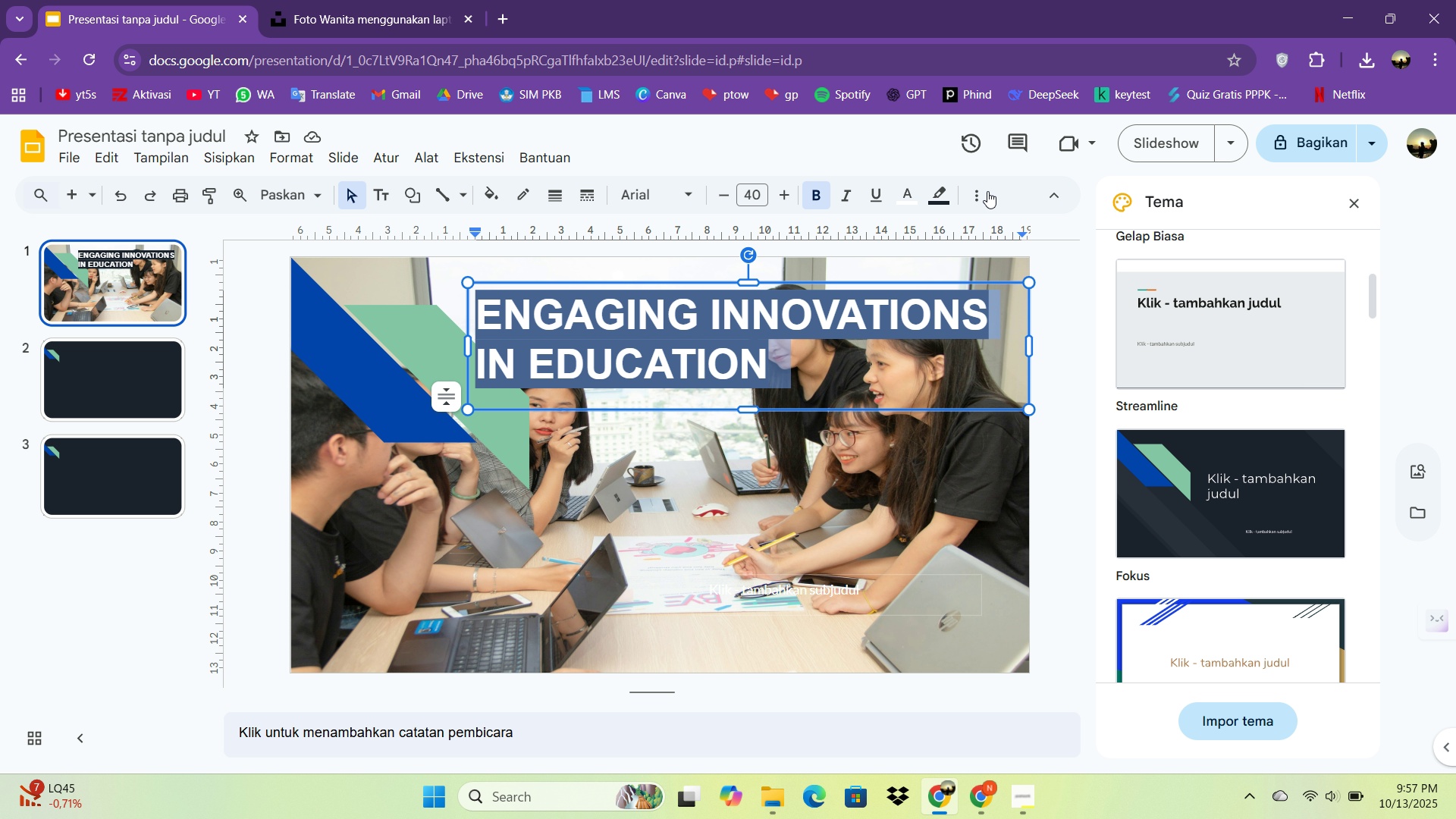 
left_click([984, 193])
 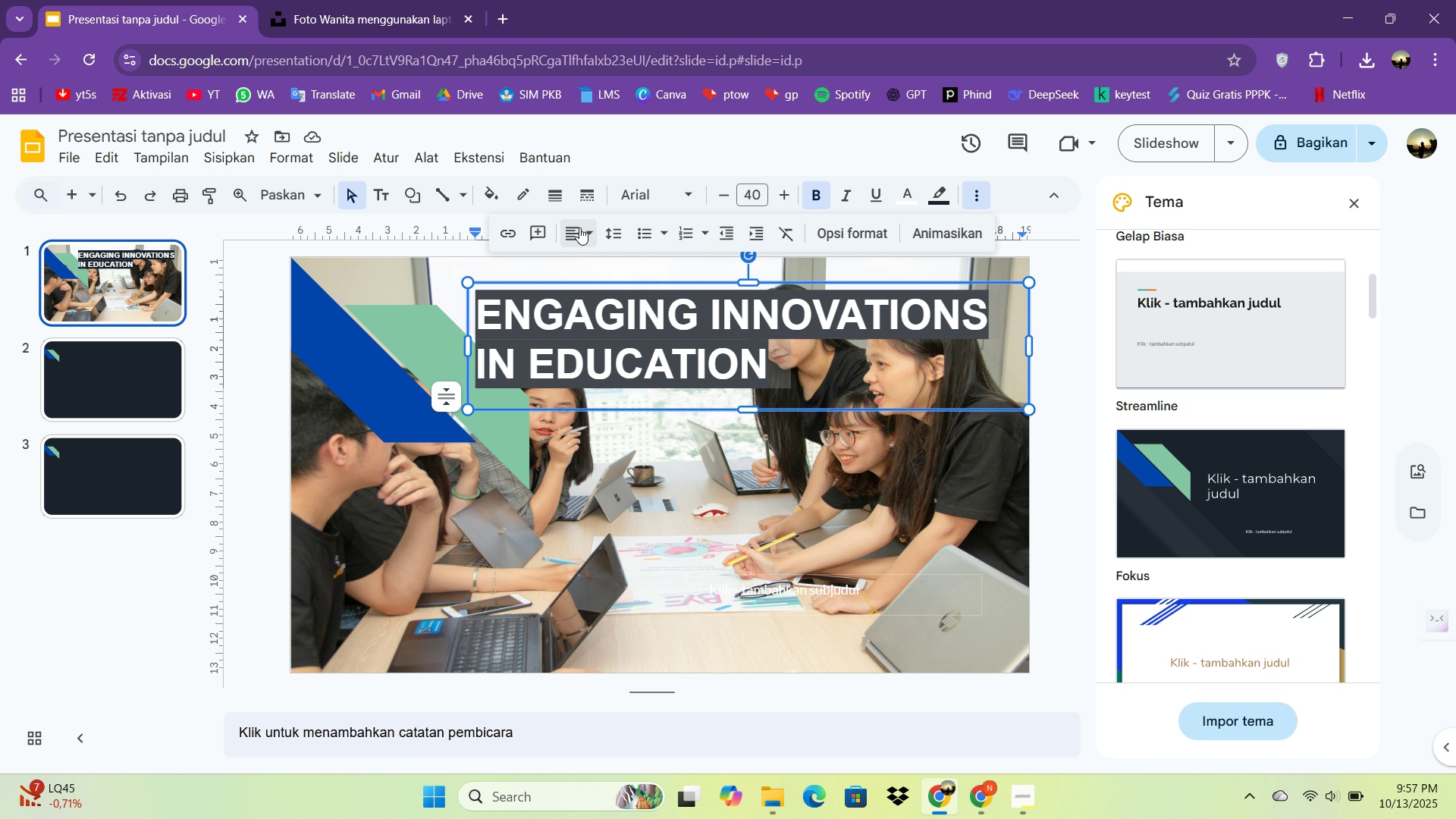 
left_click([579, 228])
 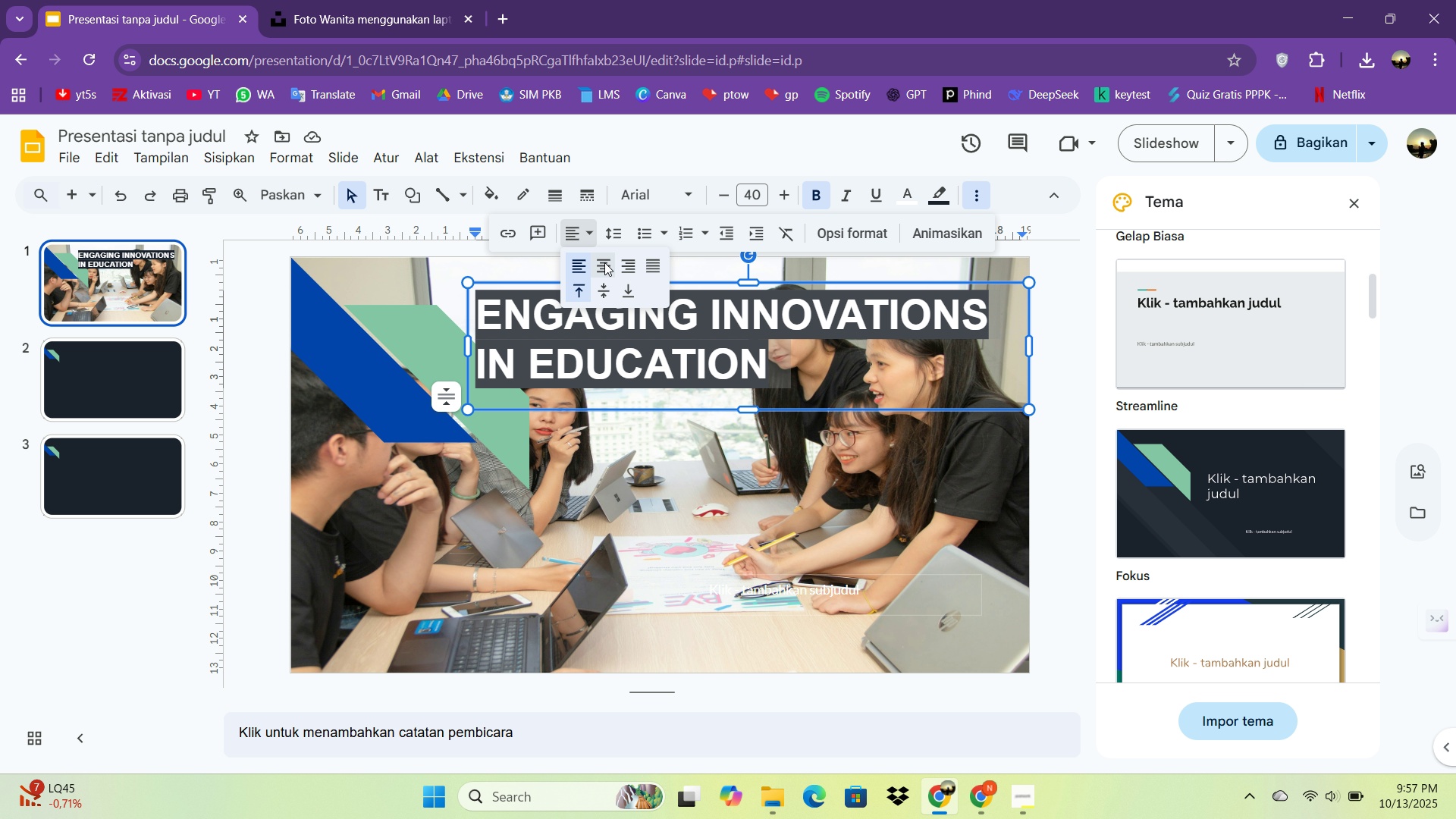 
left_click([604, 262])
 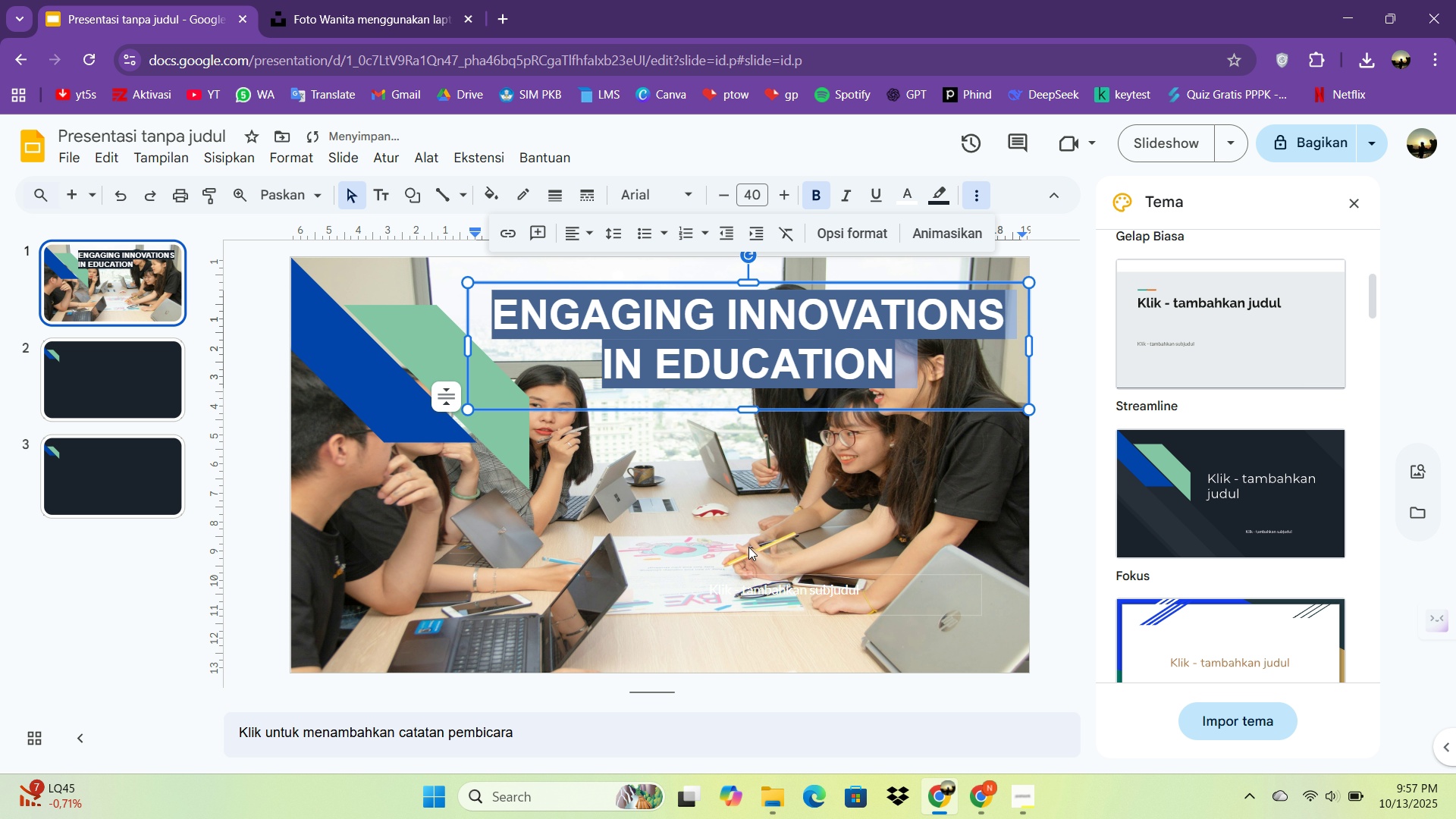 
left_click([748, 547])
 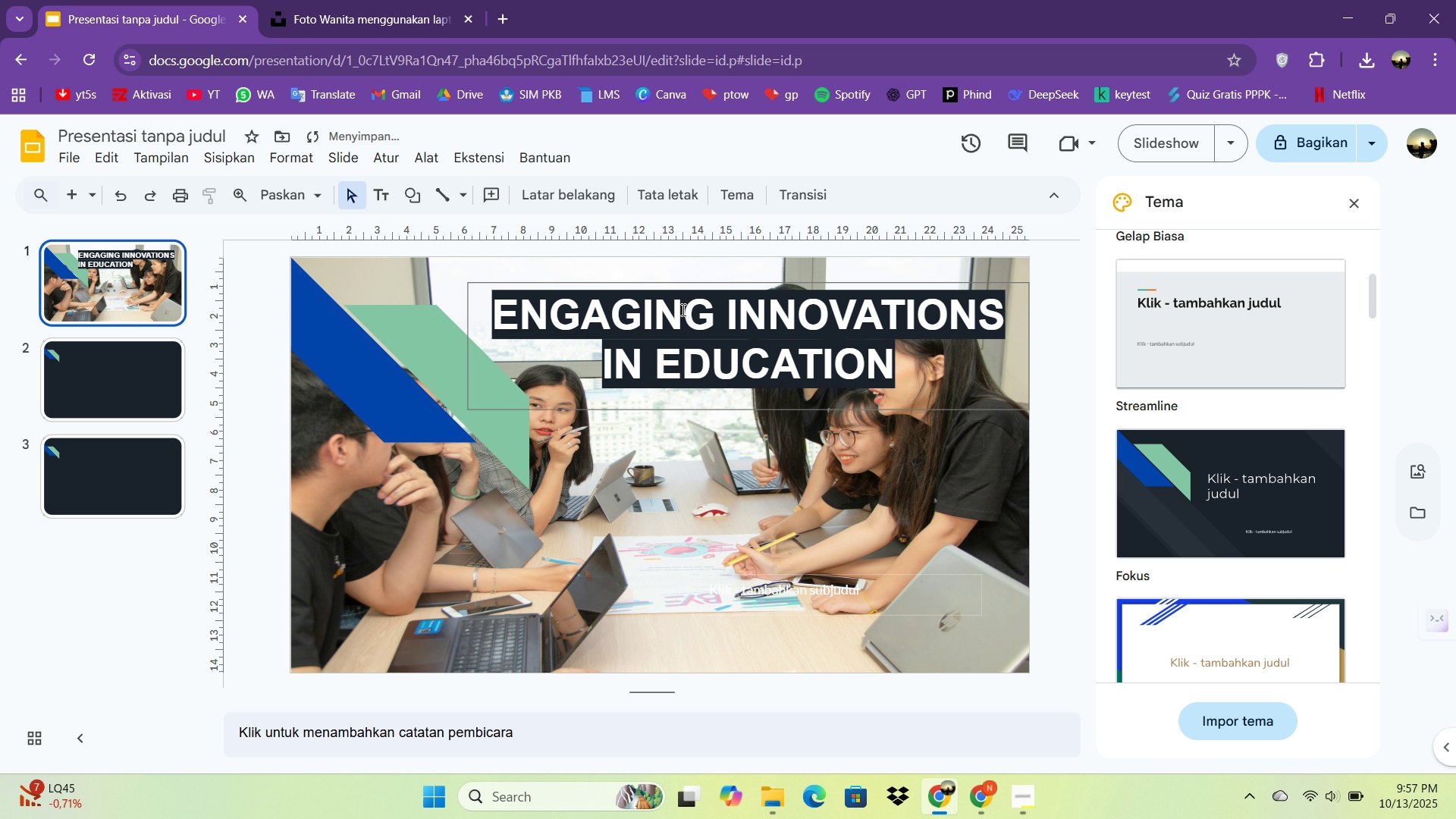 
left_click([682, 309])
 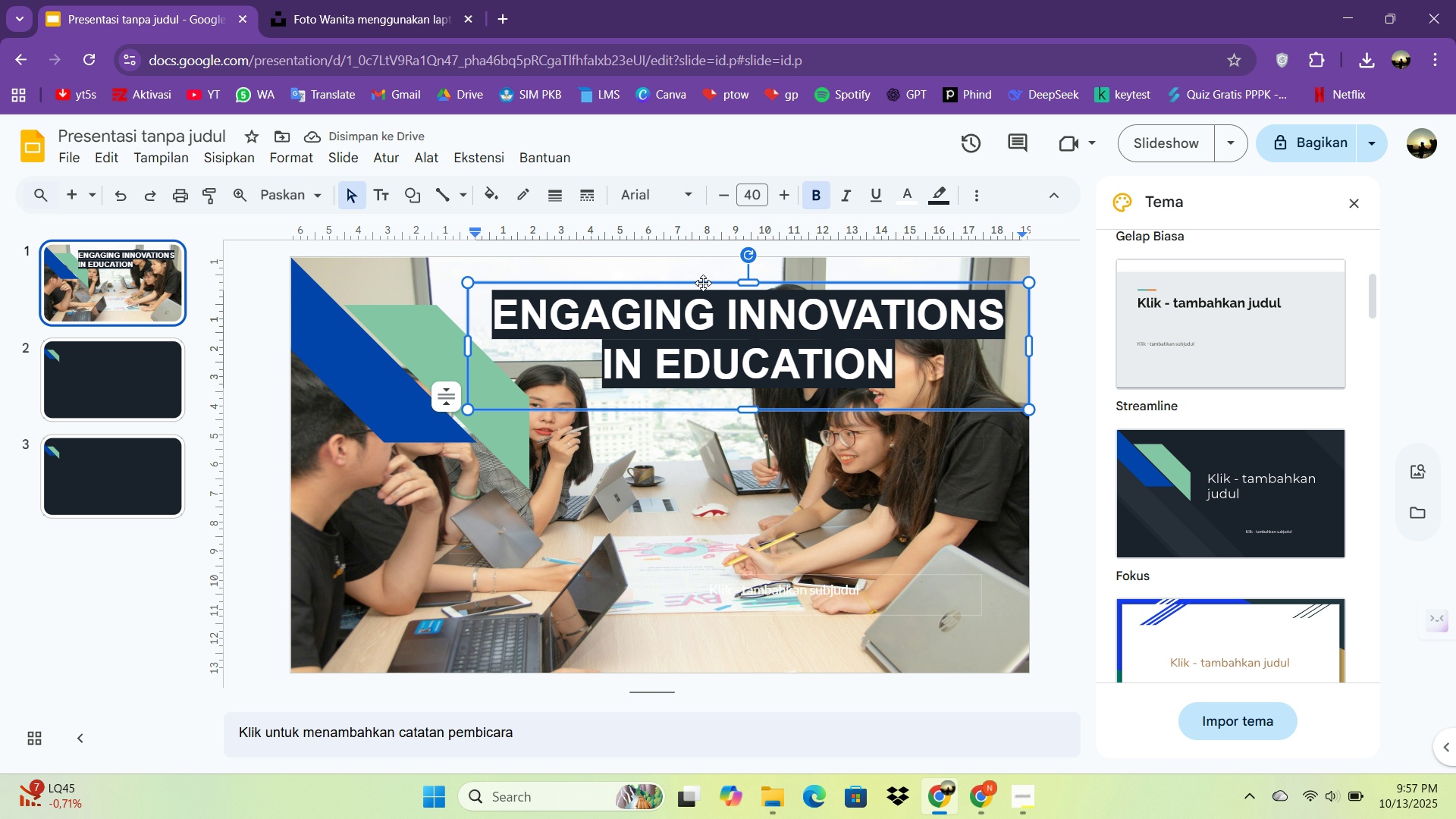 
left_click_drag(start_coordinate=[703, 283], to_coordinate=[692, 284])
 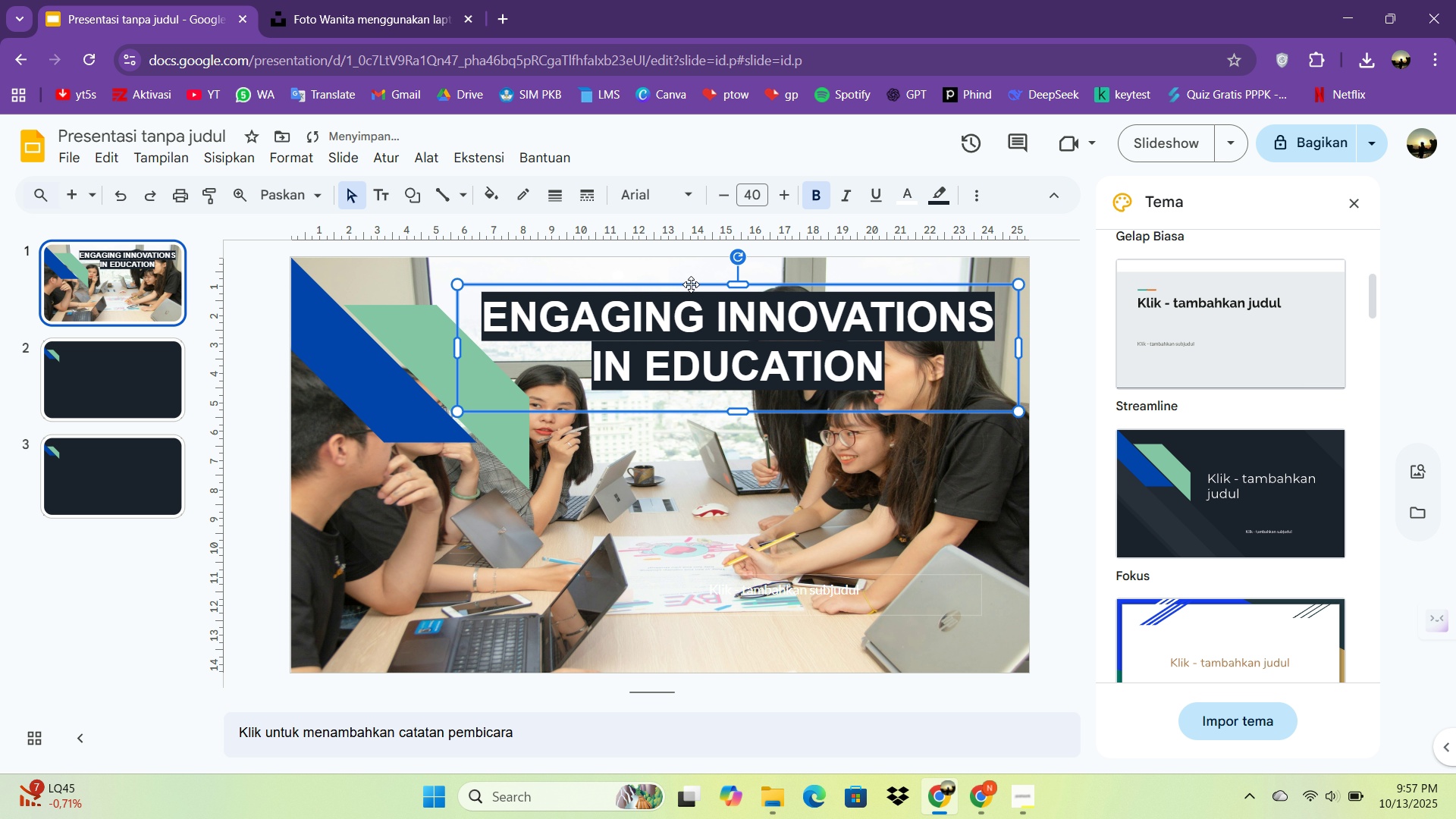 
left_click_drag(start_coordinate=[692, 284], to_coordinate=[686, 287])
 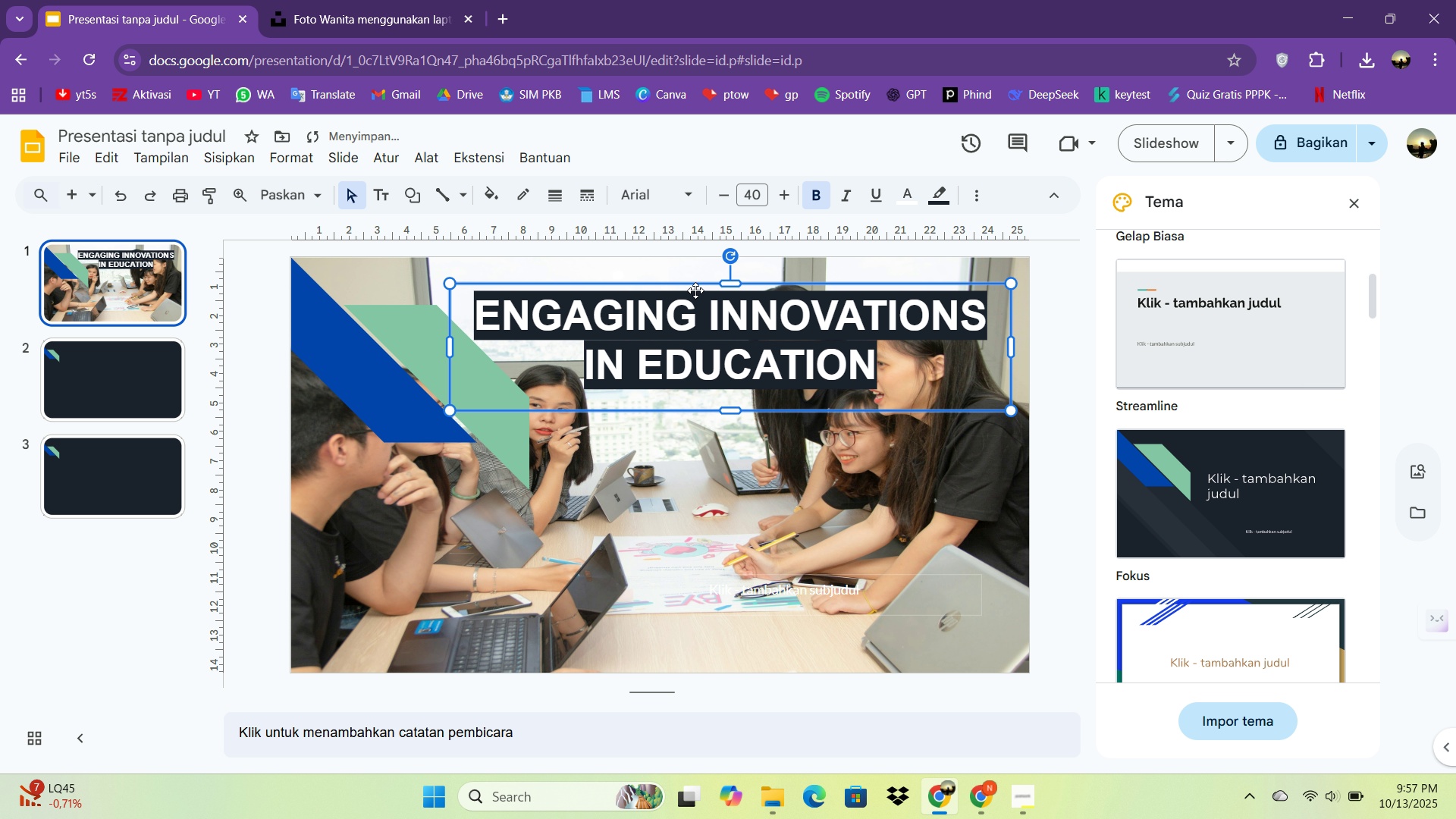 
left_click([864, 515])
 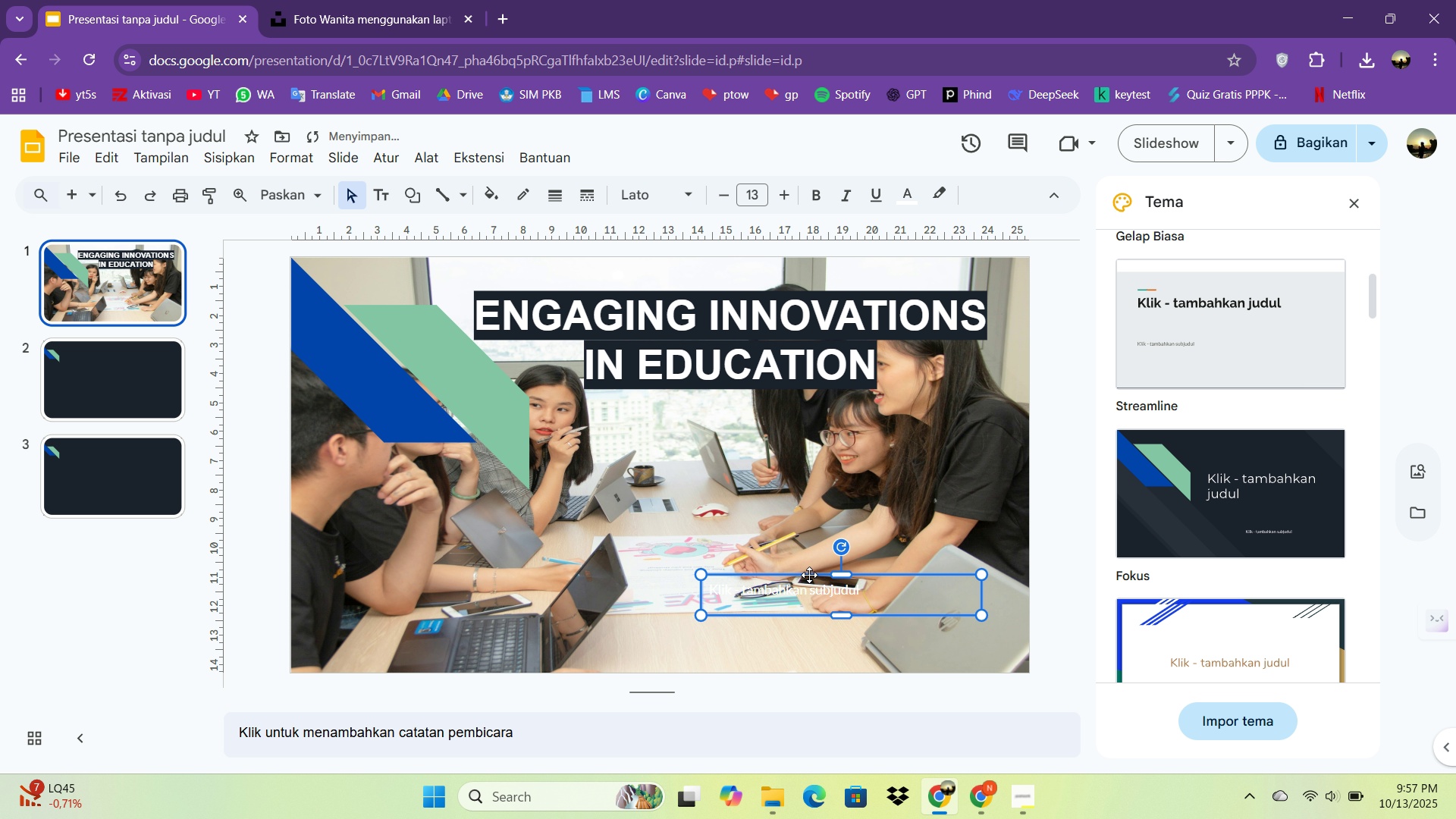 
left_click([809, 575])
 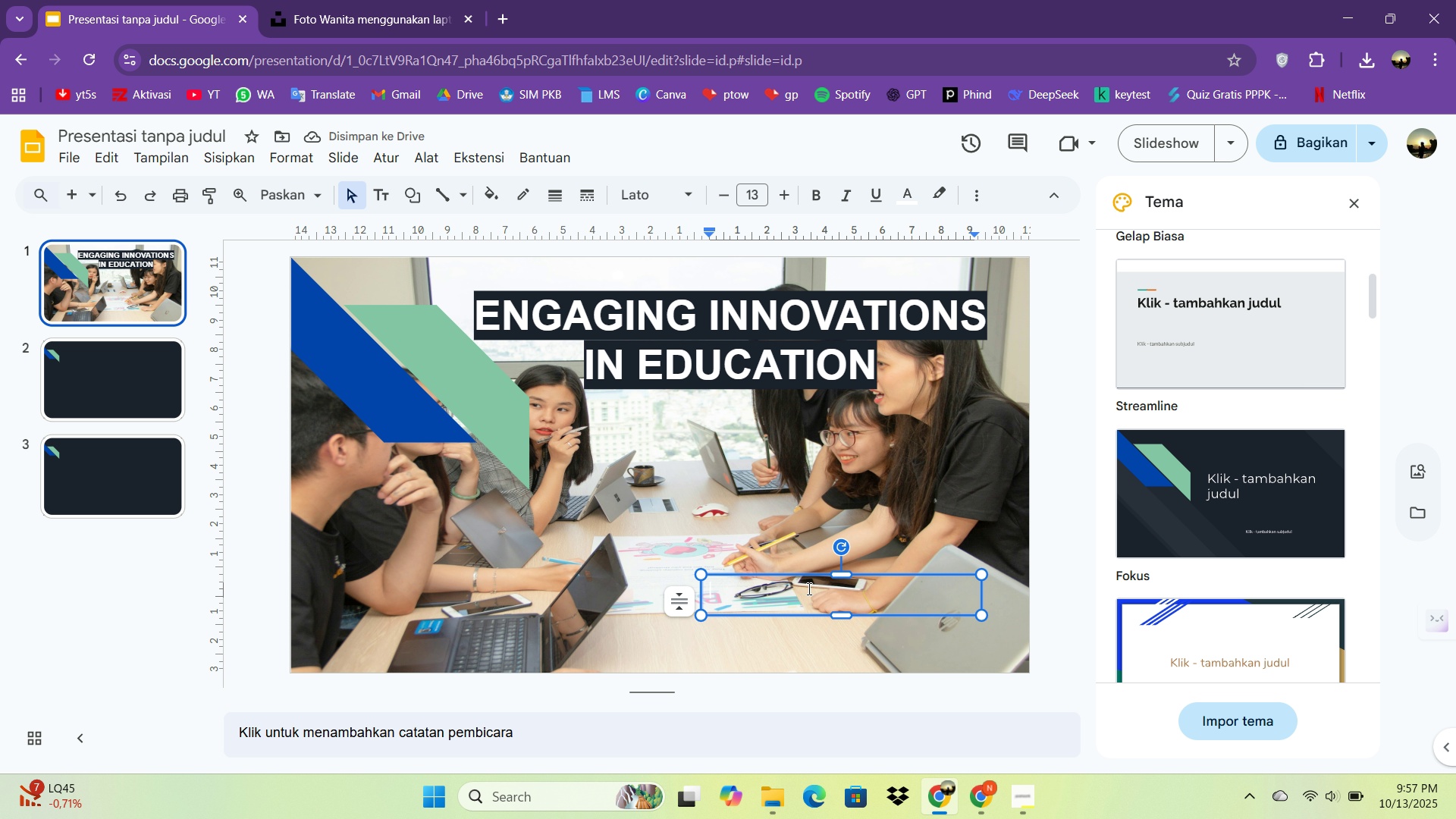 
double_click([808, 588])
 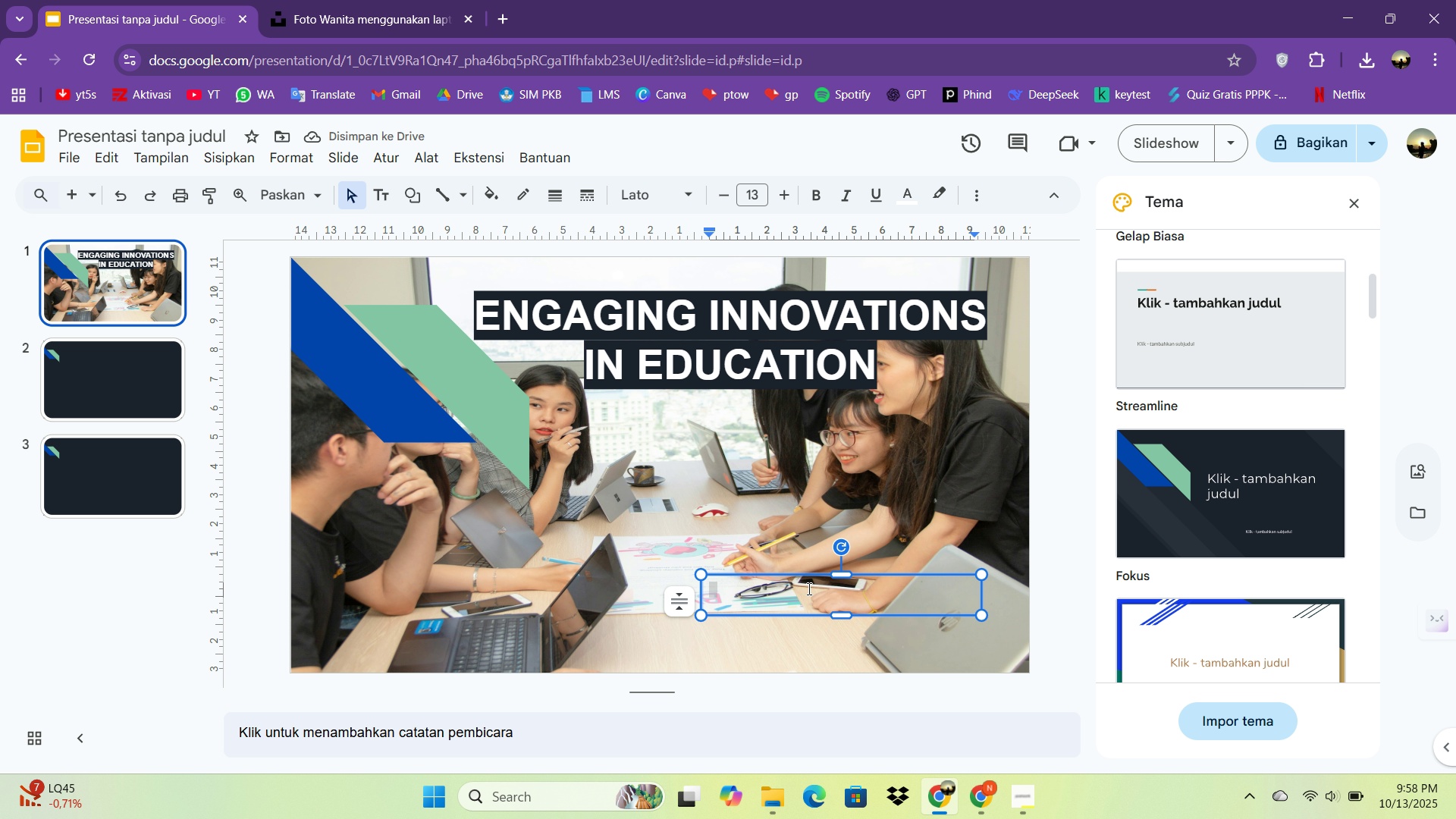 
type(aNN)
key(Backspace)
key(Backspace)
key(Backspace)
key(Backspace)
type(a)
key(Backspace)
type(Annual Academic Showcase)
 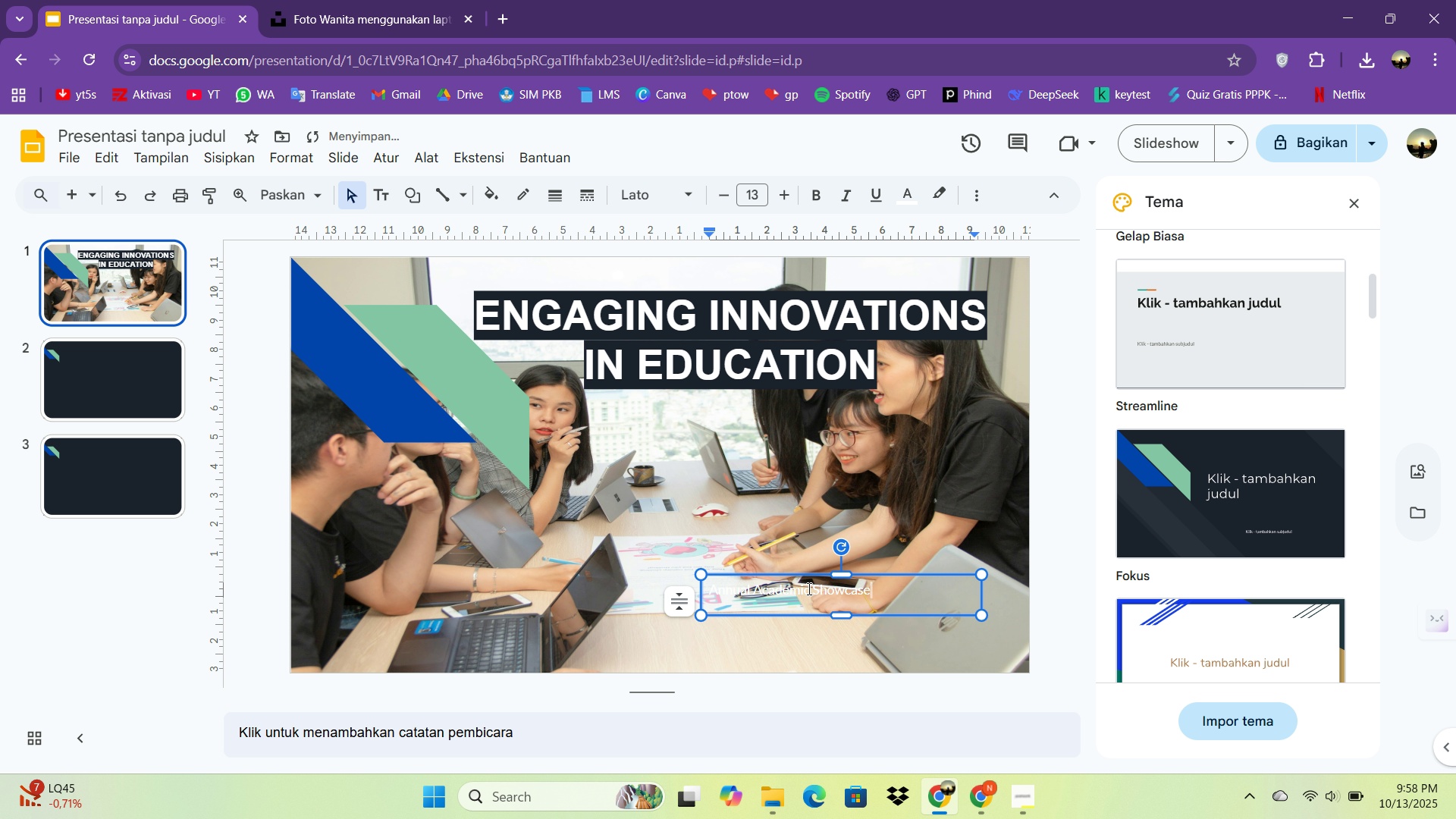 
key(Control+A)
 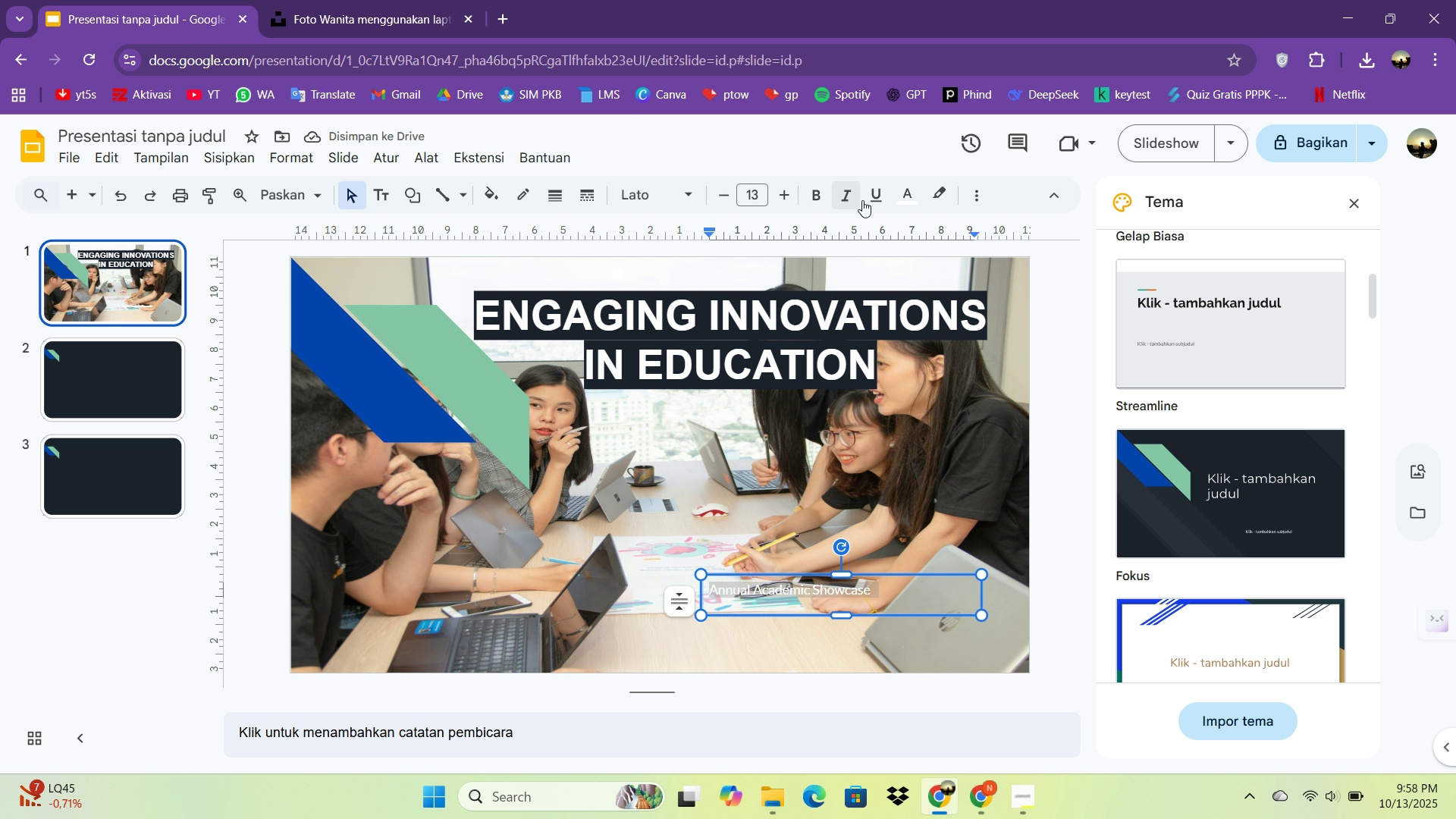 
left_click([909, 190])
 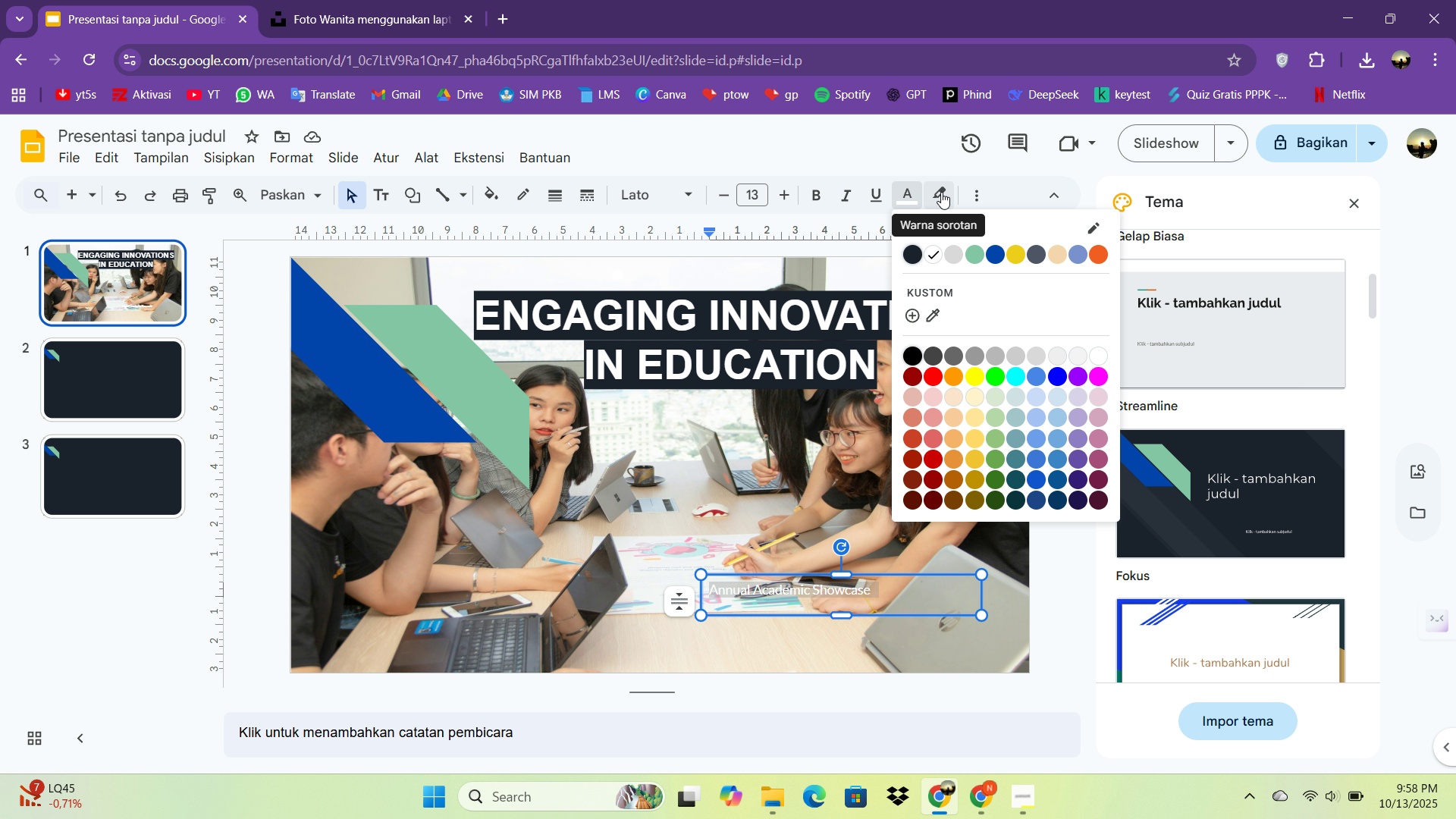 
wait(5.08)
 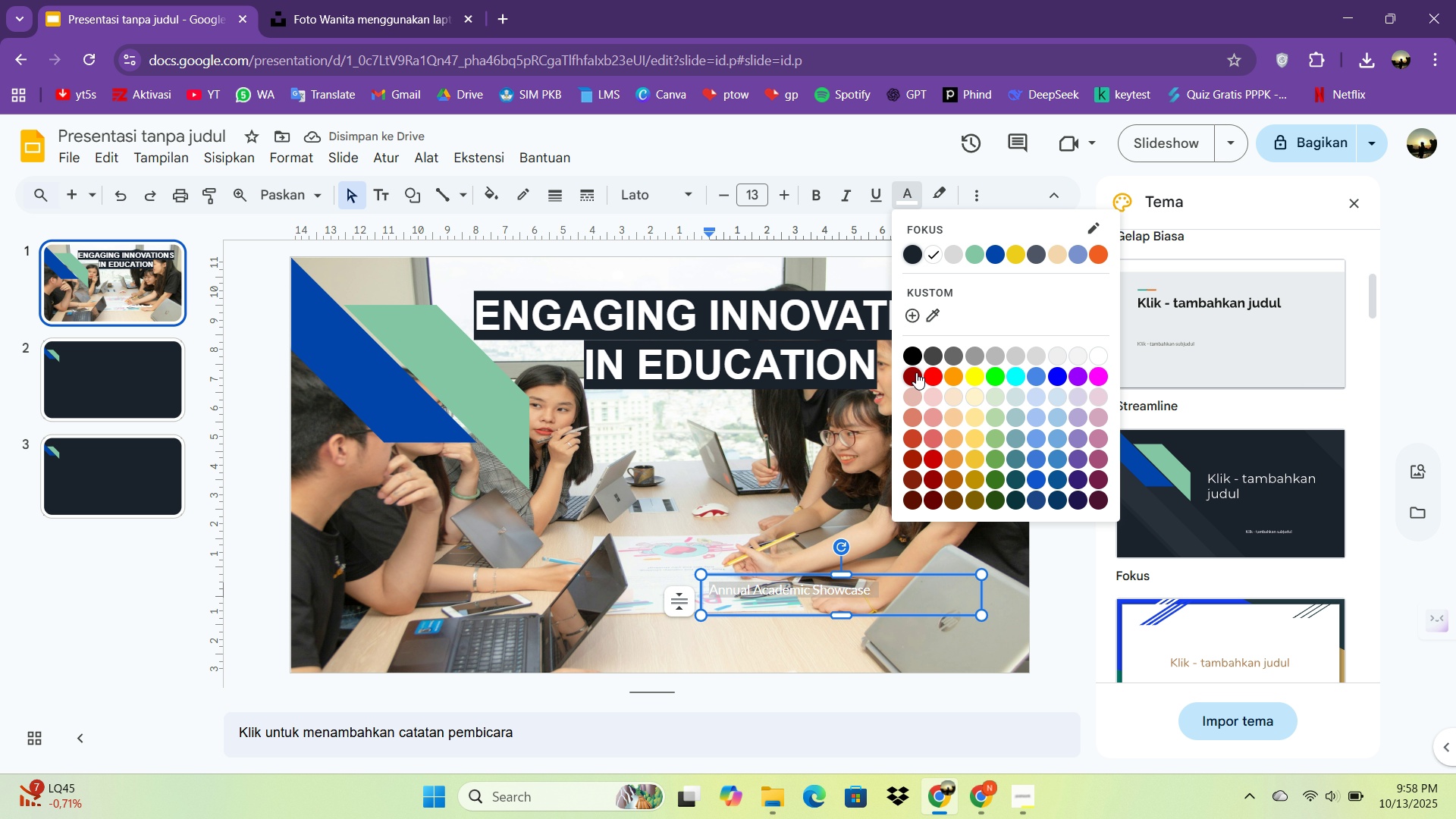 
double_click([939, 201])
 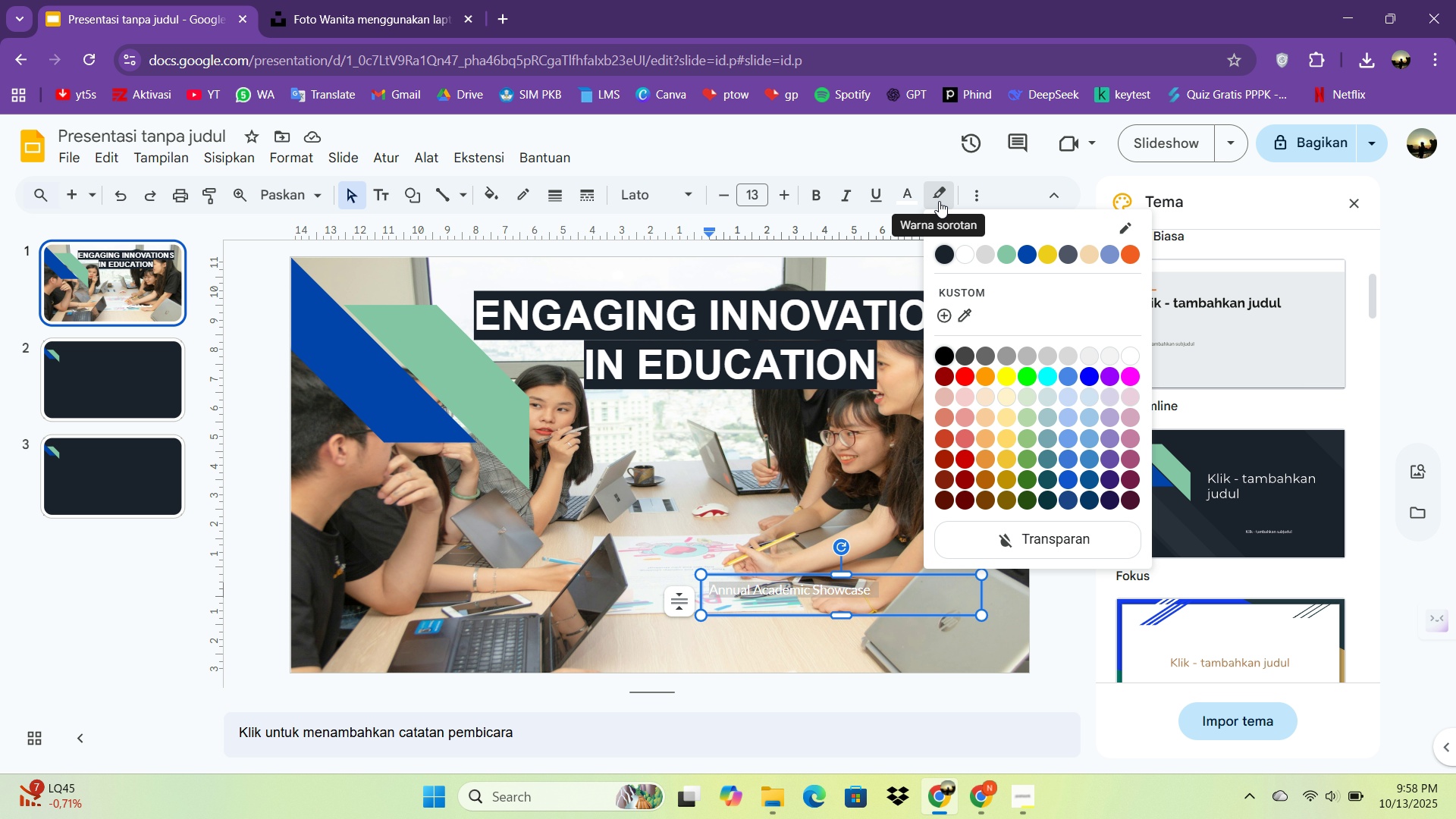 
triple_click([939, 201])
 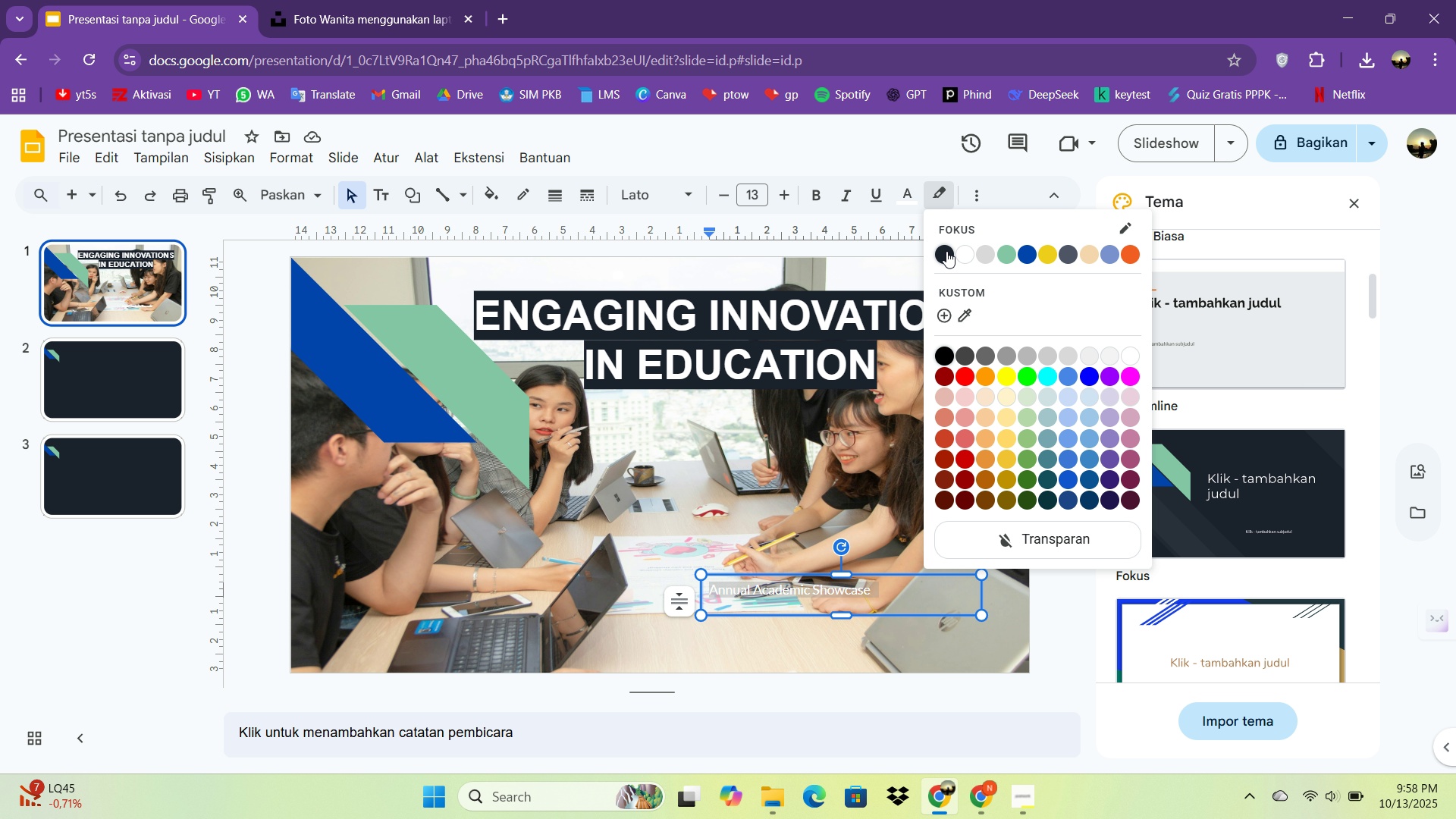 
left_click([945, 251])
 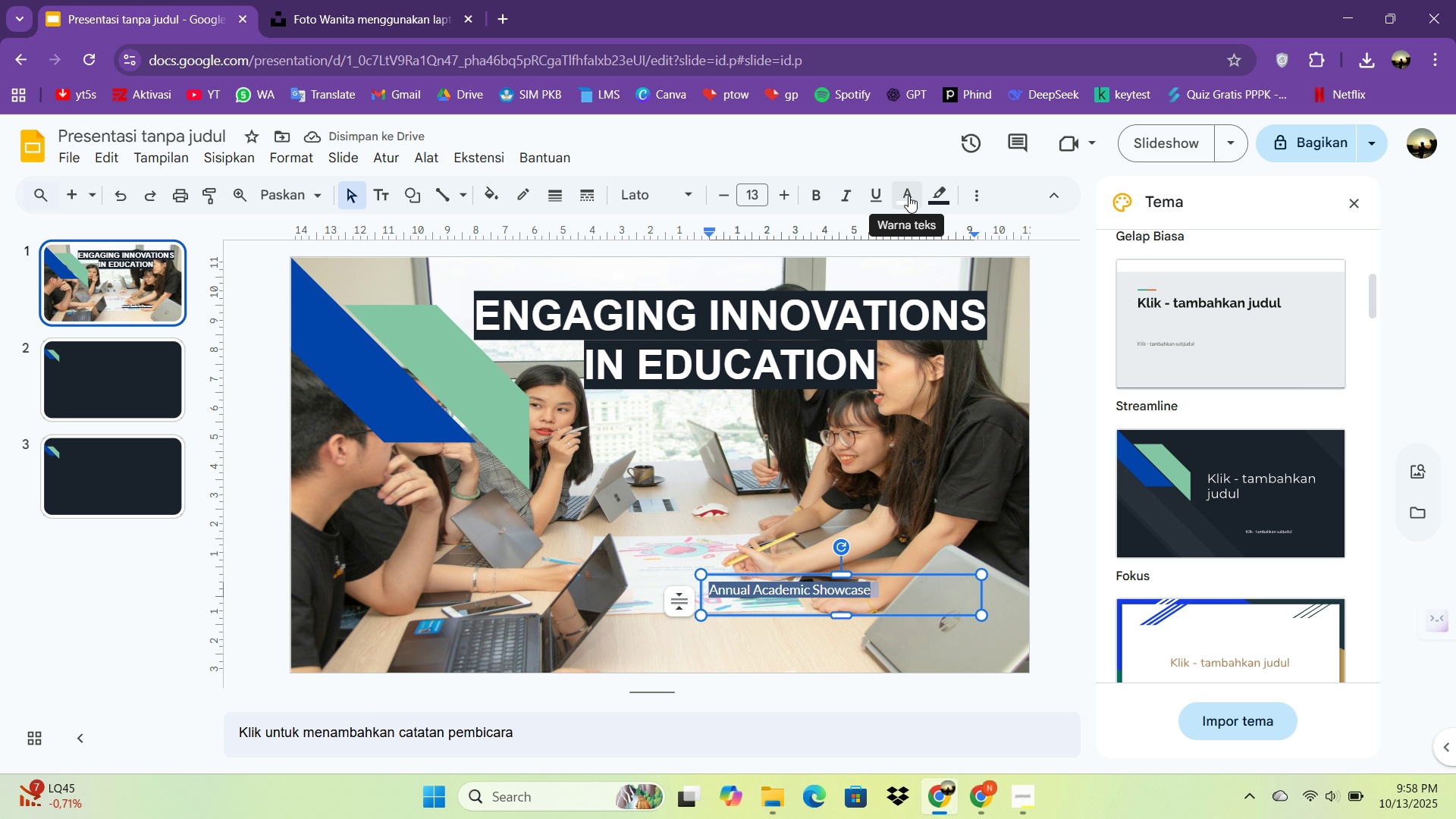 
double_click([908, 196])
 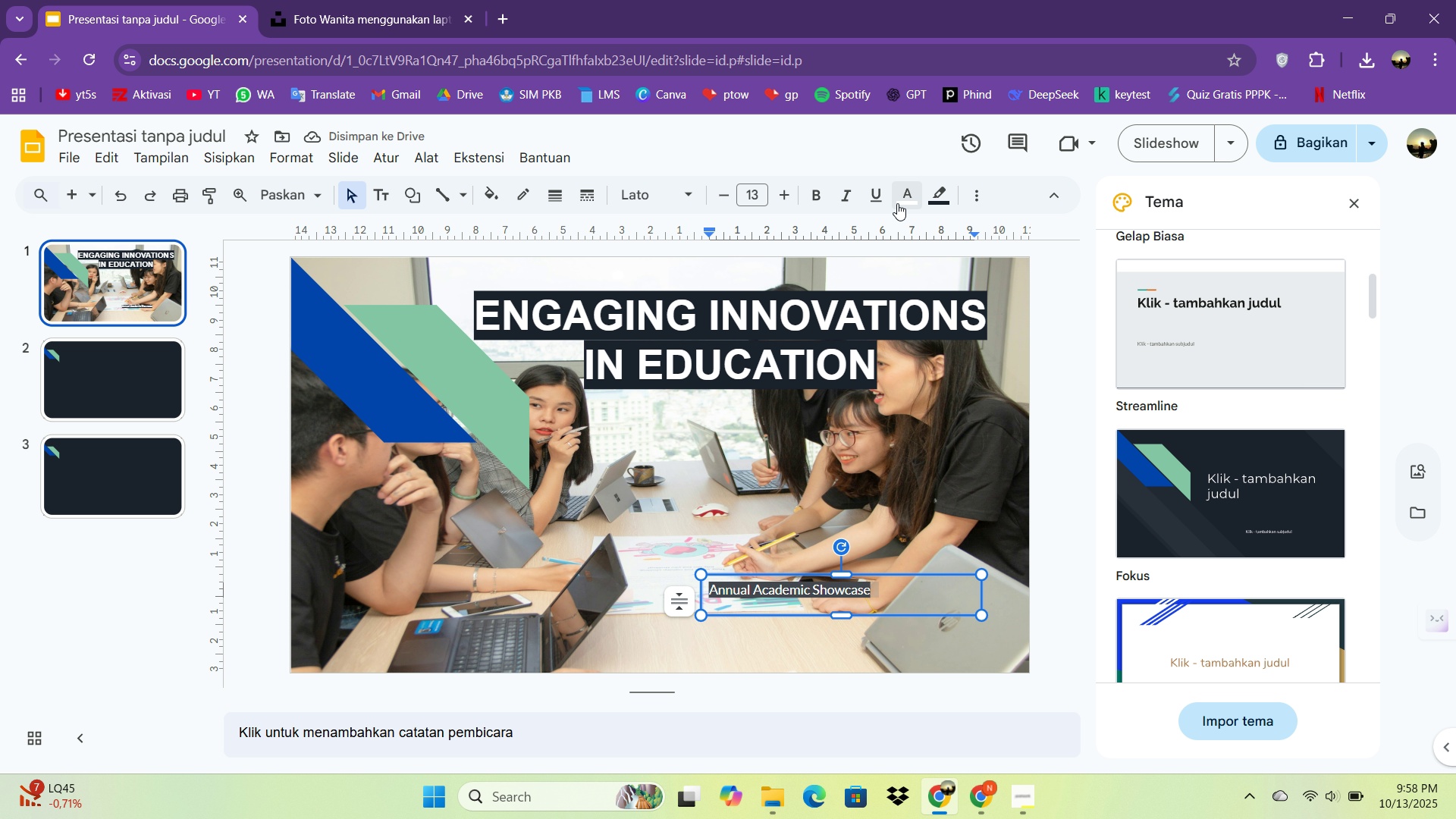 
left_click([908, 196])
 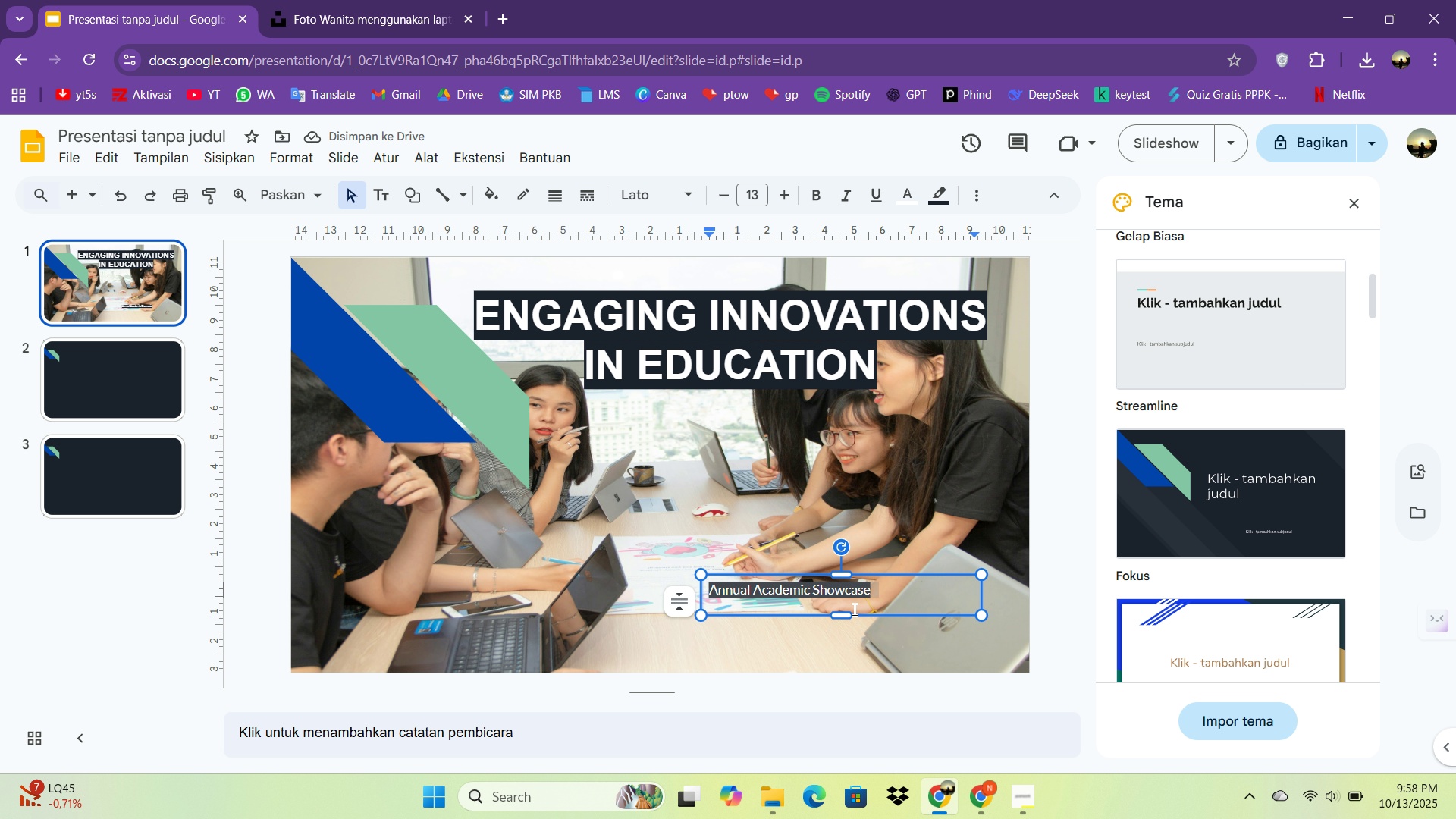 
double_click([847, 588])
 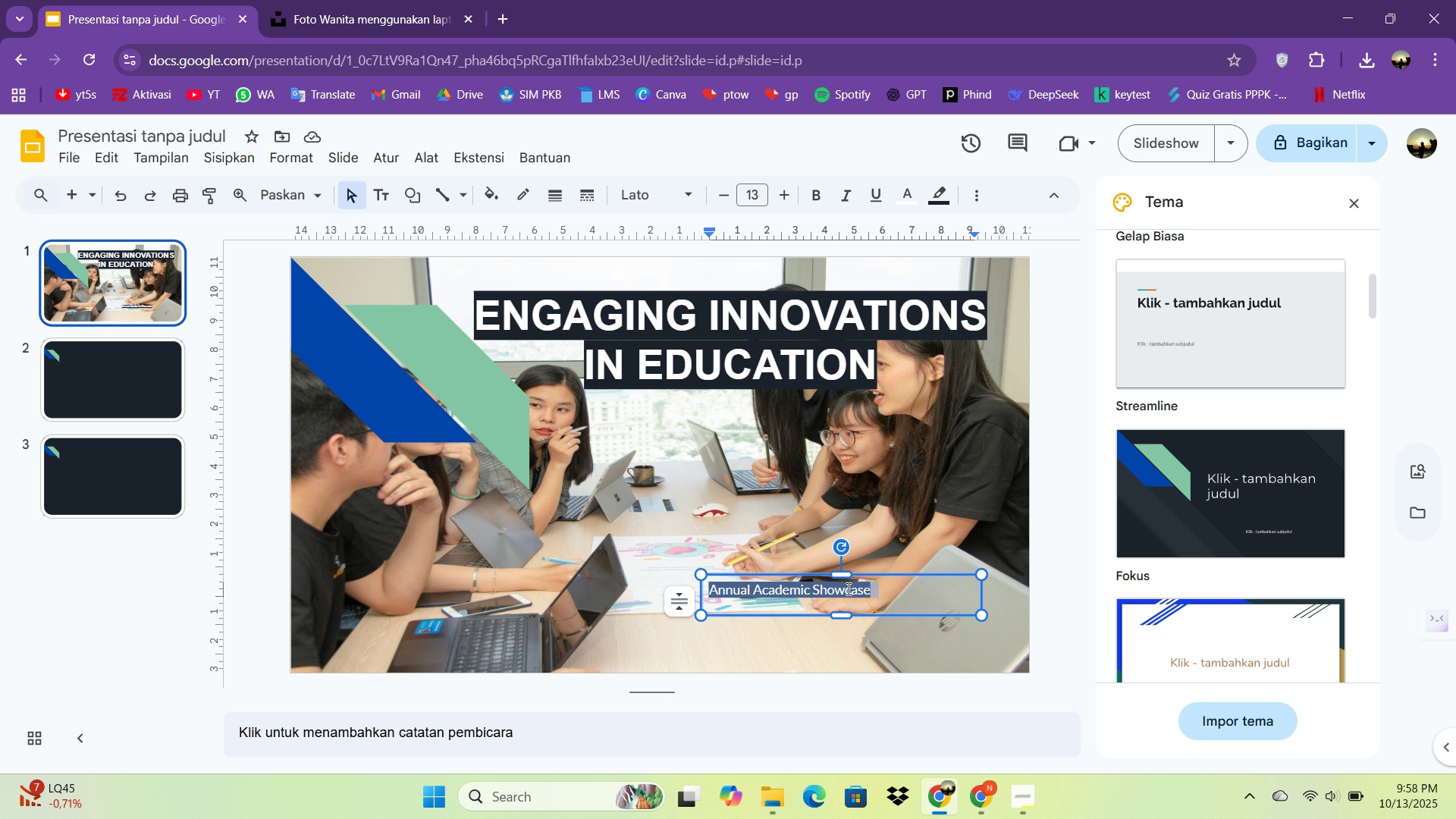 
key(Control+A)
 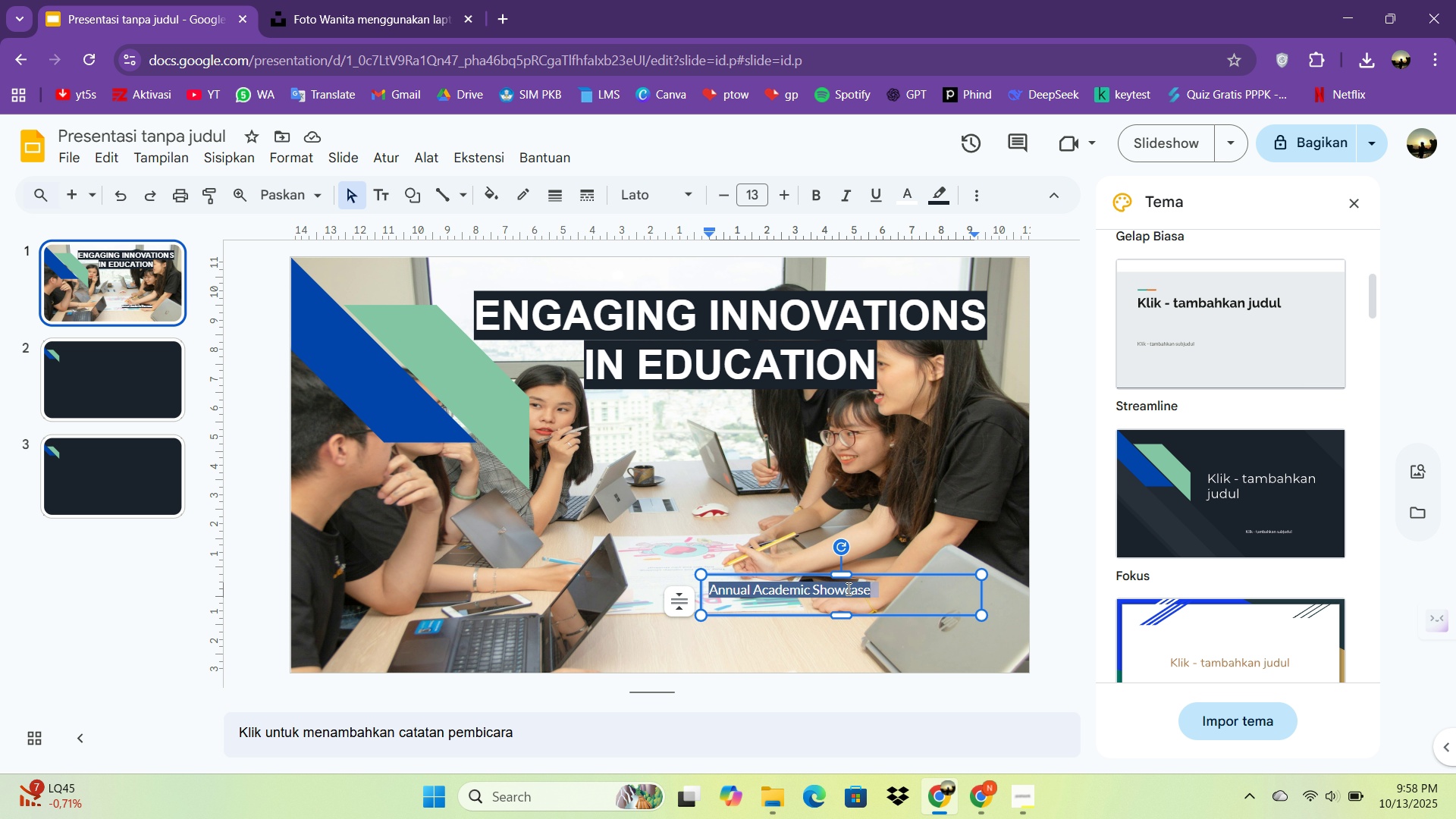 
key(Control+B)
 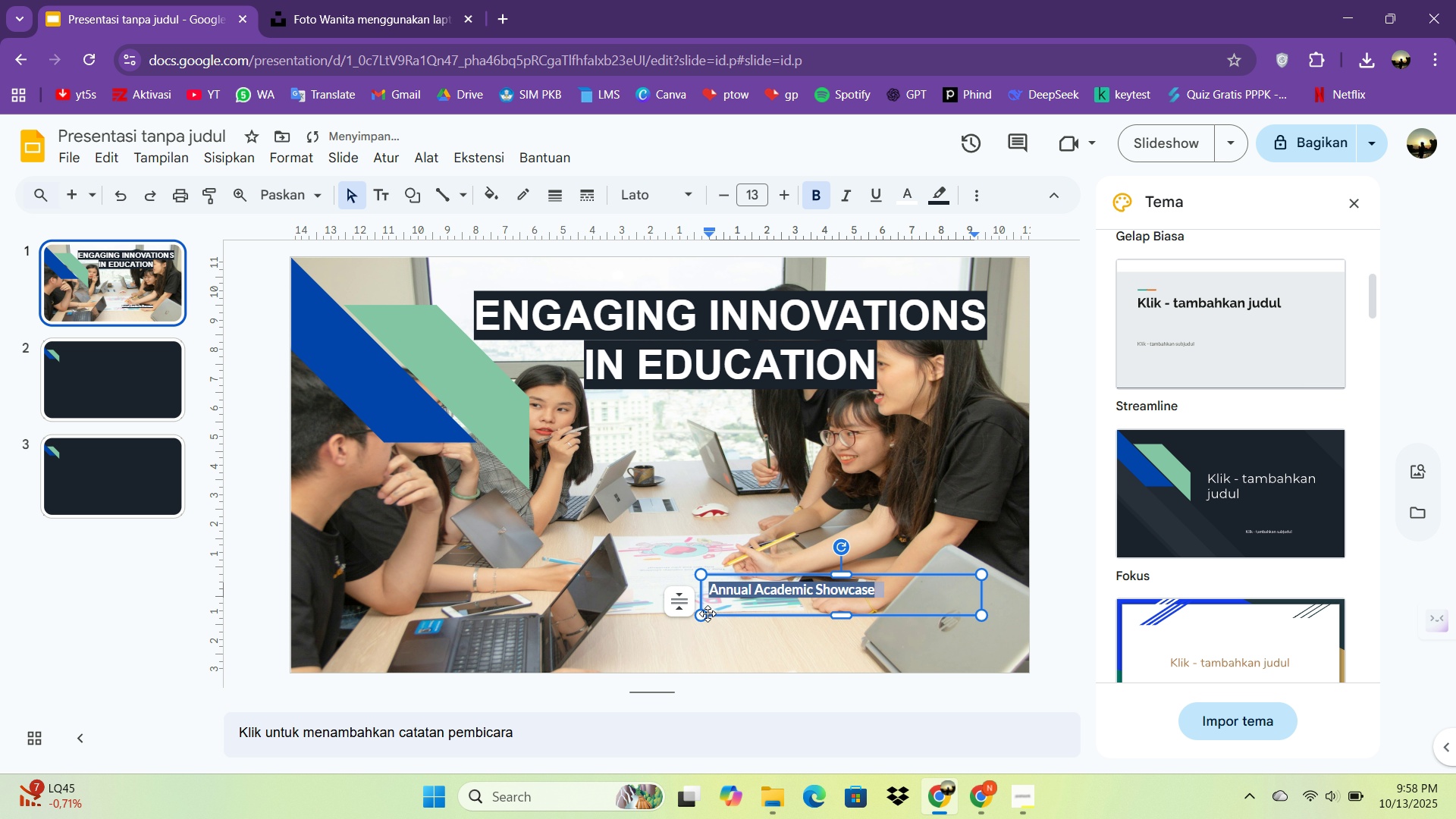 
left_click_drag(start_coordinate=[700, 616], to_coordinate=[610, 636])
 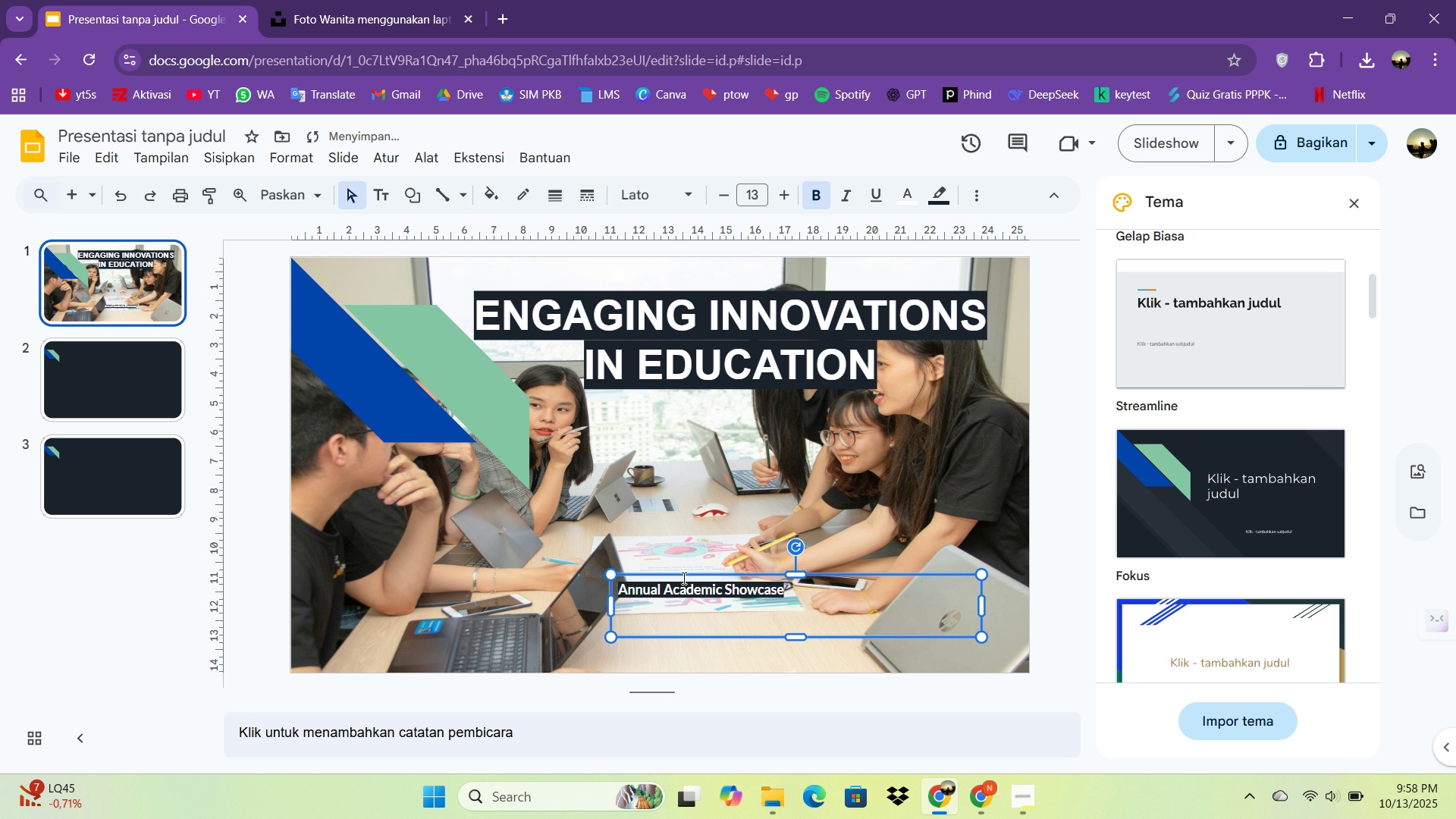 
left_click([696, 582])
 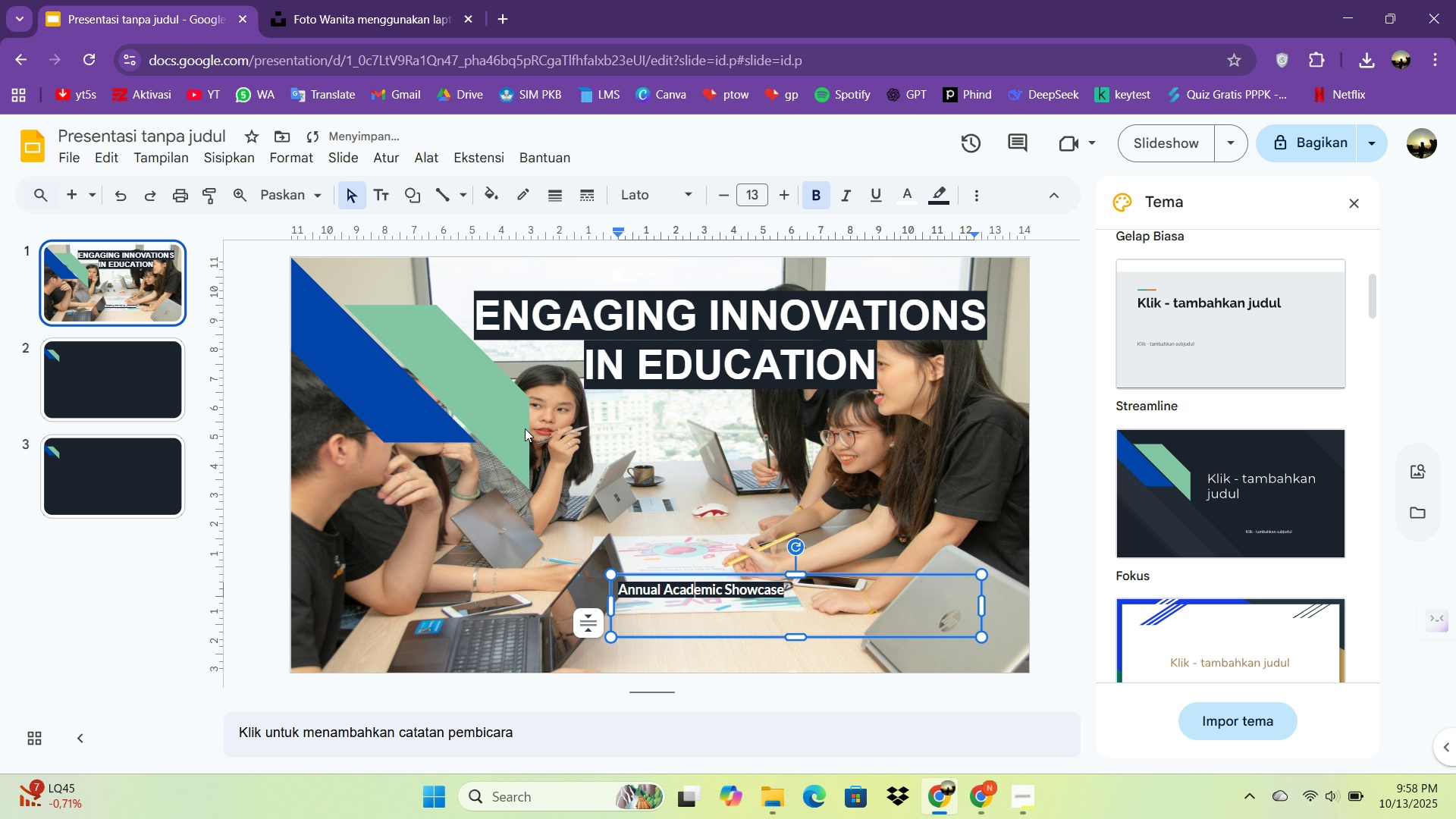 
left_click([525, 428])
 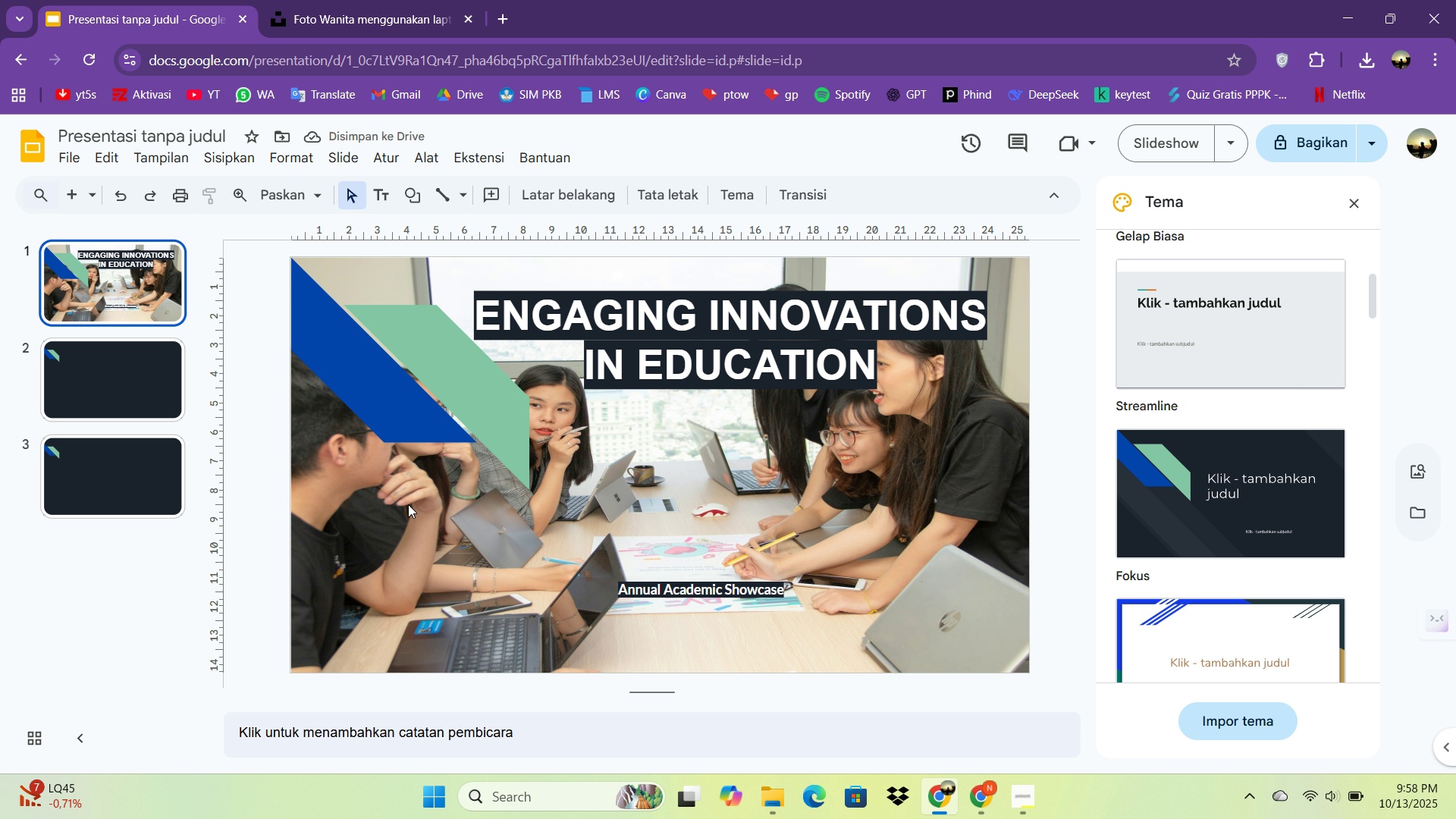 
hold_key(key=ControlLeft, duration=0.98)
 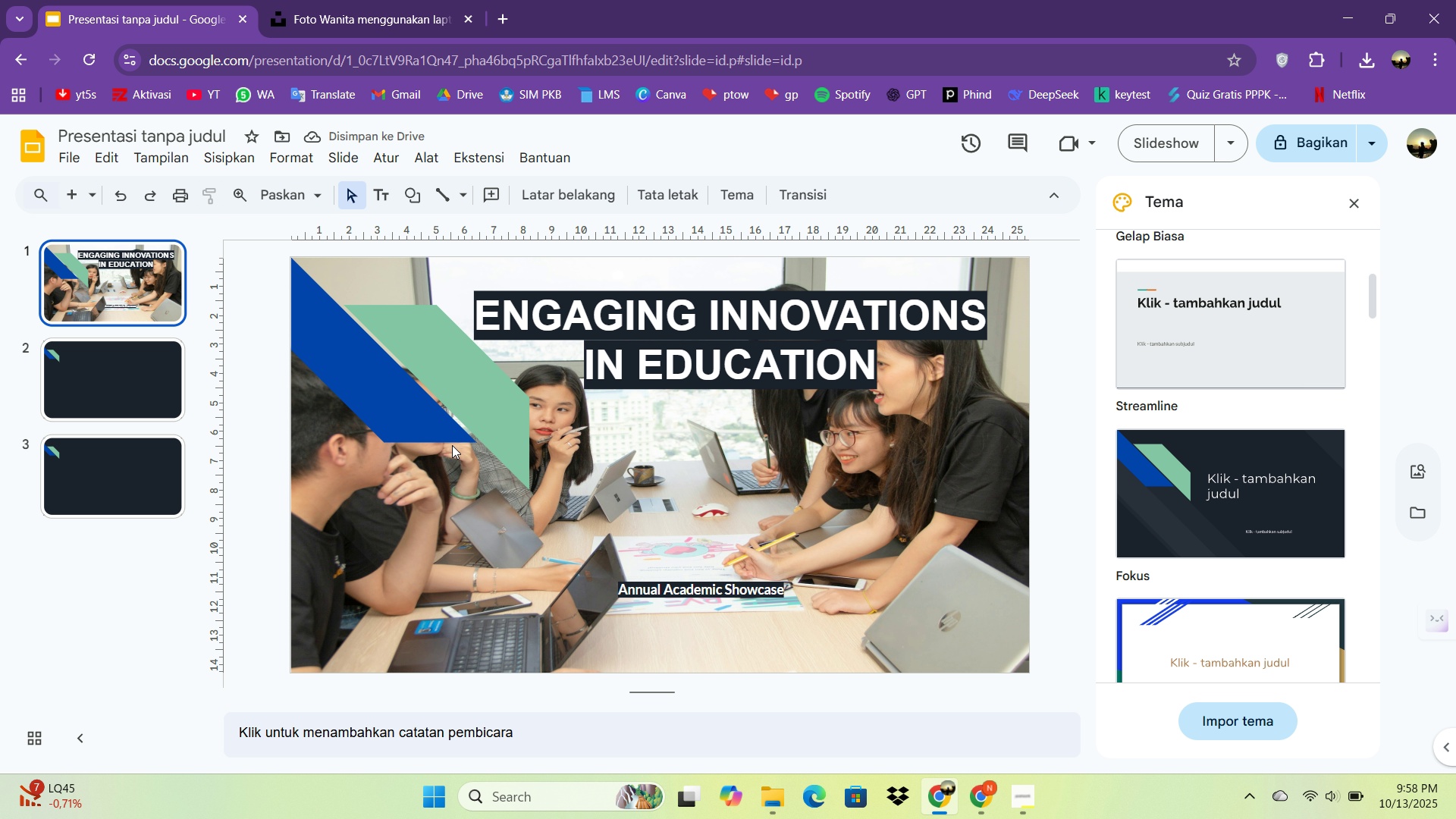 
left_click([466, 465])
 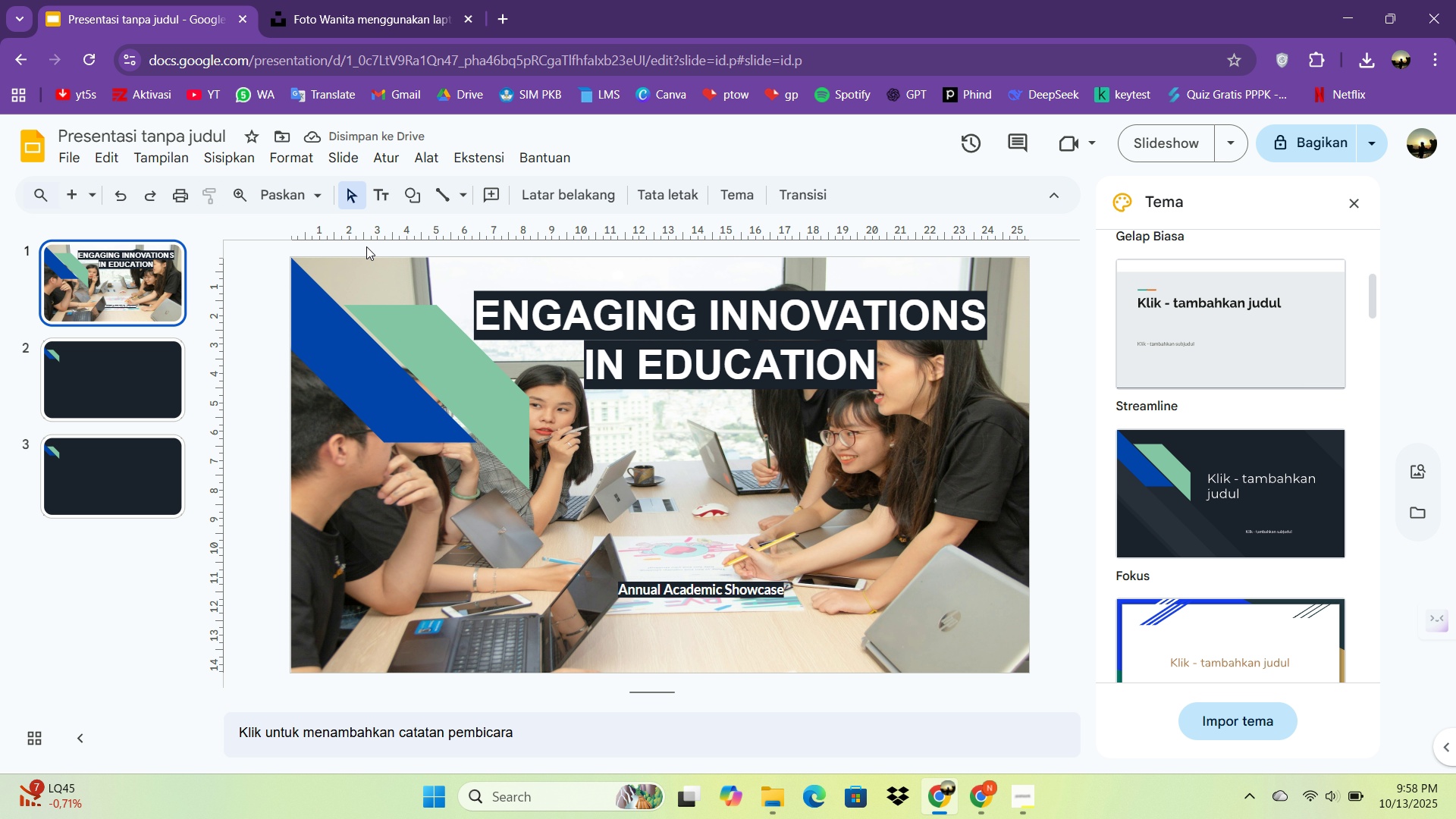 
left_click([367, 262])
 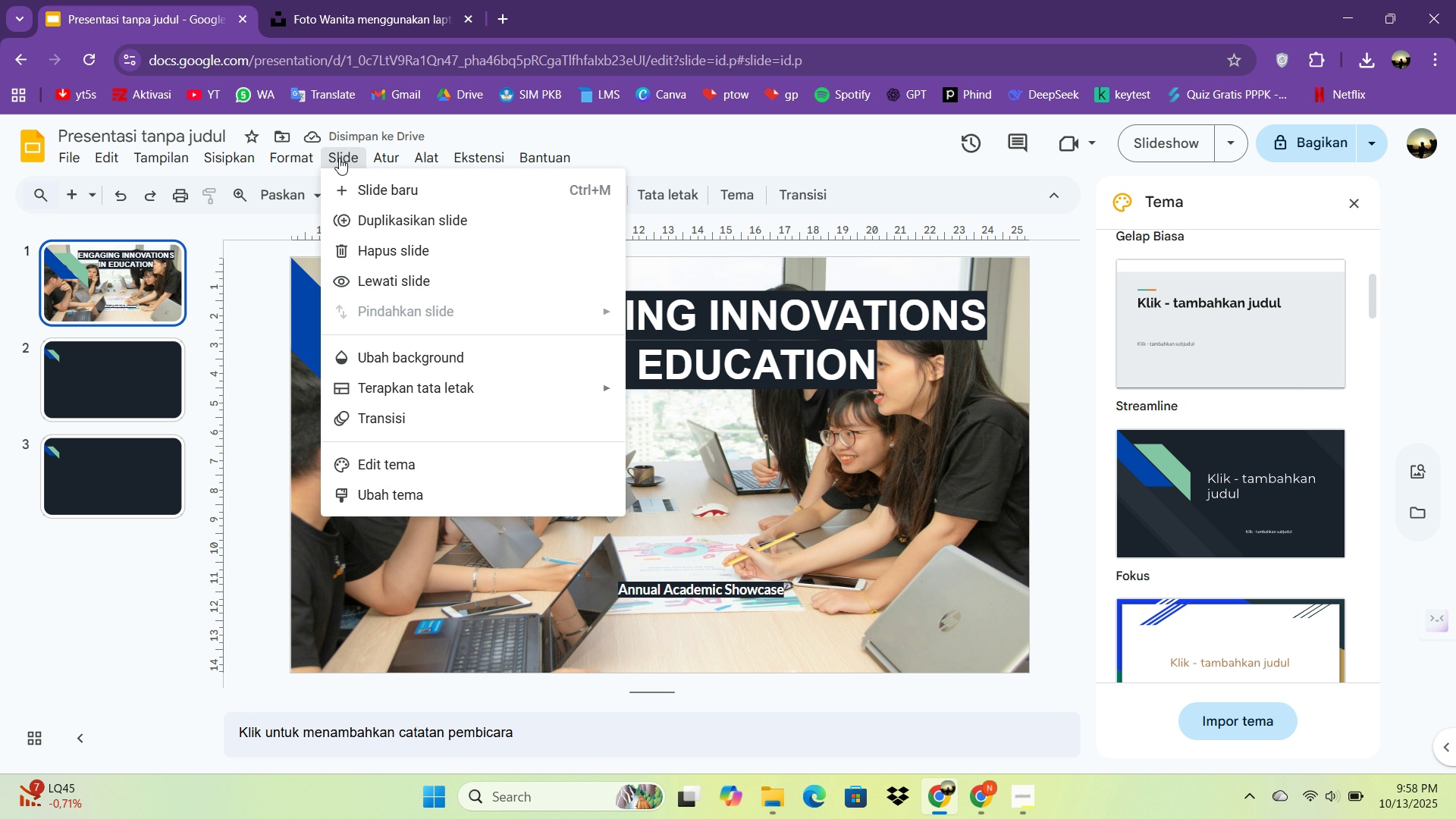 
left_click([339, 158])
 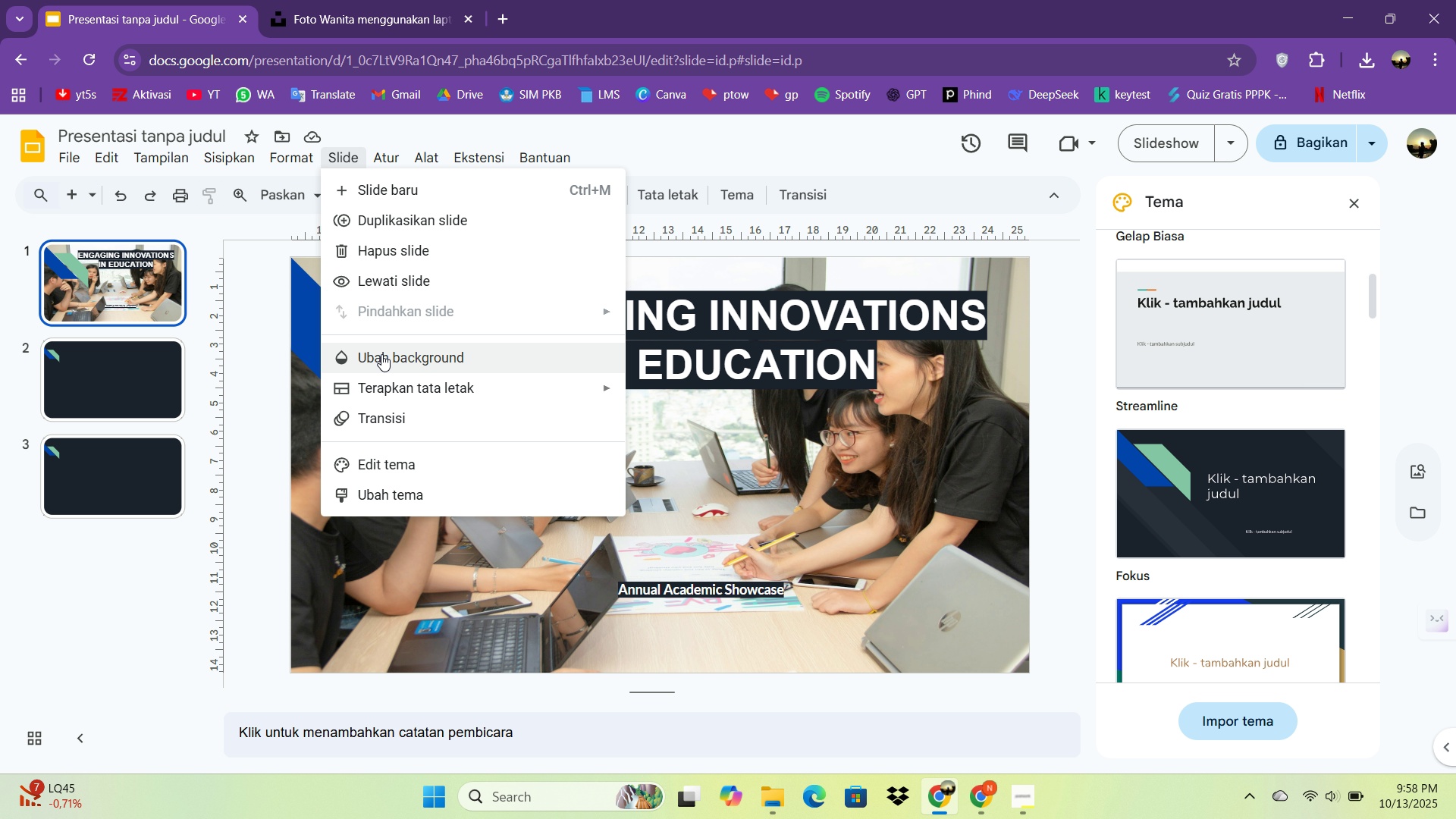 
left_click([381, 355])
 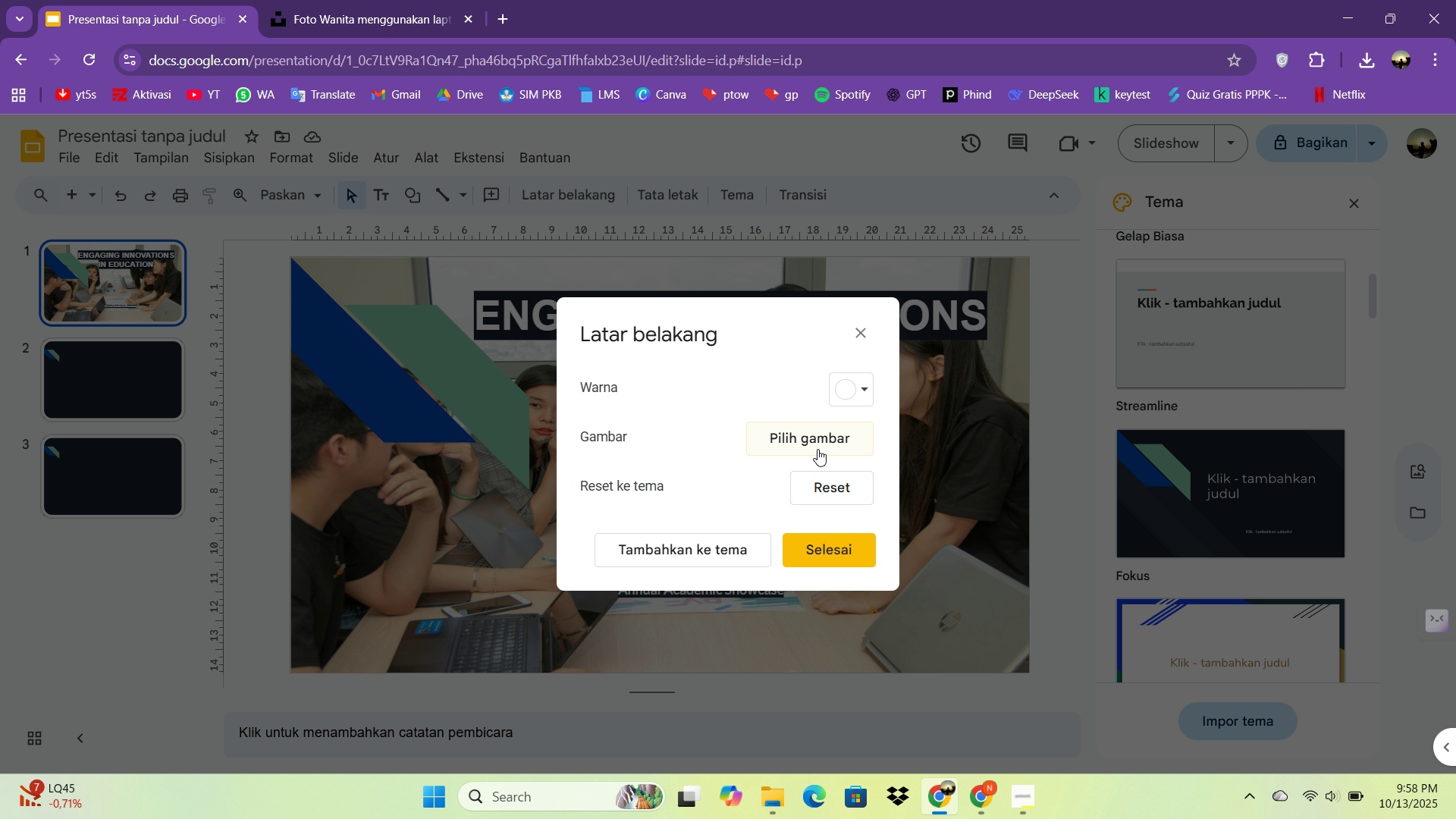 
left_click([819, 449])
 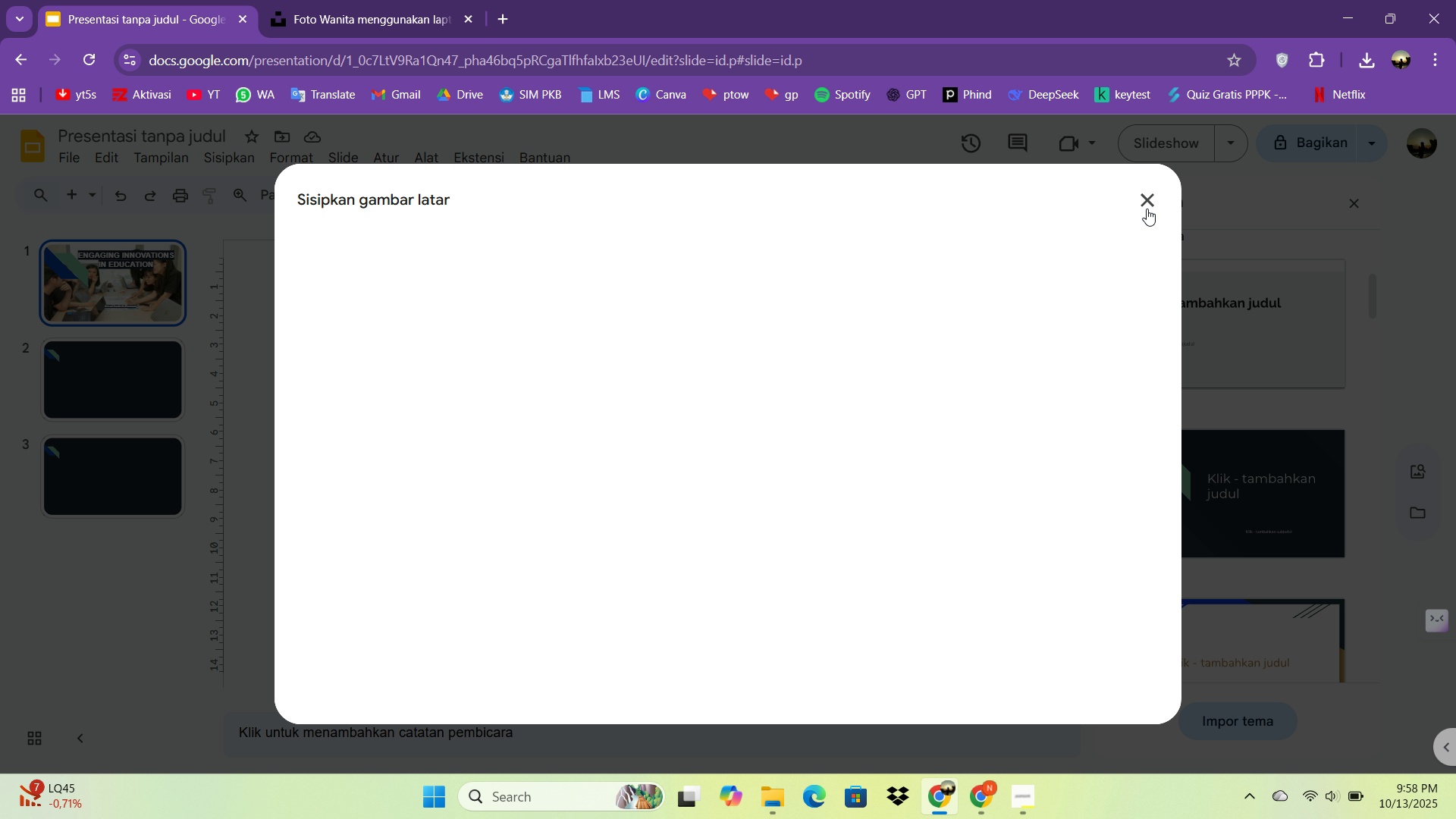 
left_click([1149, 206])
 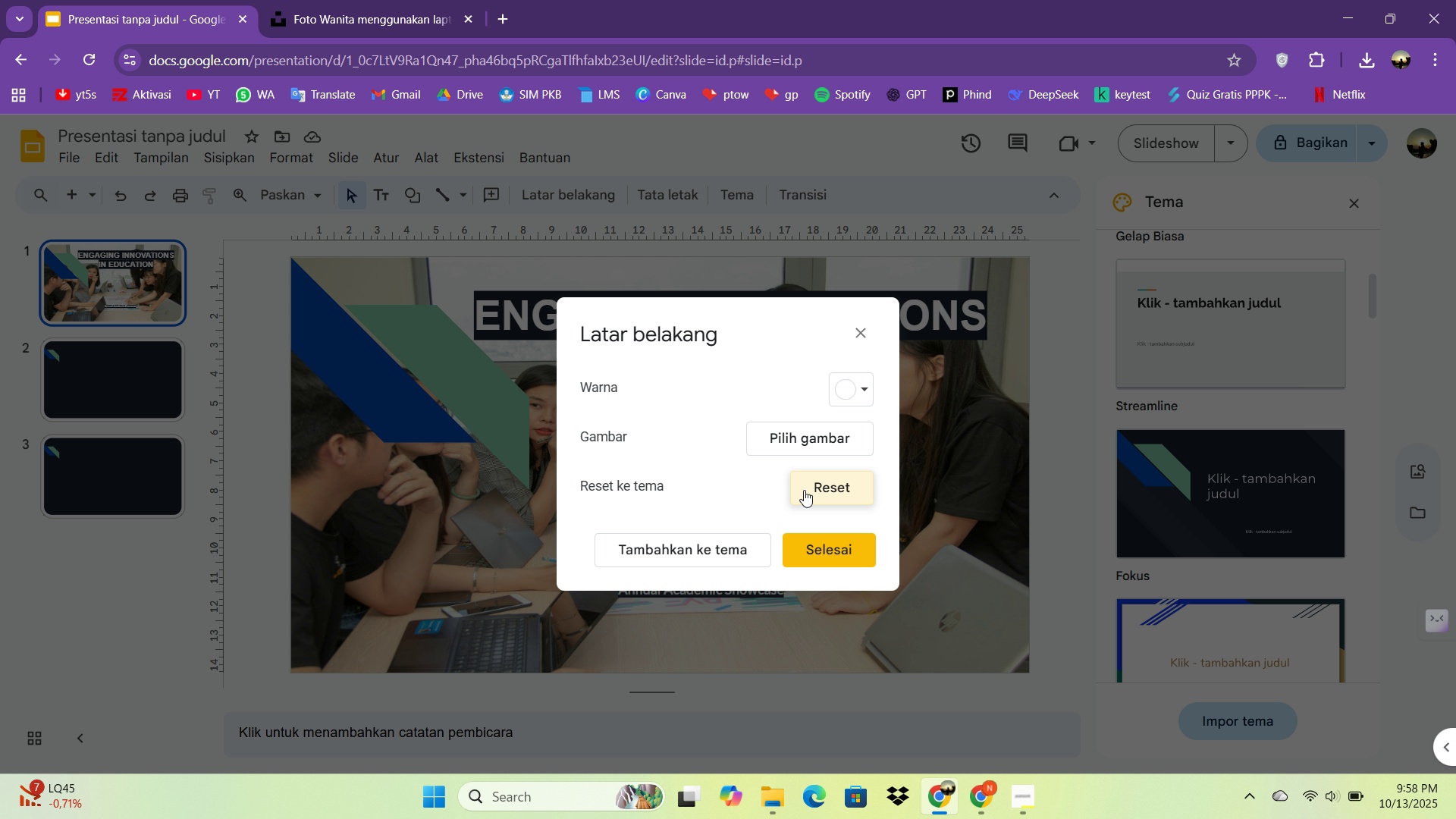 
left_click([804, 490])
 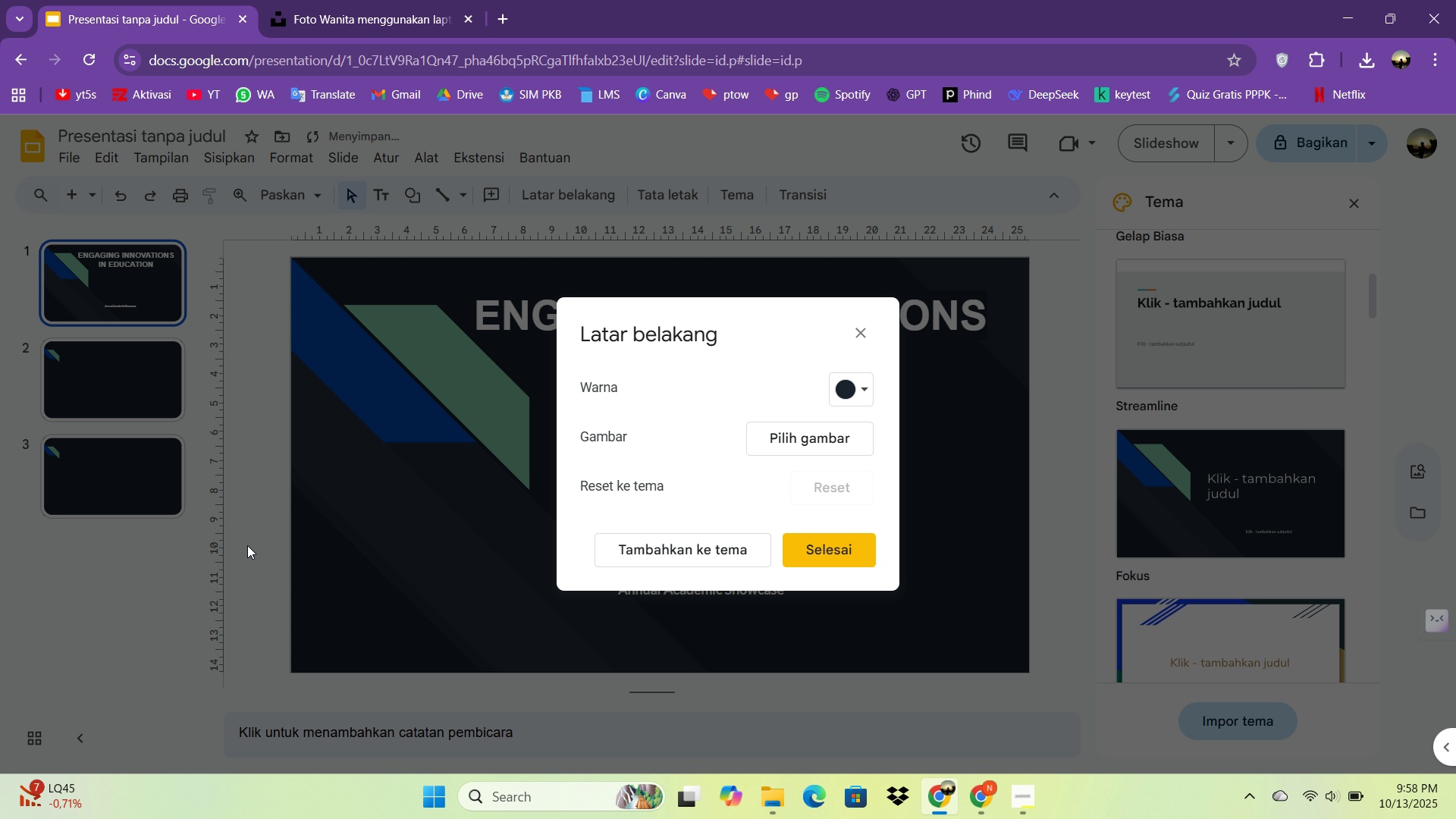 
double_click([361, 566])
 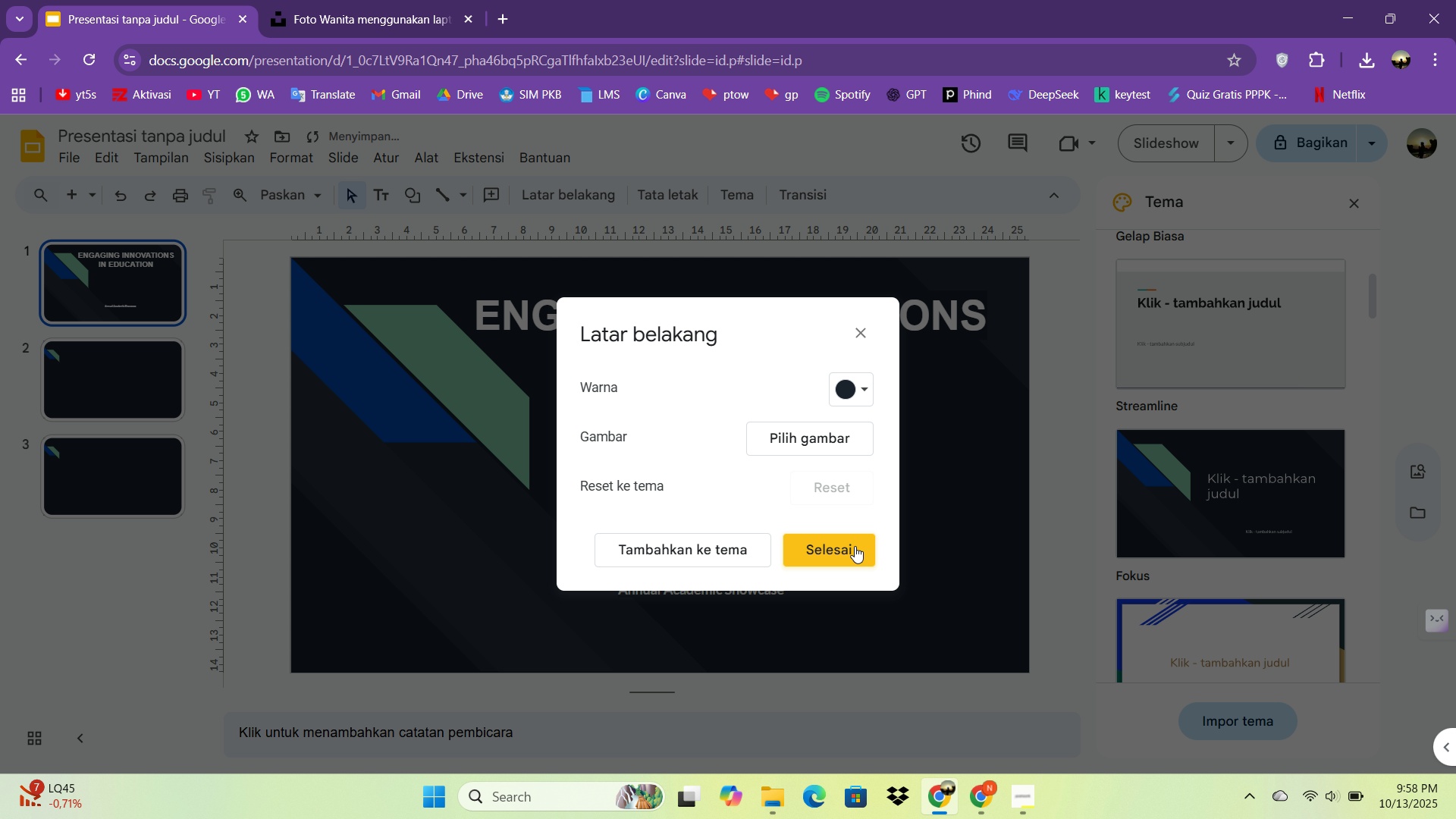 
left_click([855, 546])
 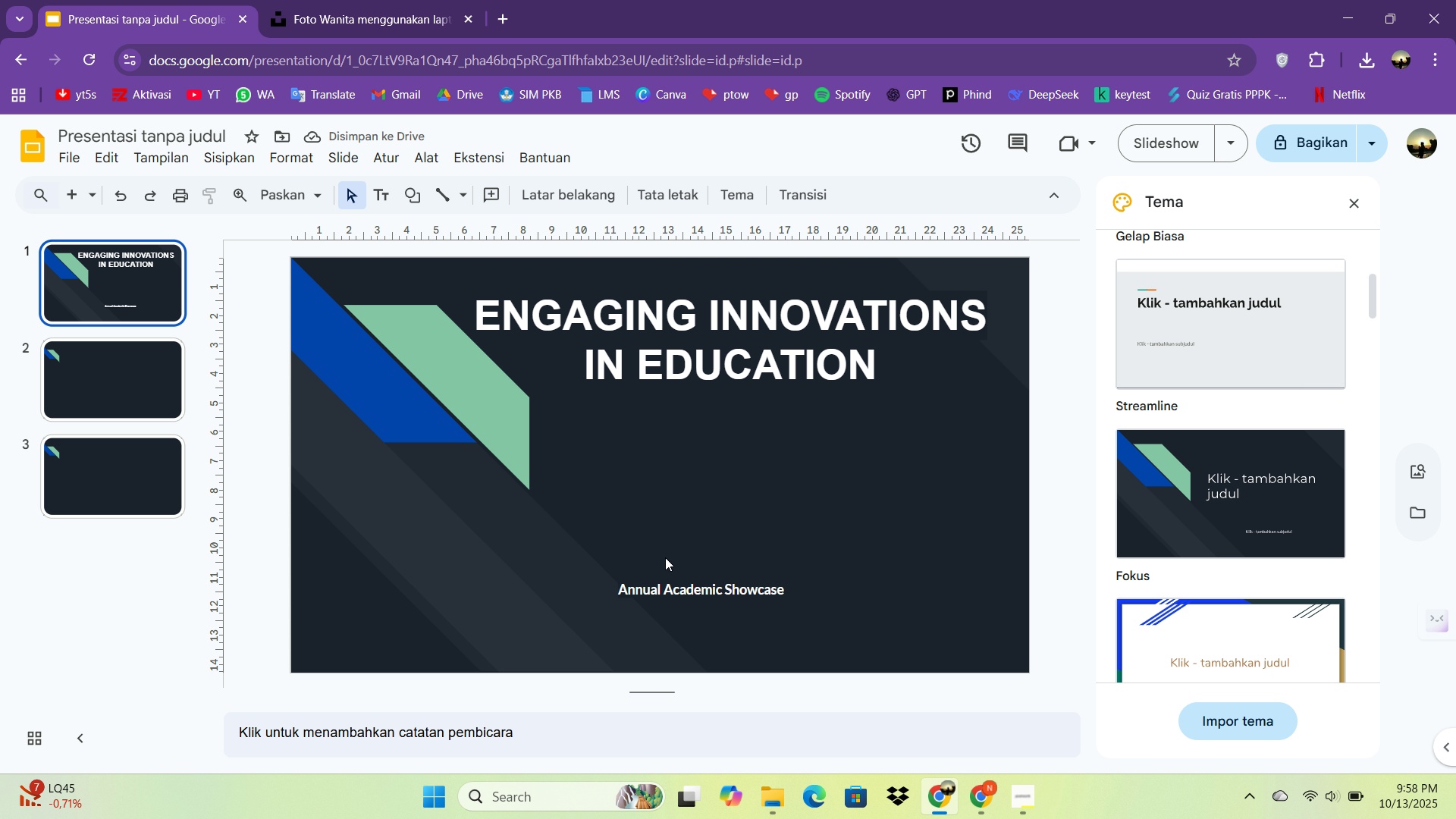 
left_click_drag(start_coordinate=[674, 587], to_coordinate=[684, 508])
 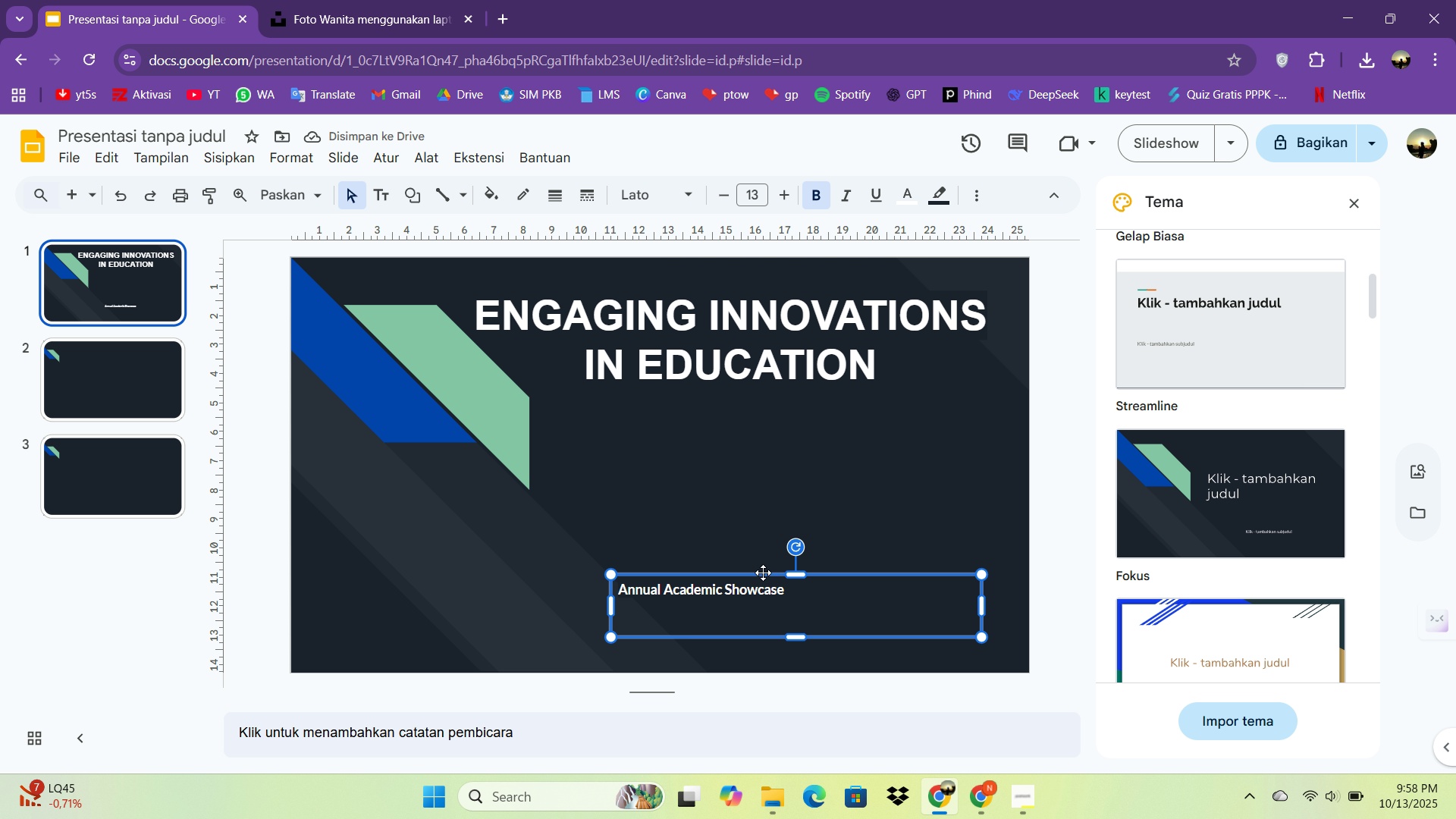 
left_click_drag(start_coordinate=[763, 573], to_coordinate=[755, 454])
 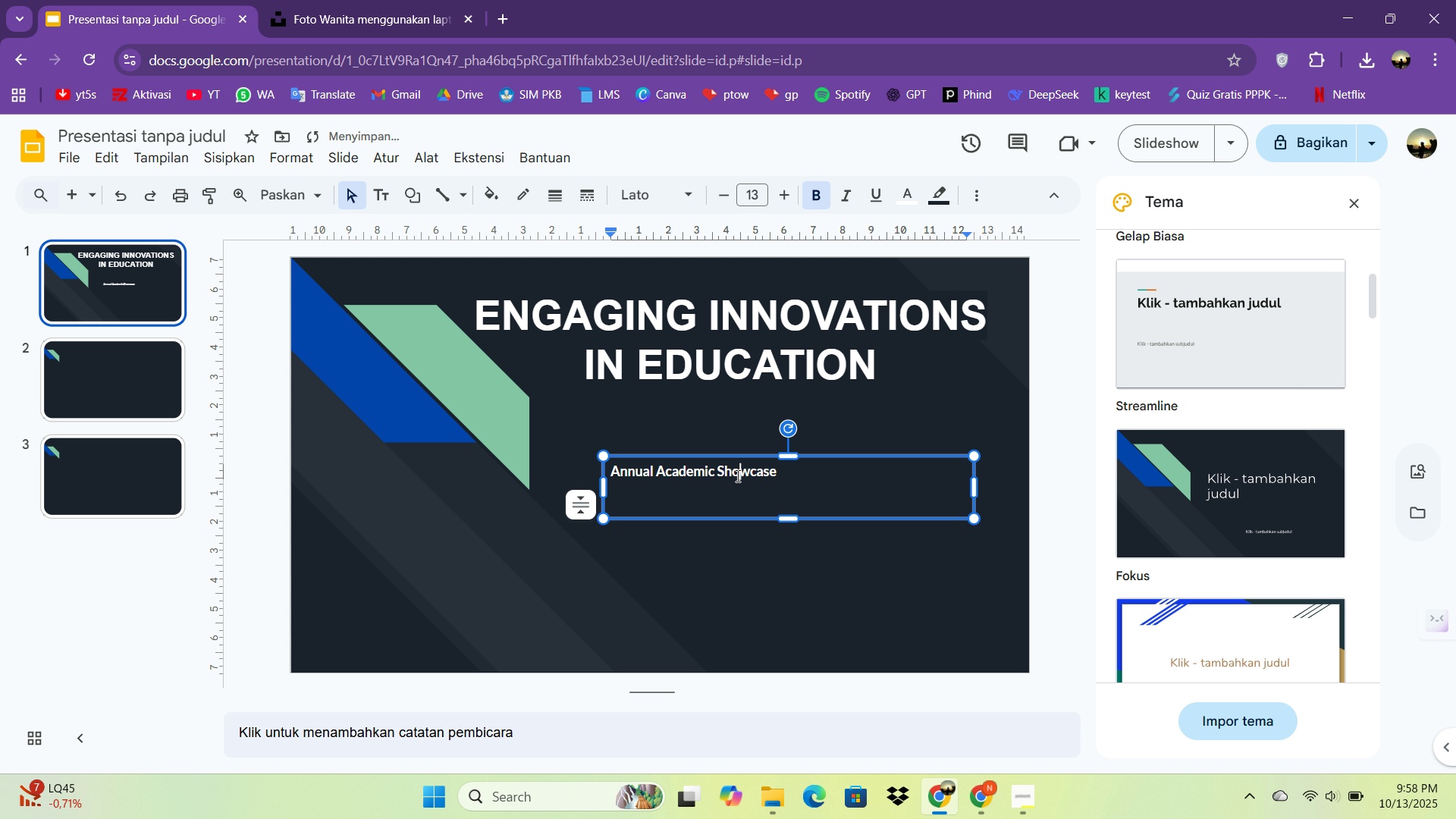 
double_click([736, 475])
 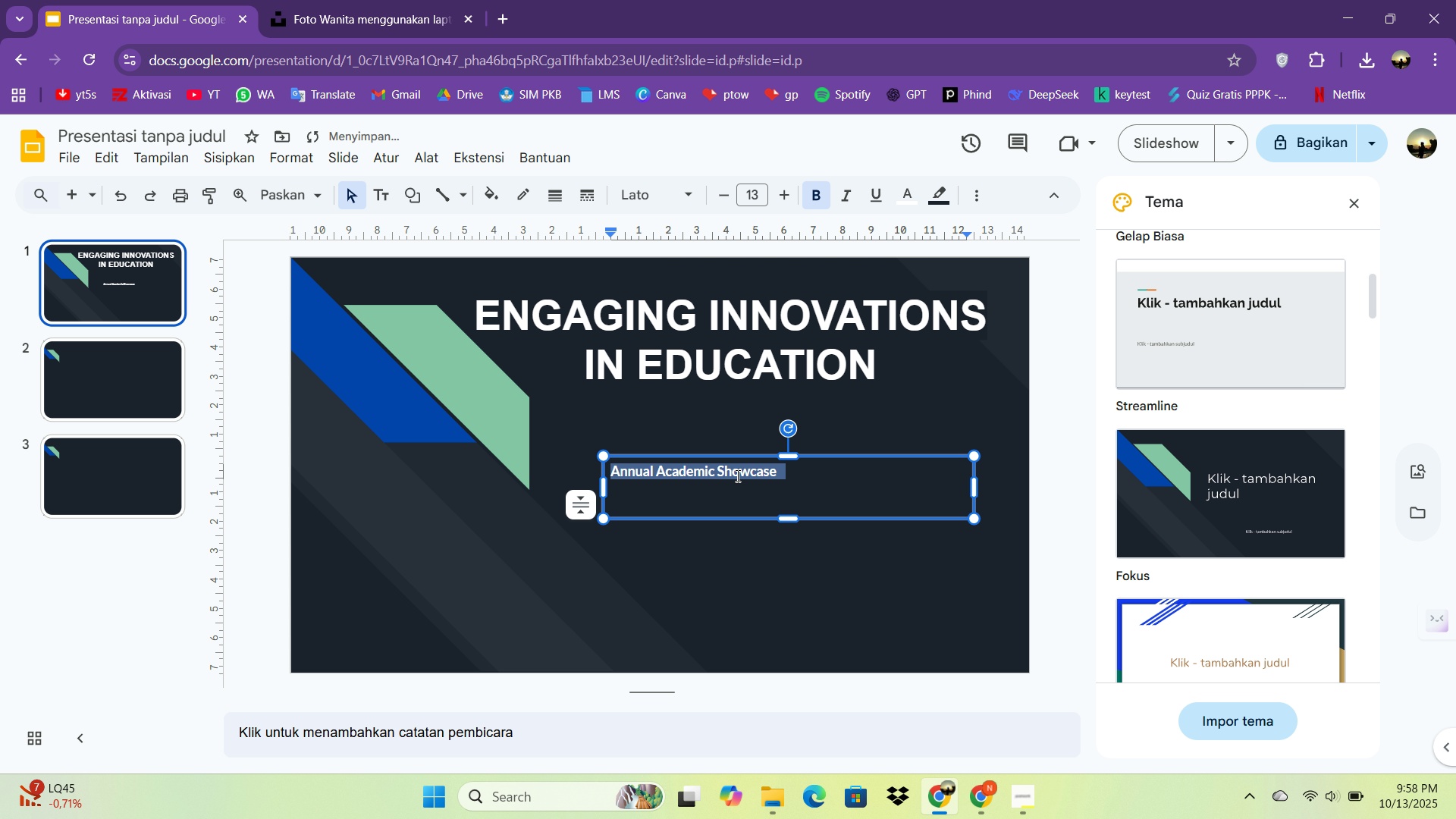 
key(Control+A)
 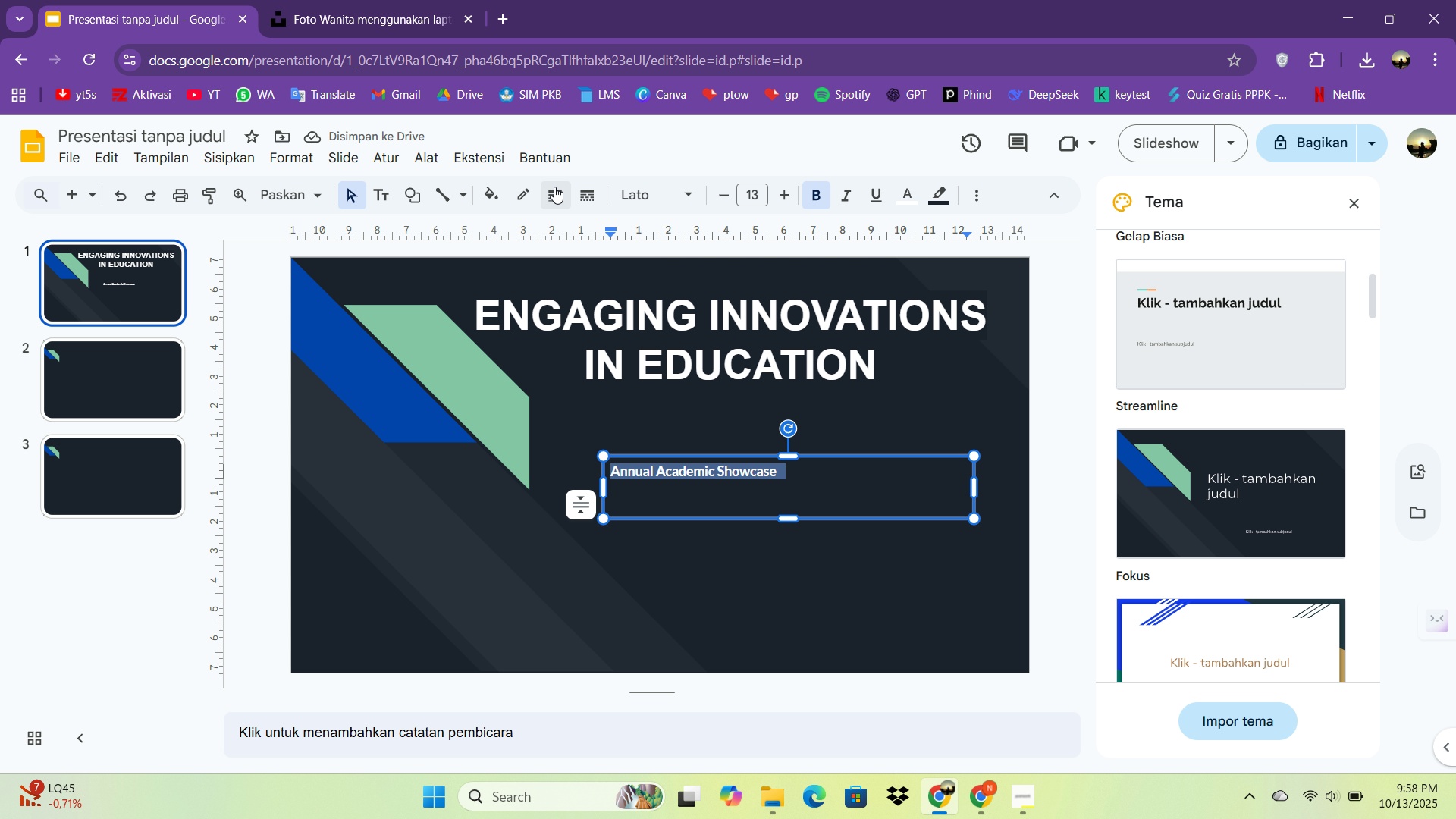 
left_click([662, 202])
 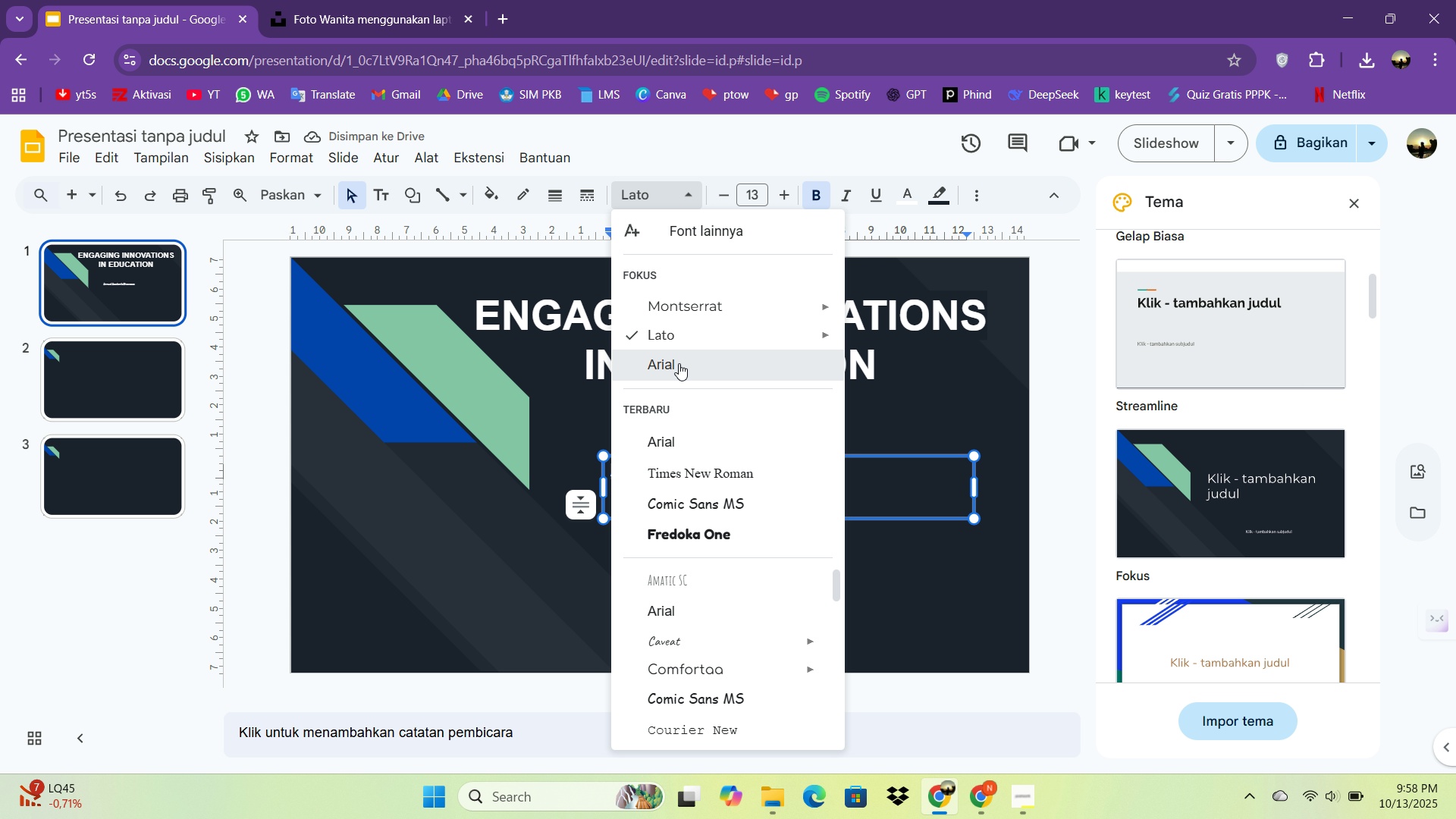 
left_click([679, 363])
 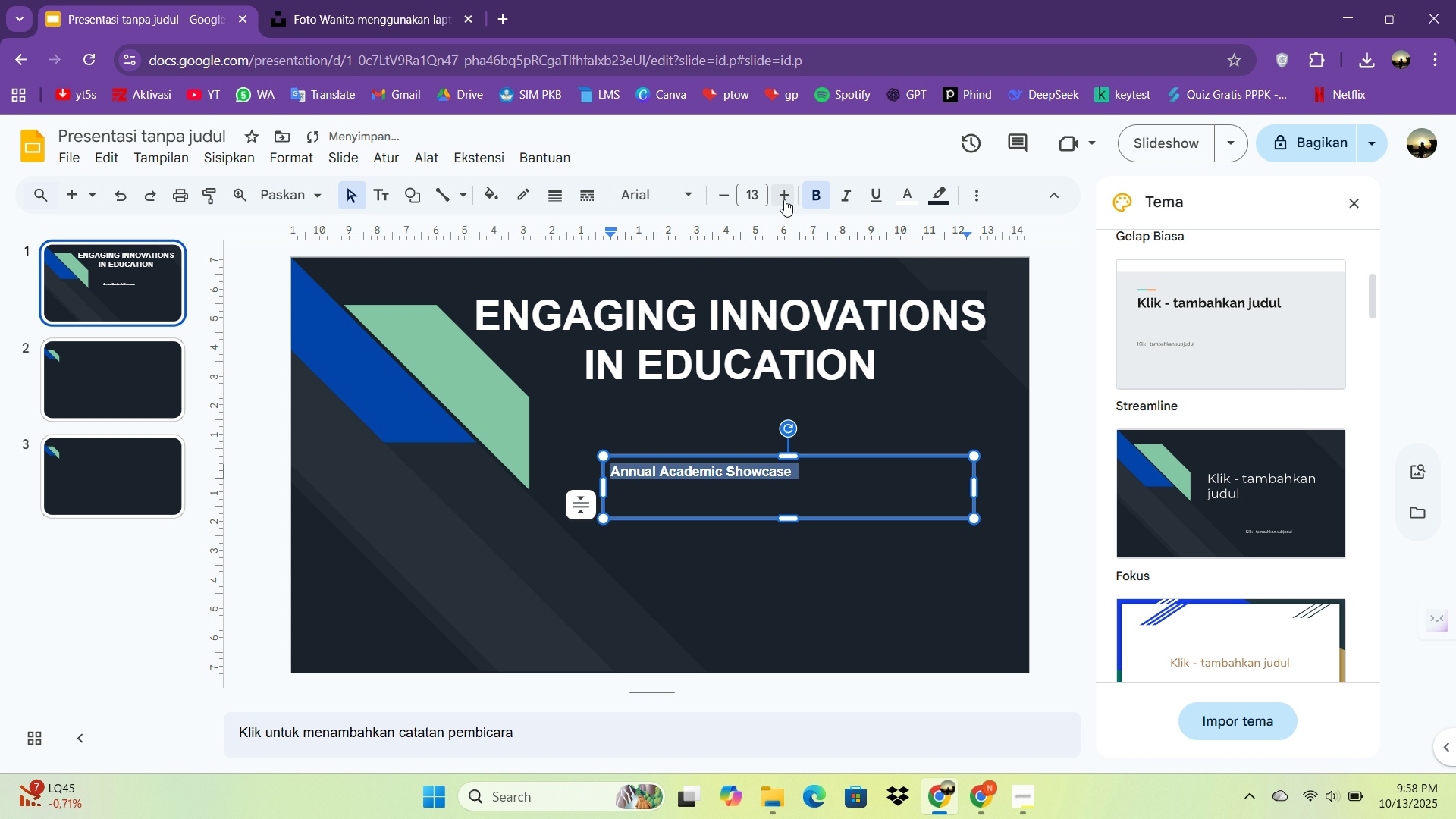 
double_click([784, 199])
 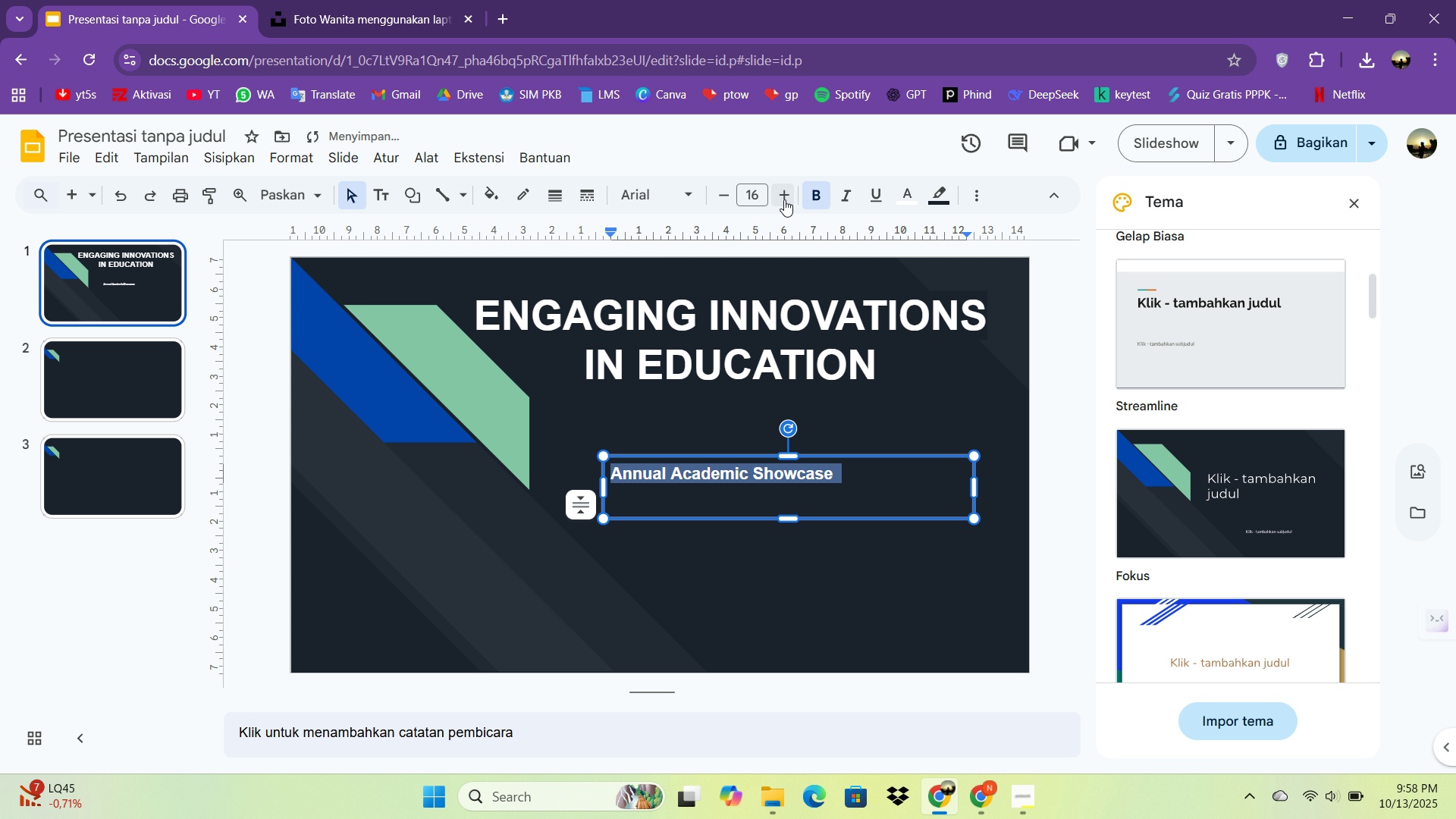 
triple_click([784, 199])
 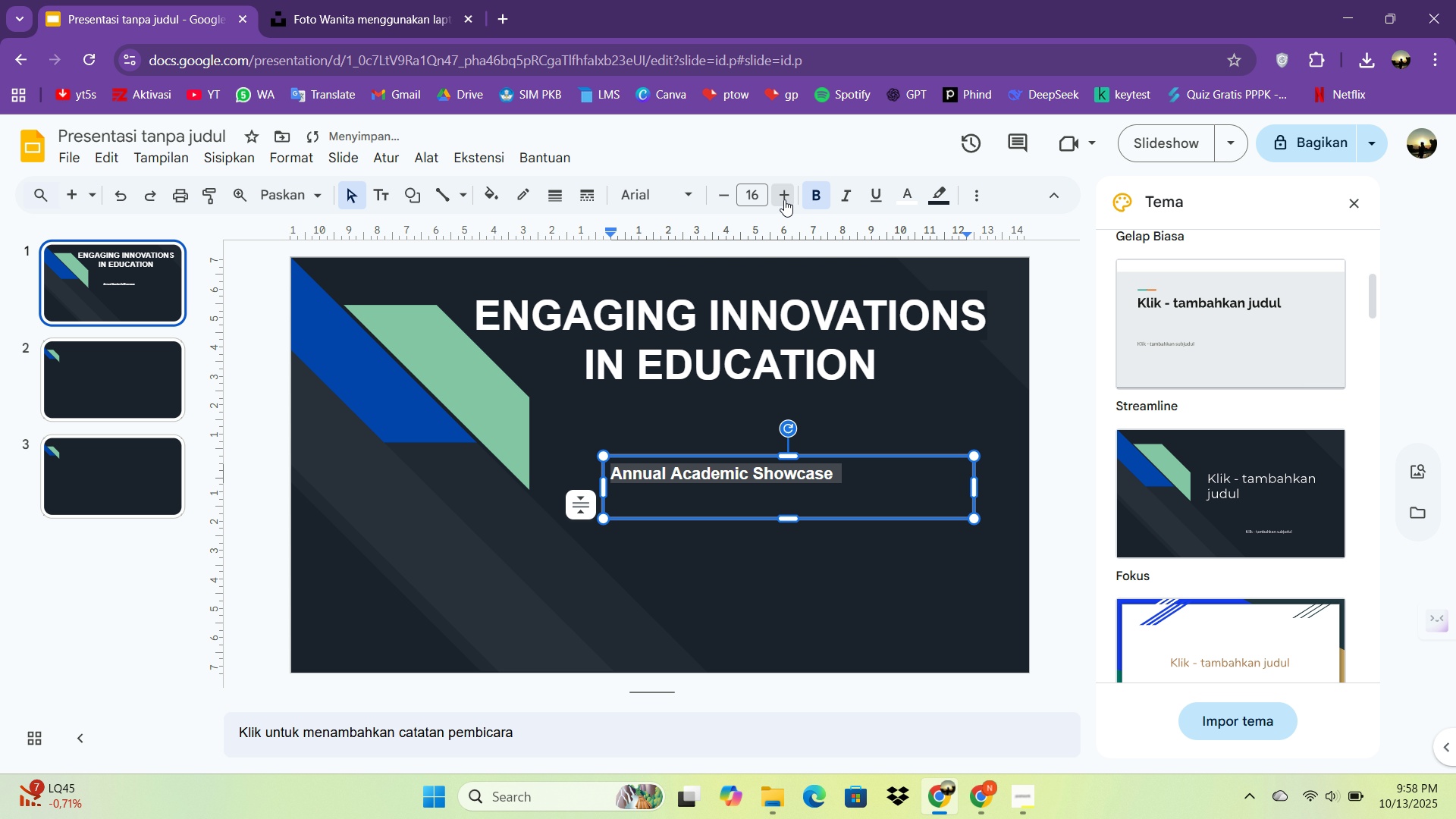 
triple_click([784, 199])
 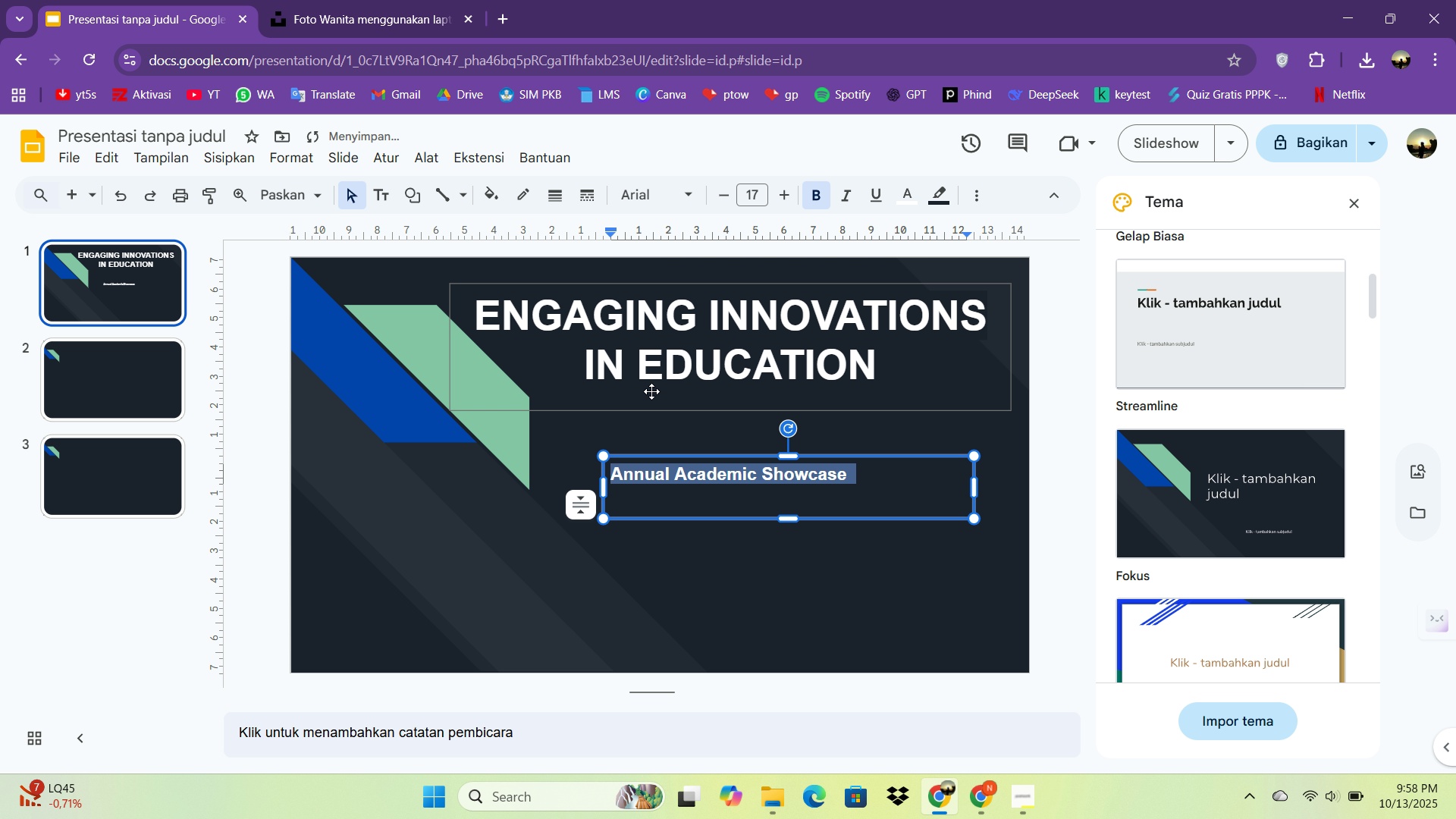 
left_click([651, 391])
 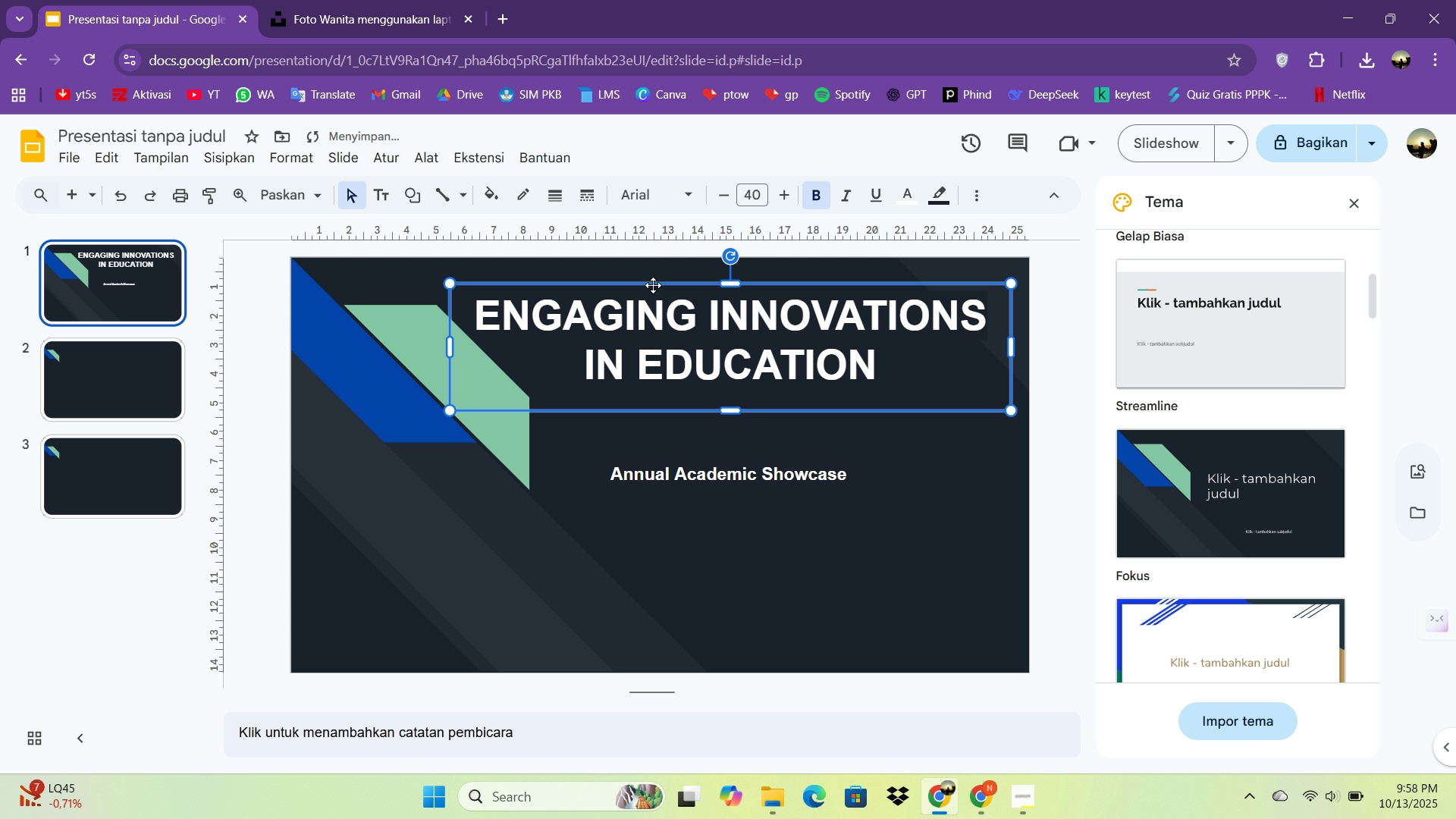 
left_click_drag(start_coordinate=[653, 285], to_coordinate=[660, 359])
 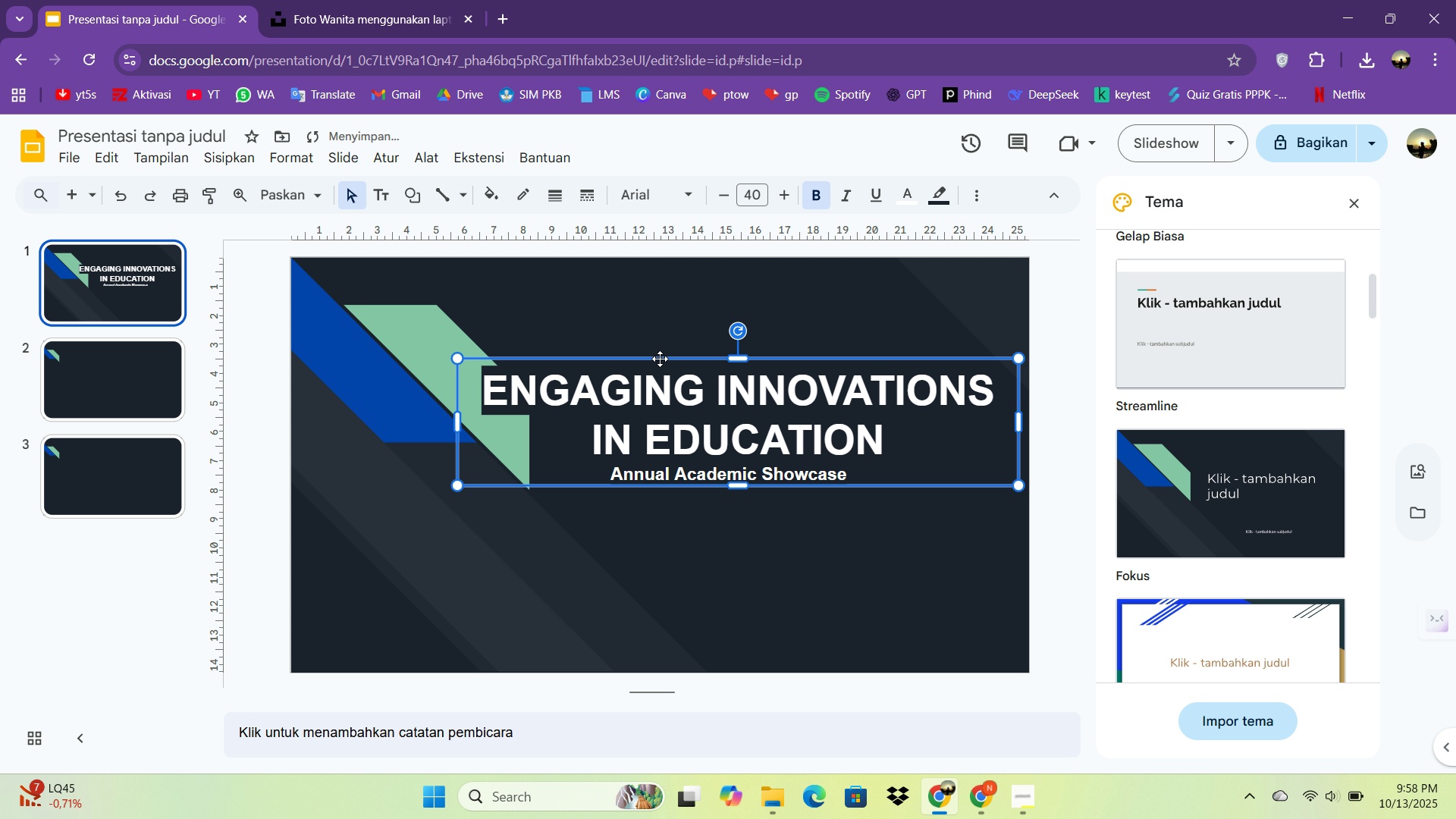 
left_click_drag(start_coordinate=[660, 359], to_coordinate=[665, 329])
 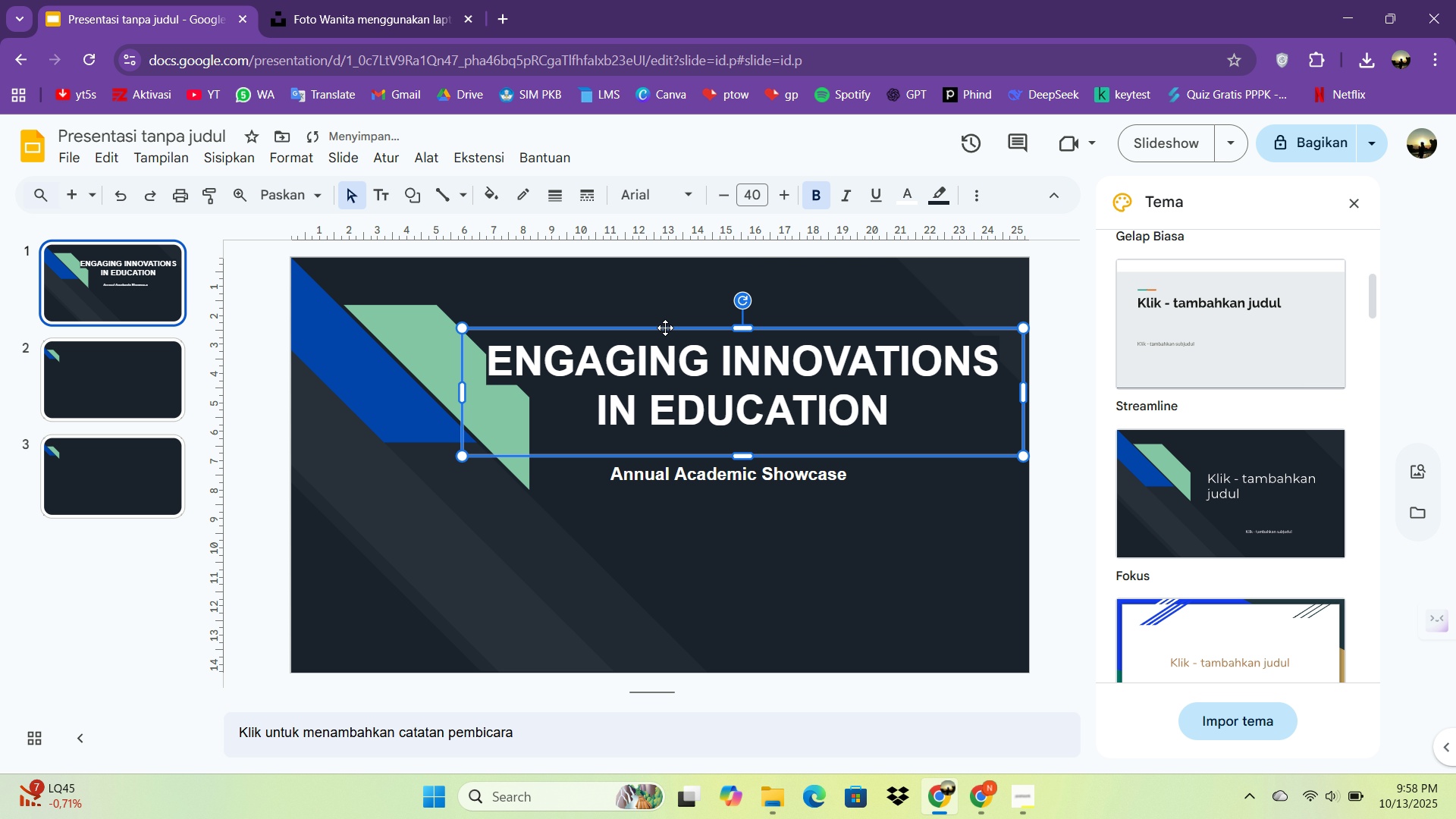 
left_click_drag(start_coordinate=[665, 329], to_coordinate=[665, 317])
 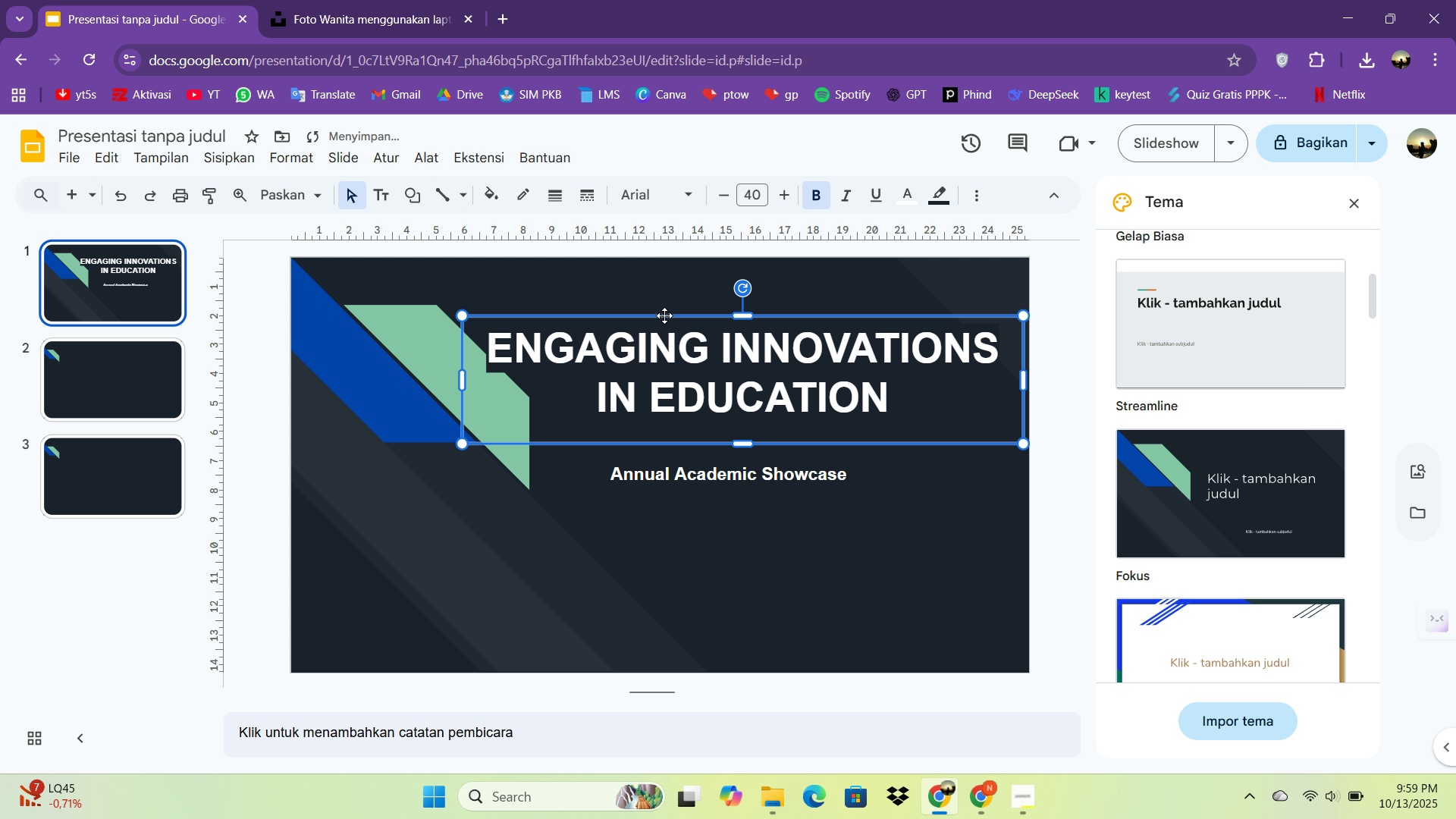 
left_click_drag(start_coordinate=[665, 317], to_coordinate=[662, 307])
 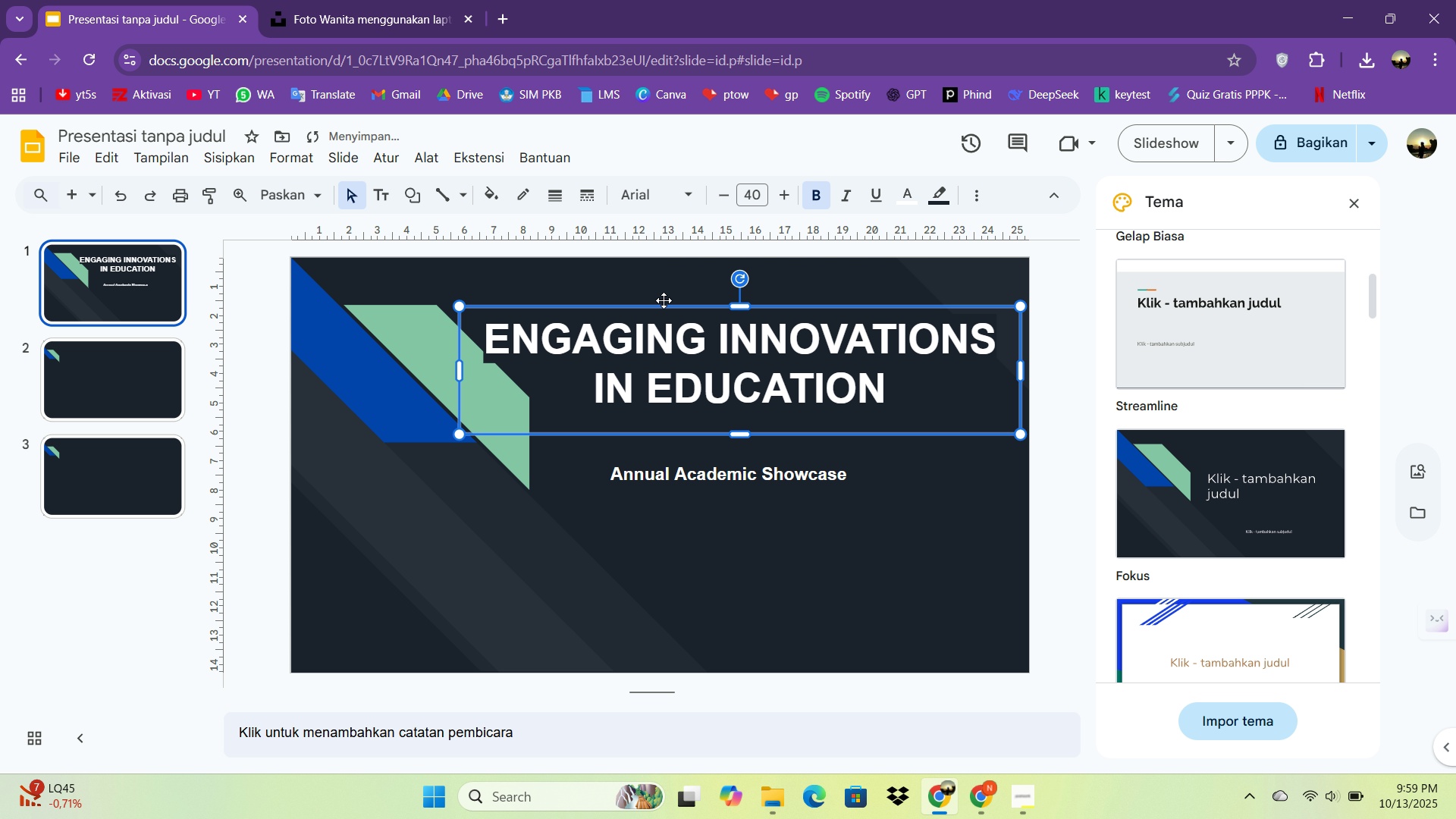 
left_click_drag(start_coordinate=[662, 307], to_coordinate=[666, 293])
 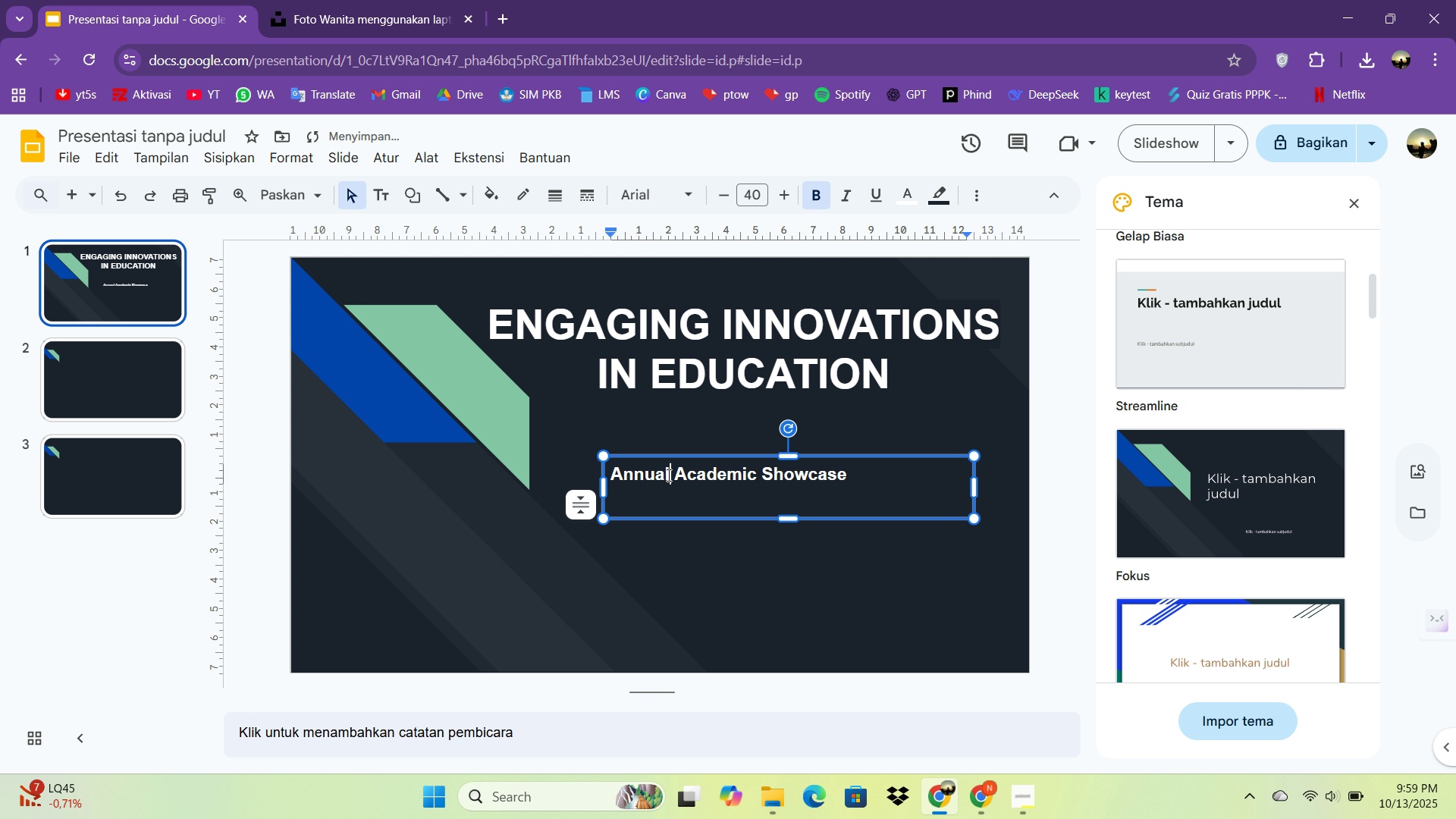 
left_click([667, 477])
 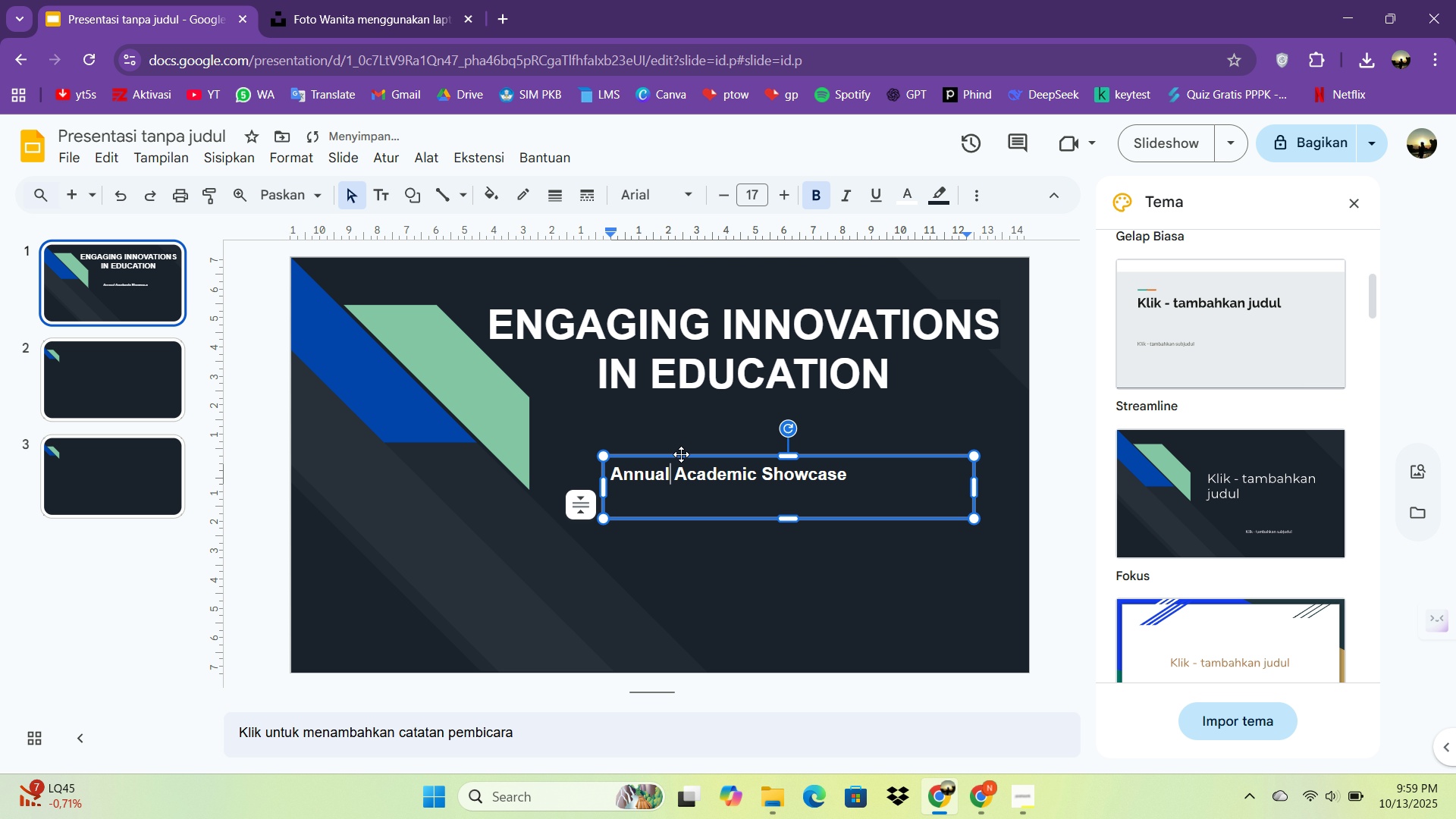 
left_click_drag(start_coordinate=[681, 454], to_coordinate=[660, 398])
 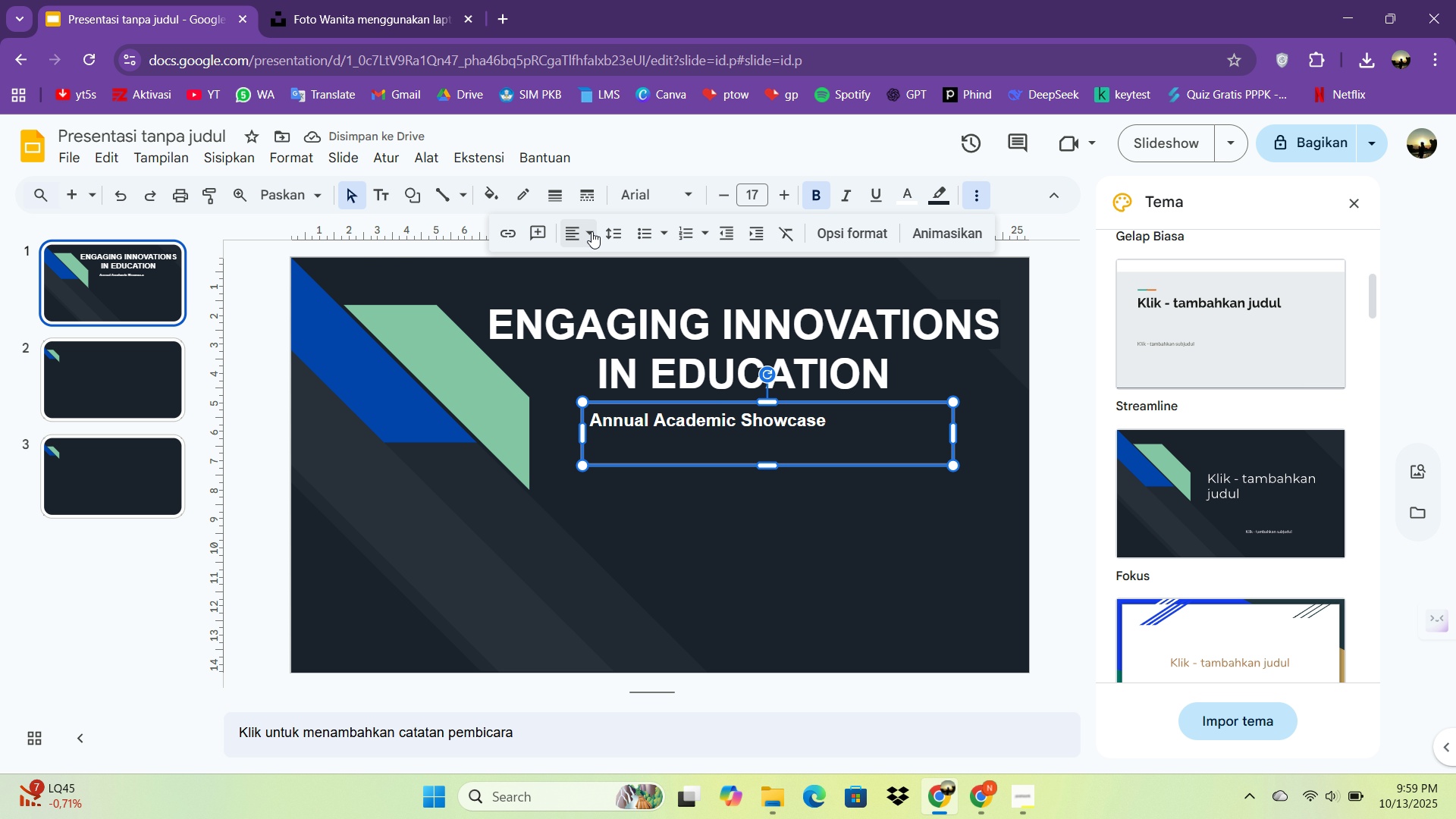 
left_click([582, 231])
 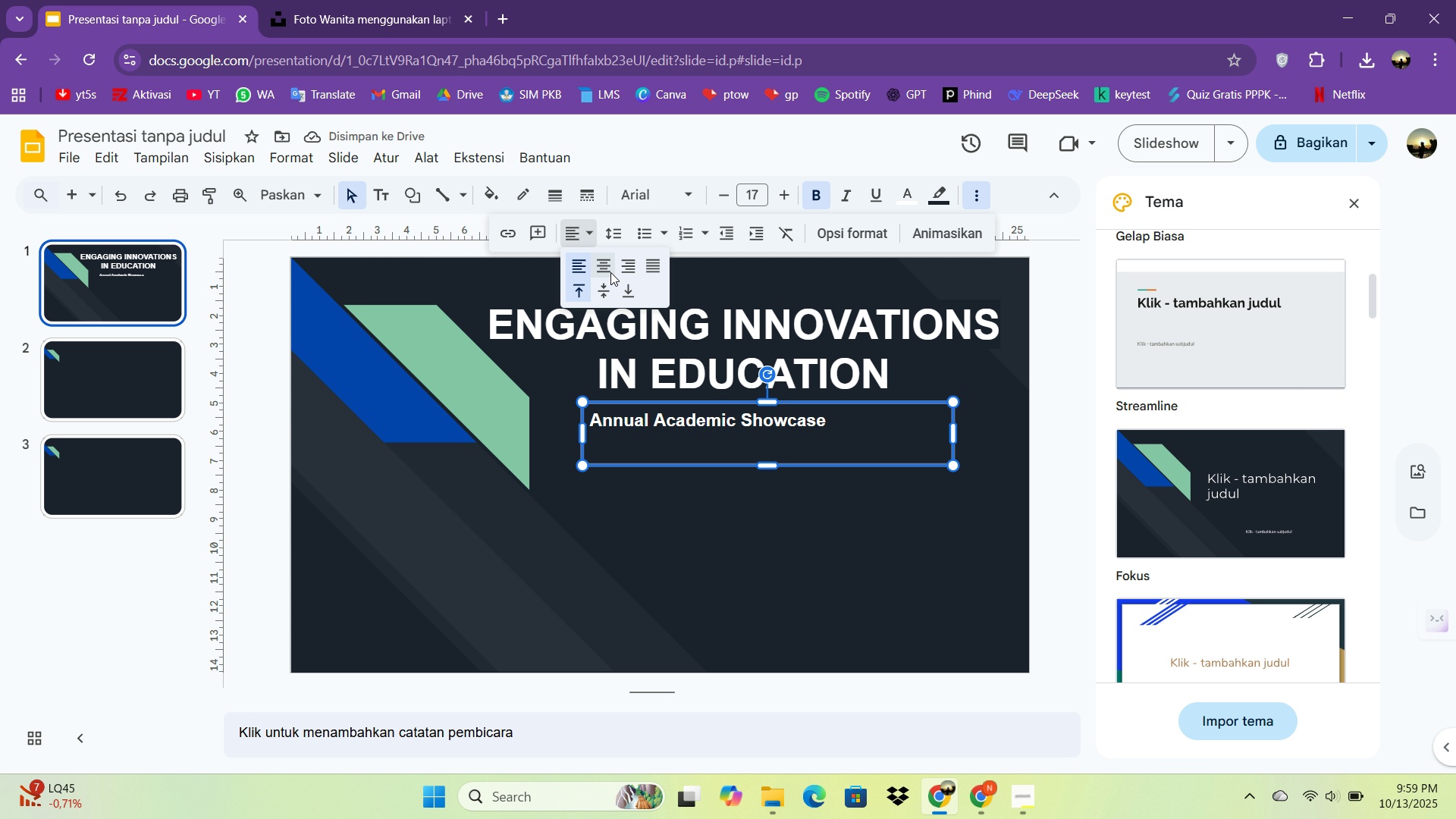 
left_click([610, 272])
 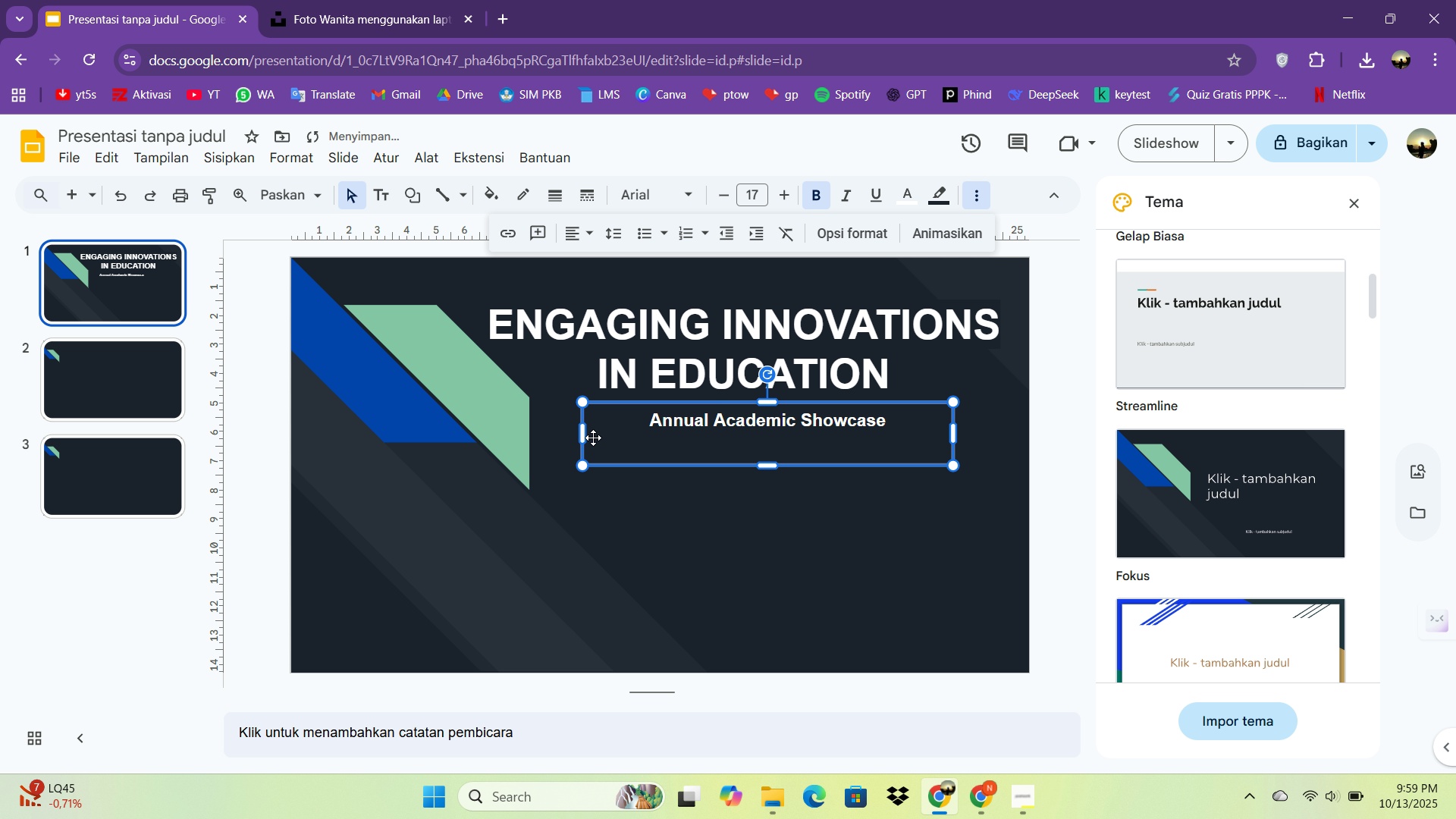 
left_click_drag(start_coordinate=[585, 431], to_coordinate=[529, 426])
 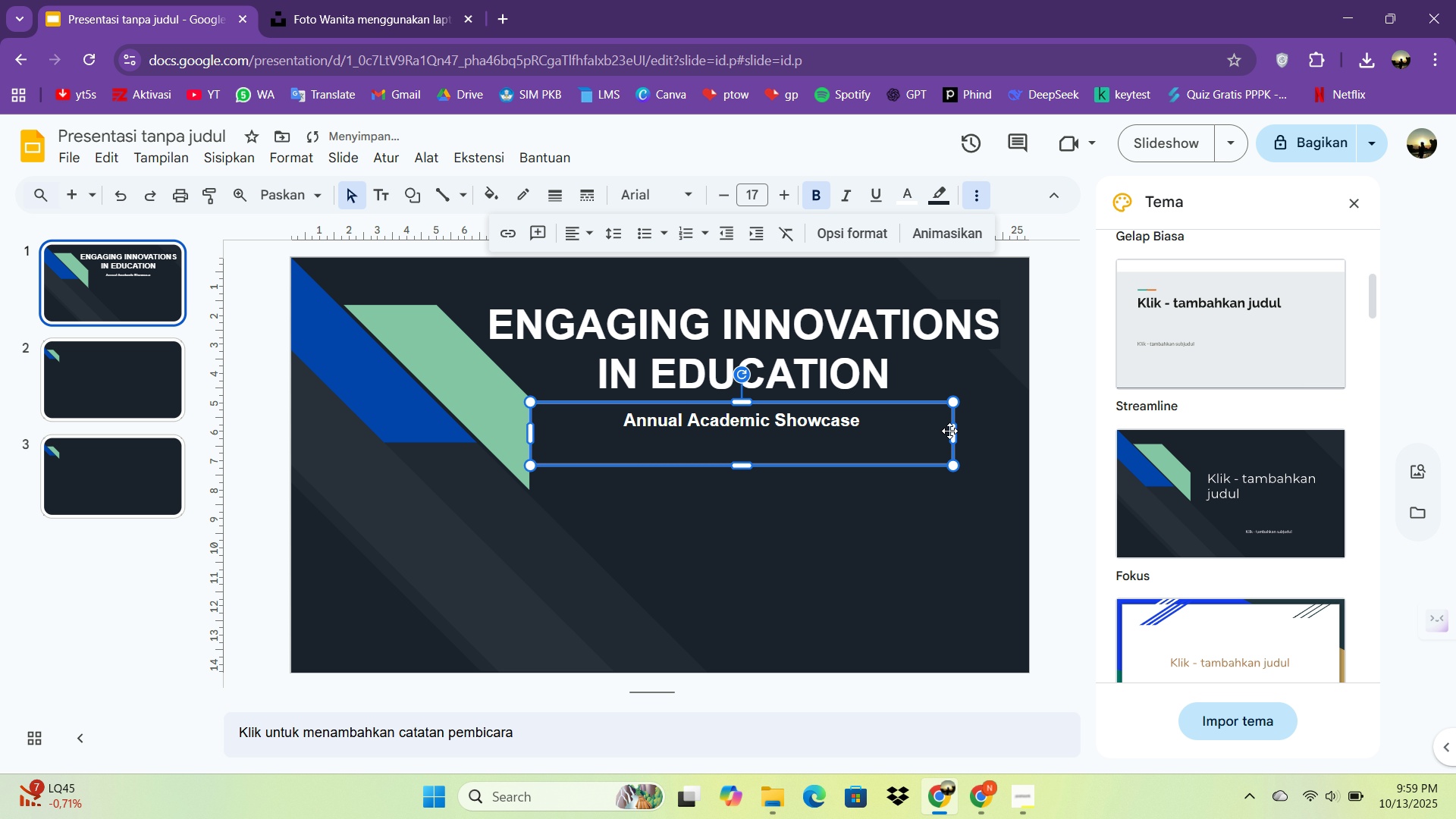 
left_click_drag(start_coordinate=[953, 431], to_coordinate=[1010, 428])
 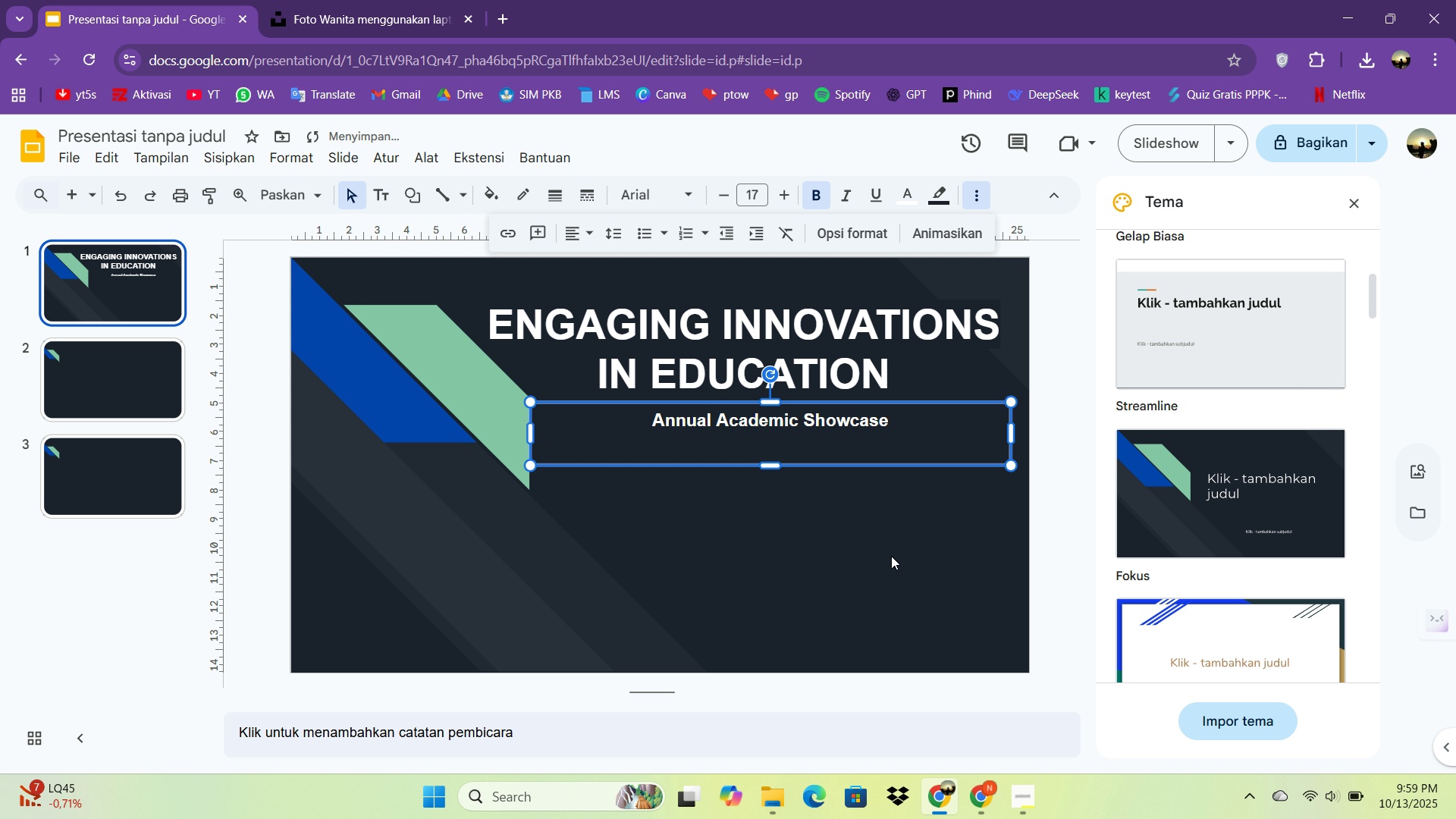 
left_click([891, 556])
 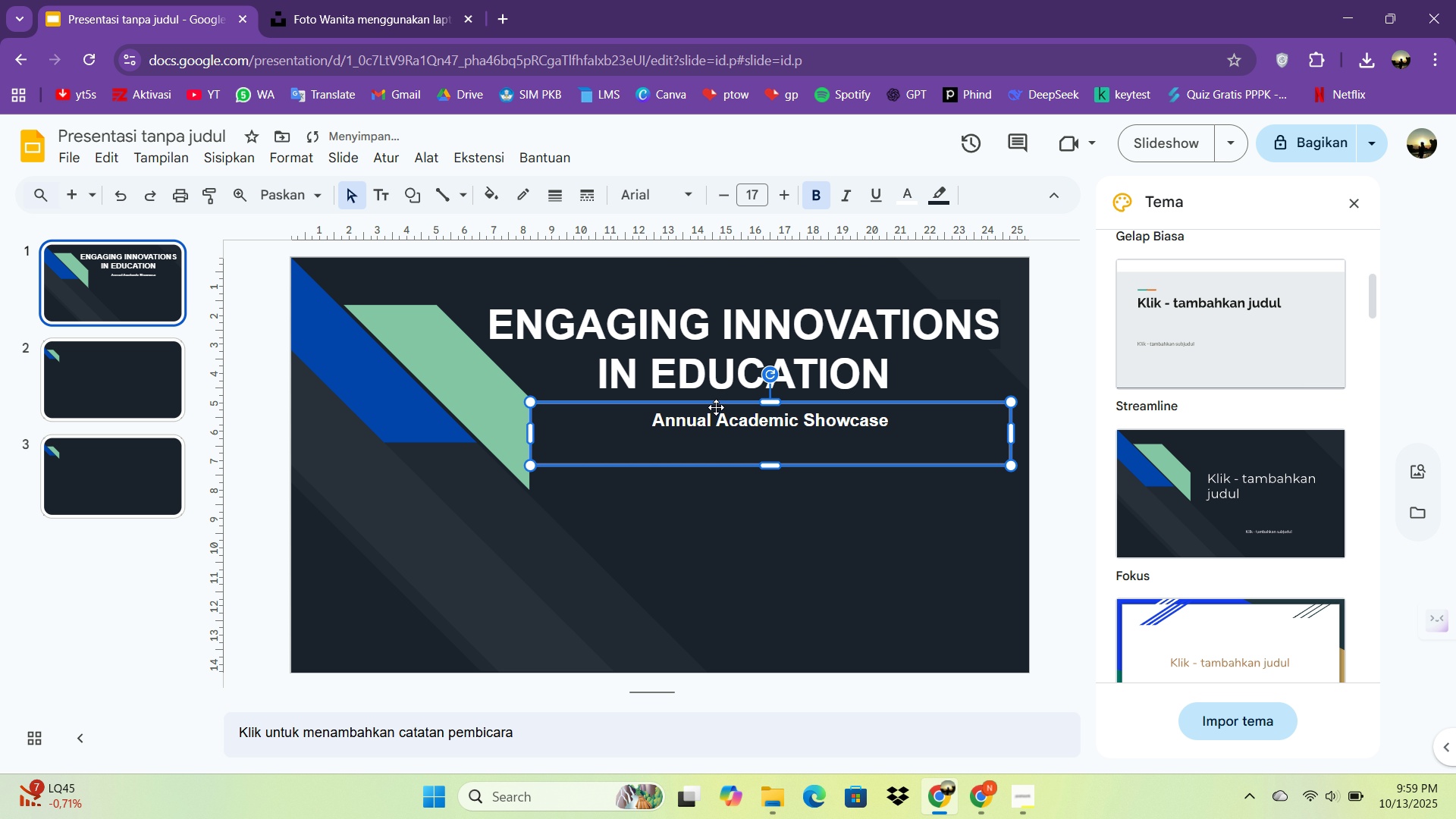 
left_click([716, 410])
 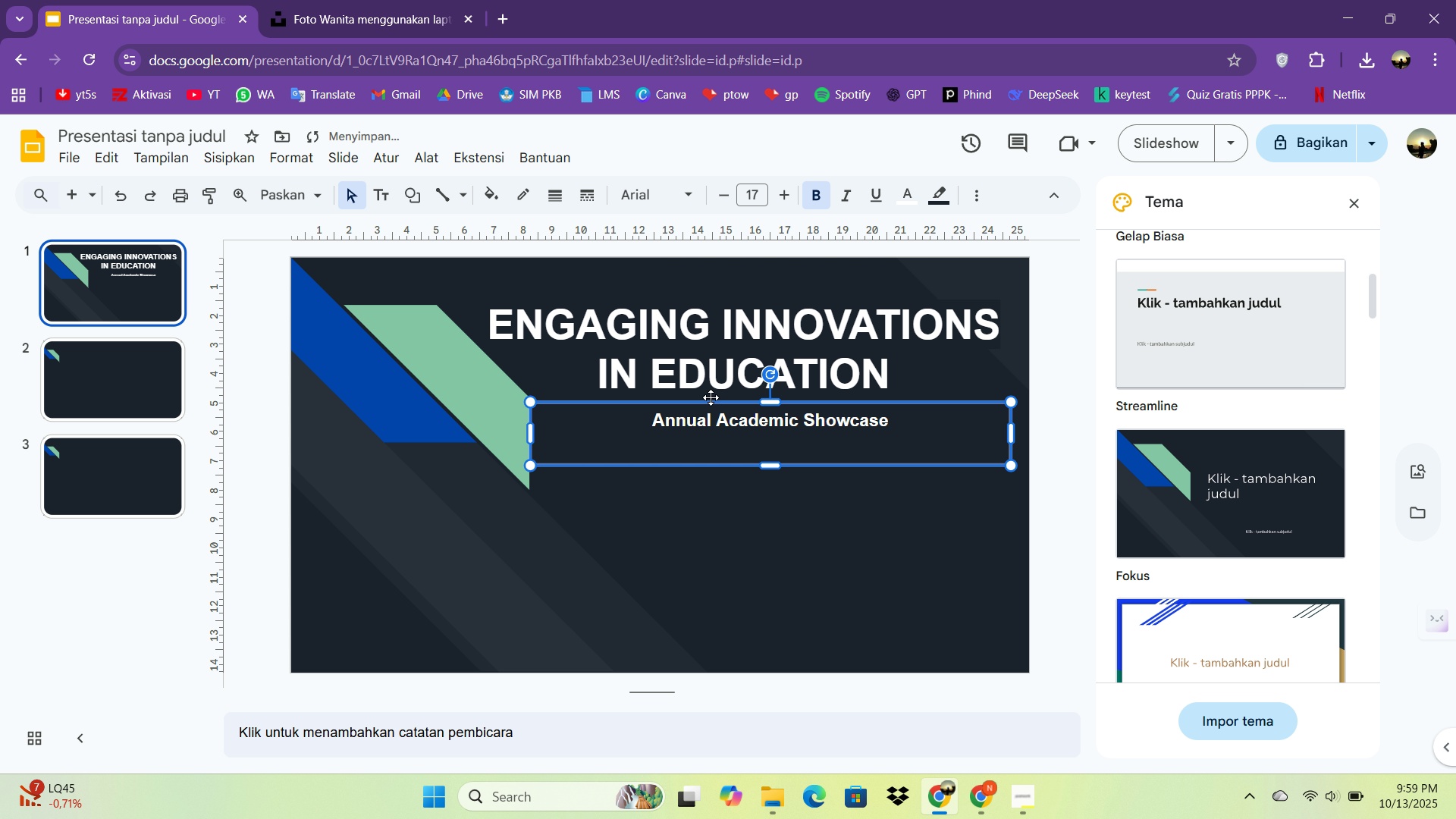 
left_click_drag(start_coordinate=[711, 397], to_coordinate=[692, 394])
 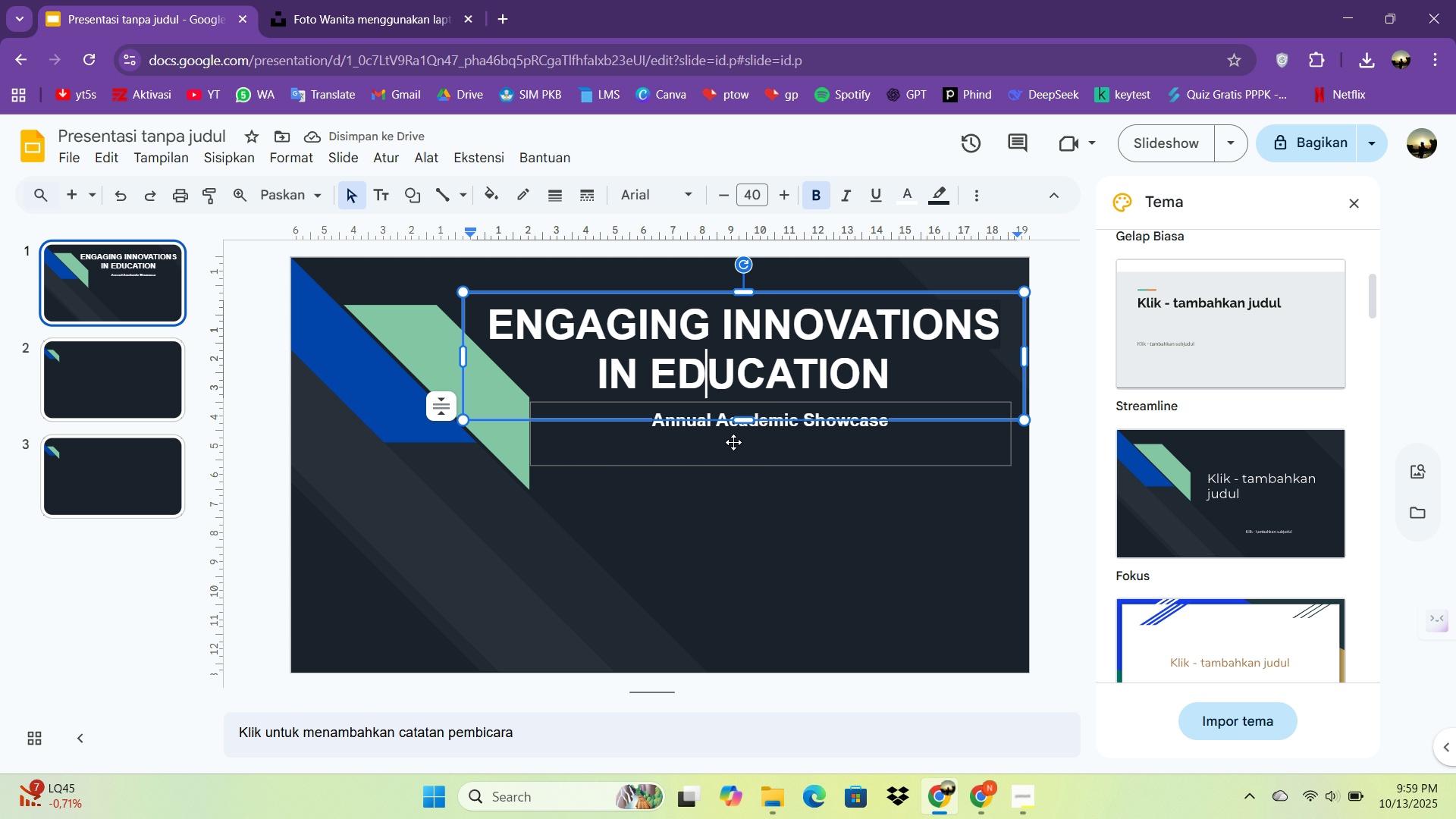 
left_click([733, 442])
 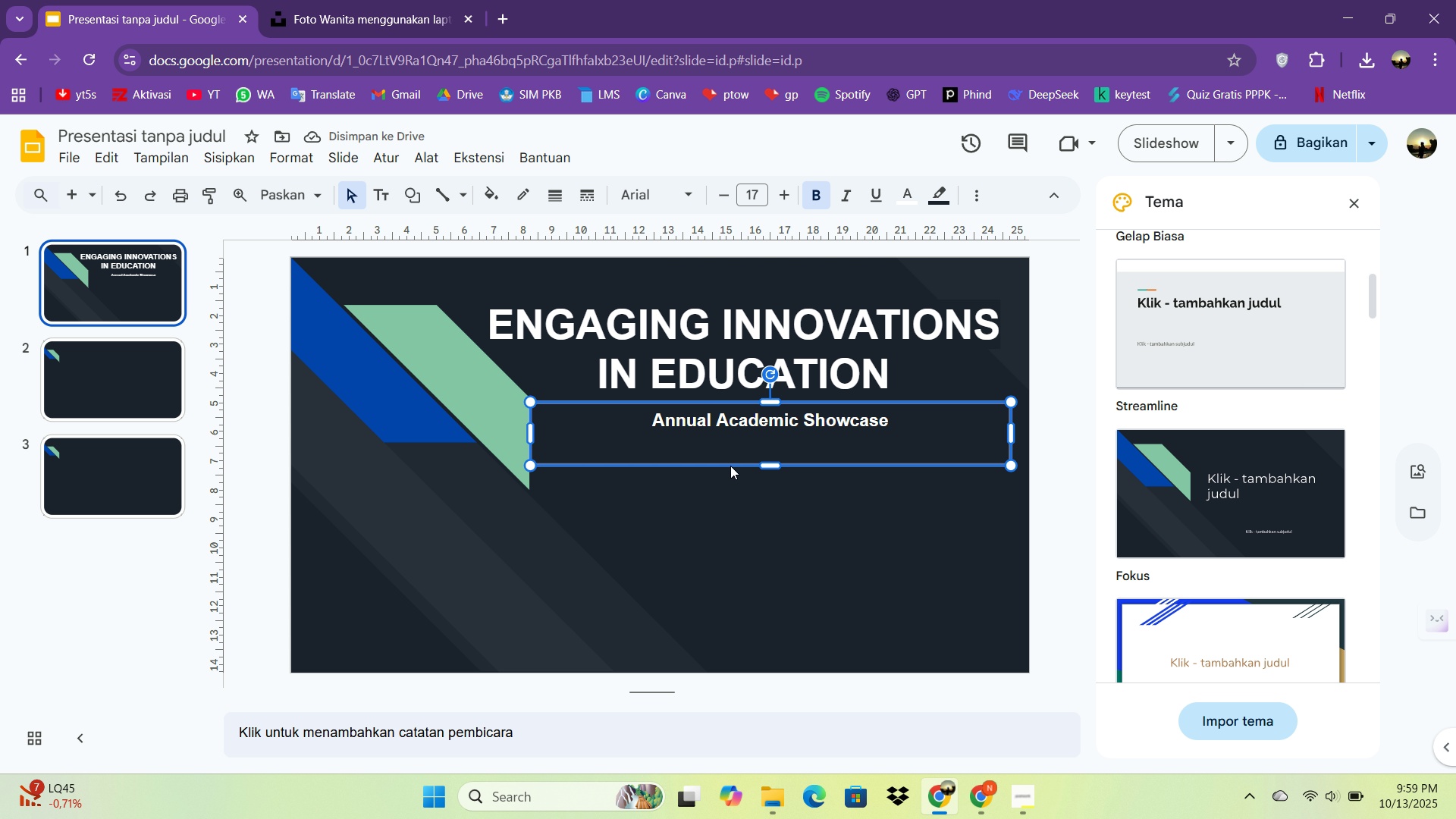 
left_click_drag(start_coordinate=[730, 466], to_coordinate=[727, 471])
 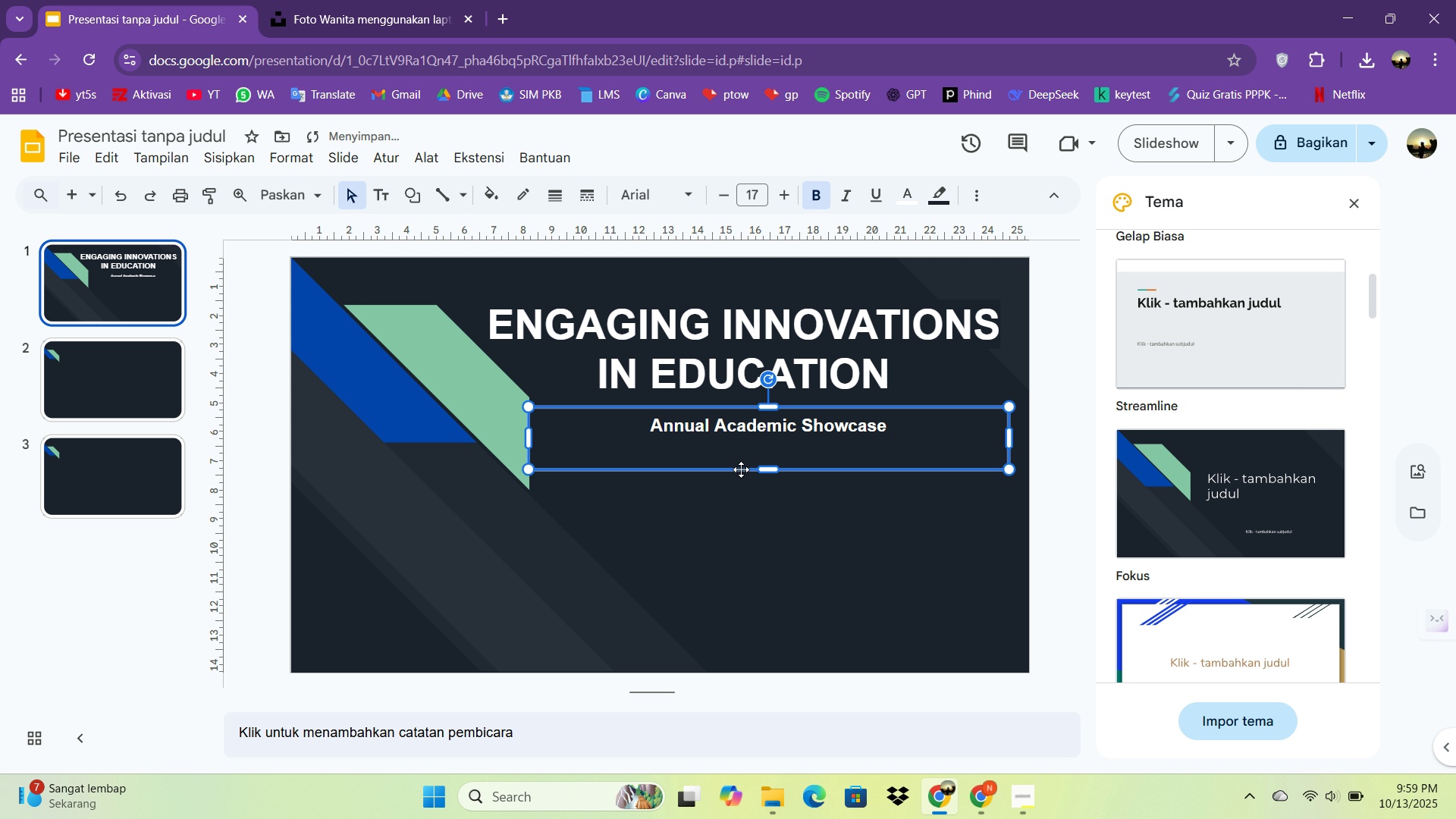 
key(ArrowLeft)
 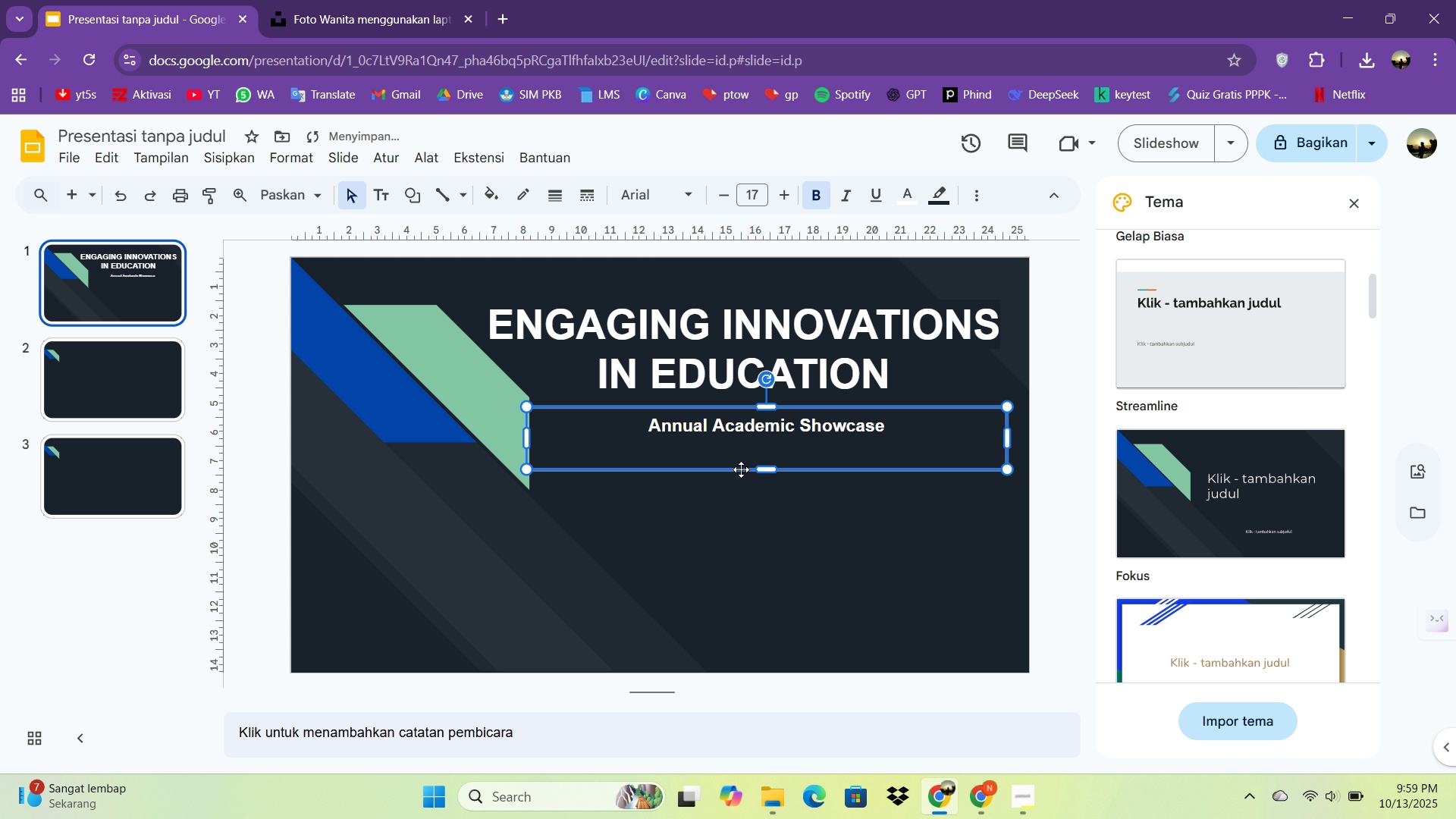 
key(ArrowLeft)
 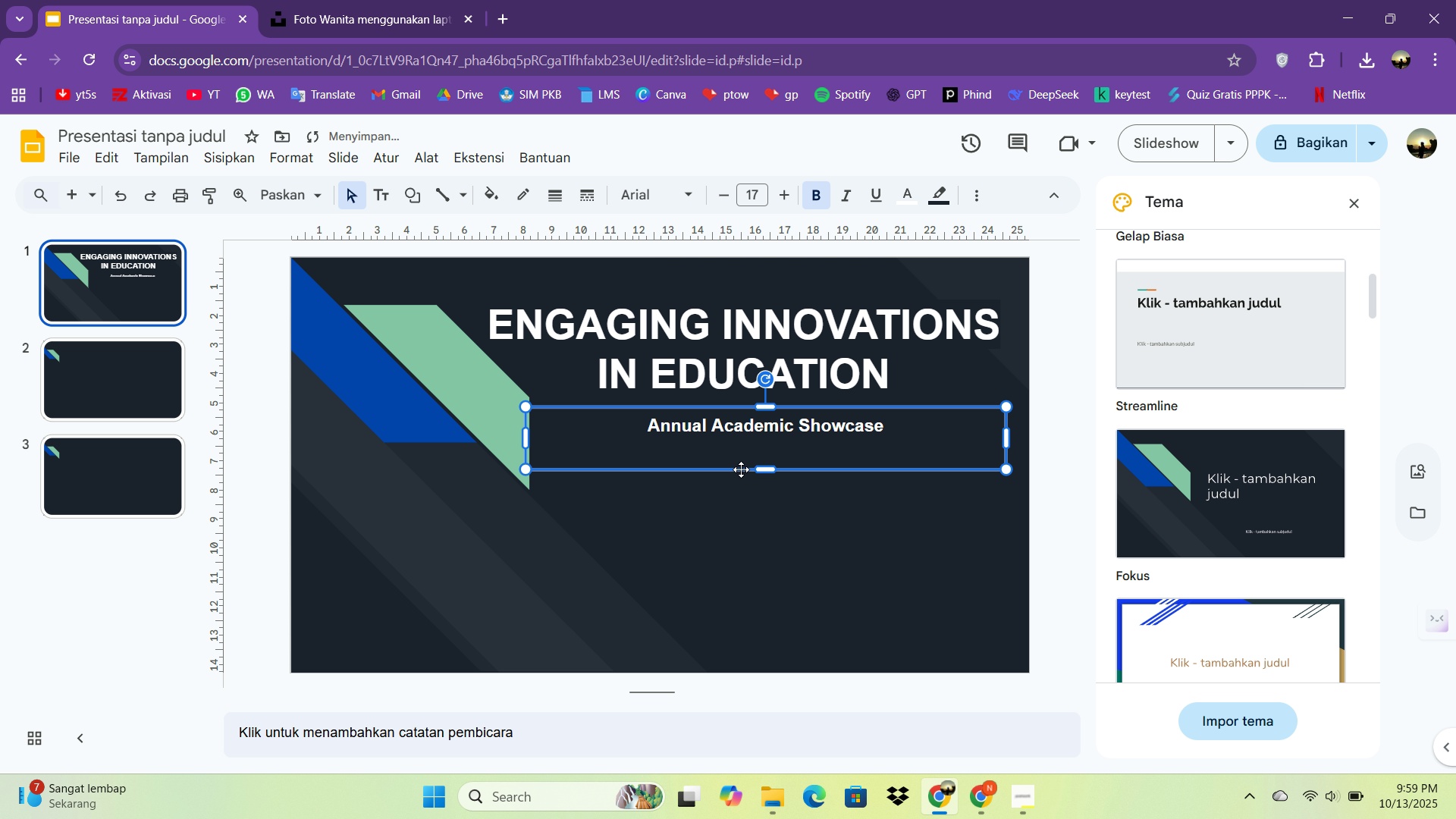 
key(ArrowLeft)
 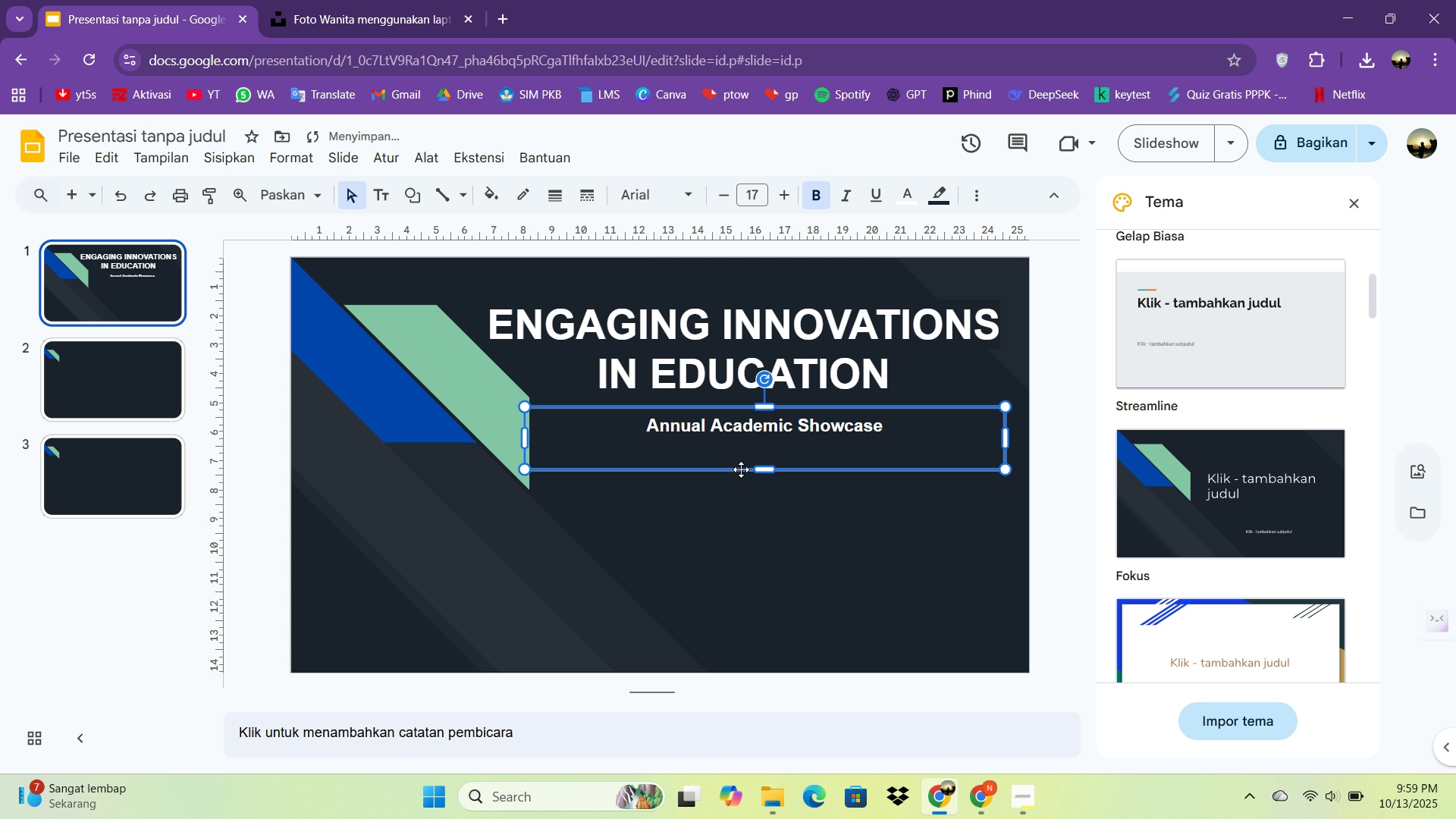 
key(ArrowLeft)
 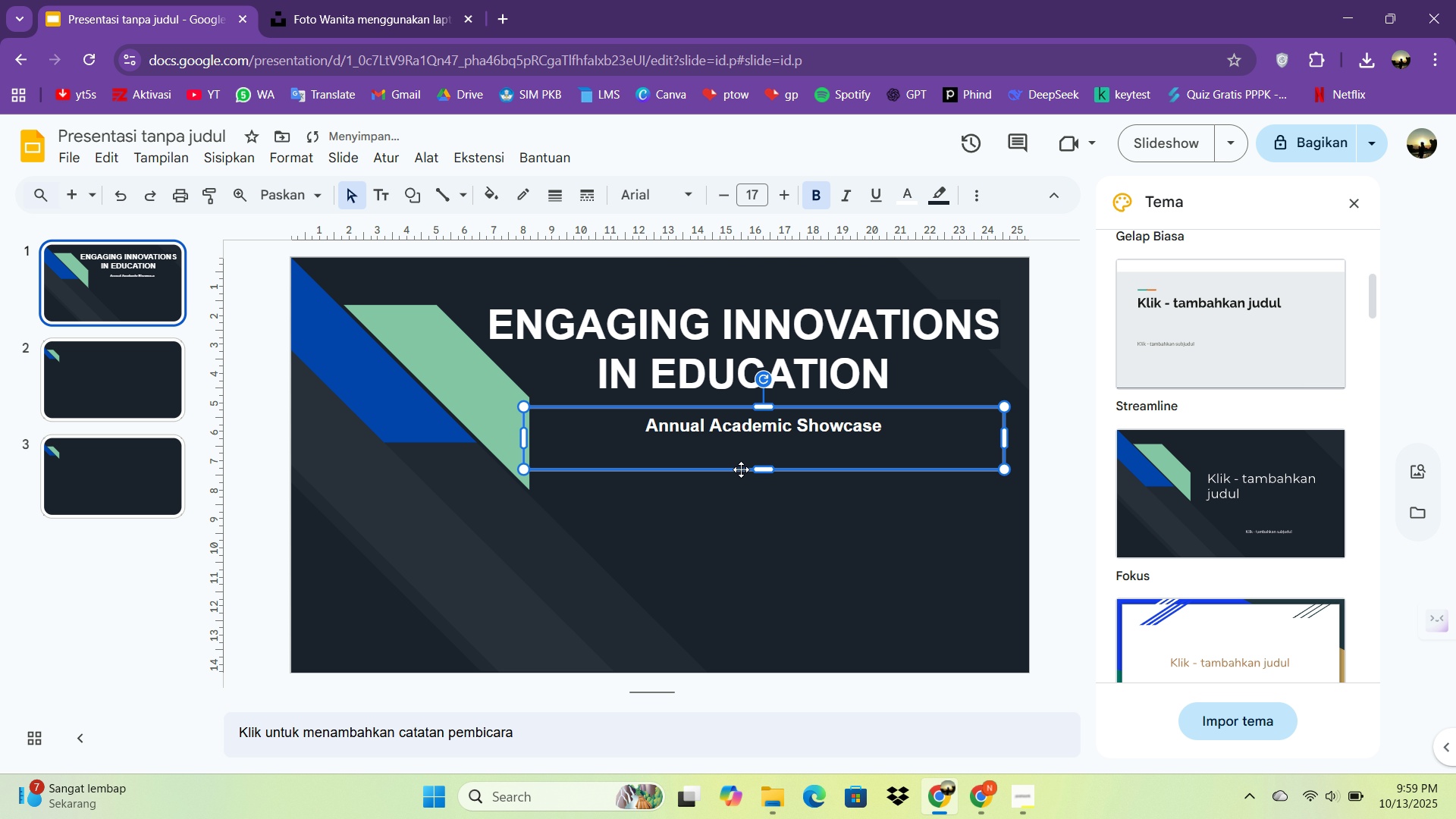 
key(ArrowLeft)
 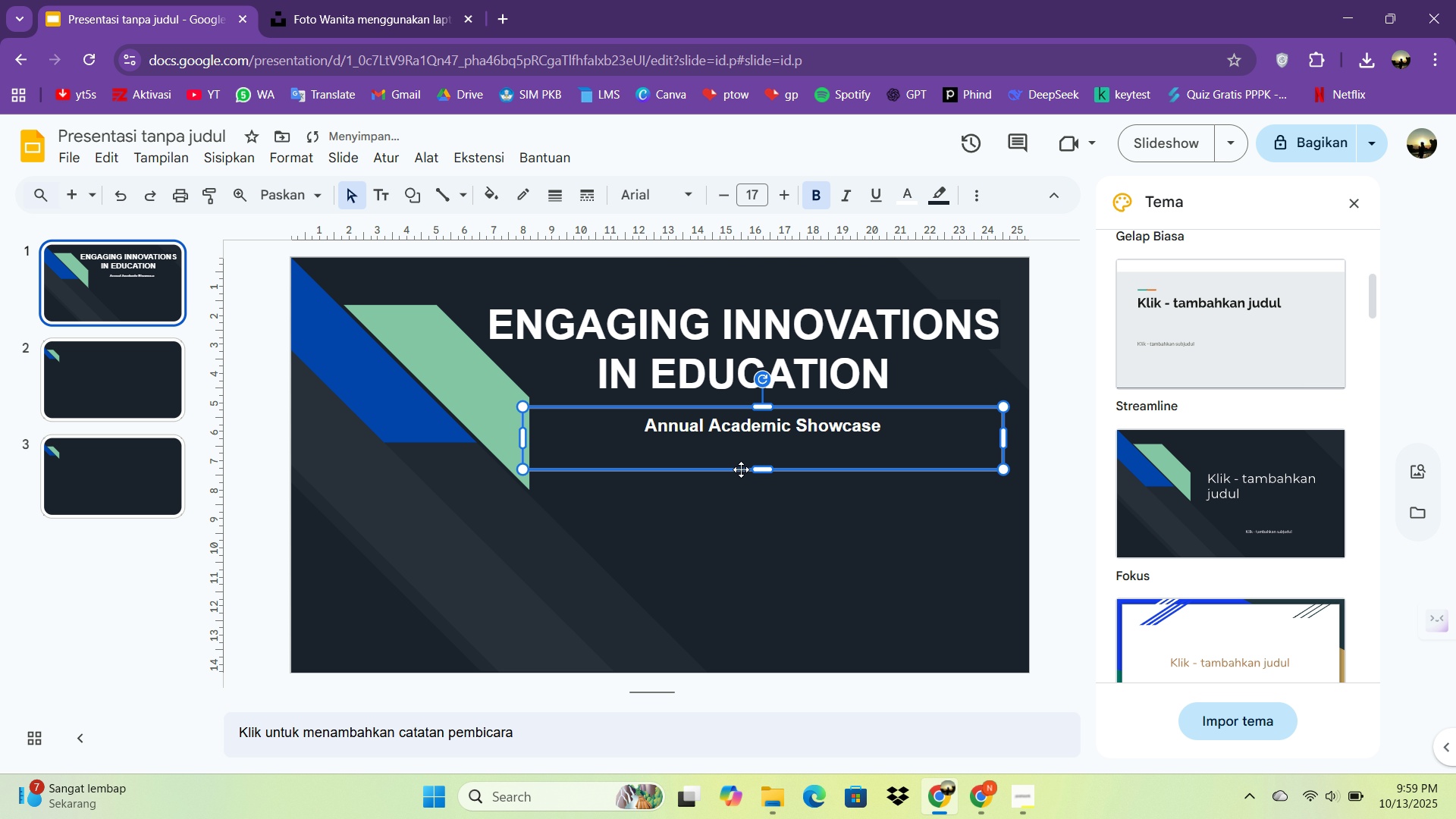 
key(ArrowLeft)
 